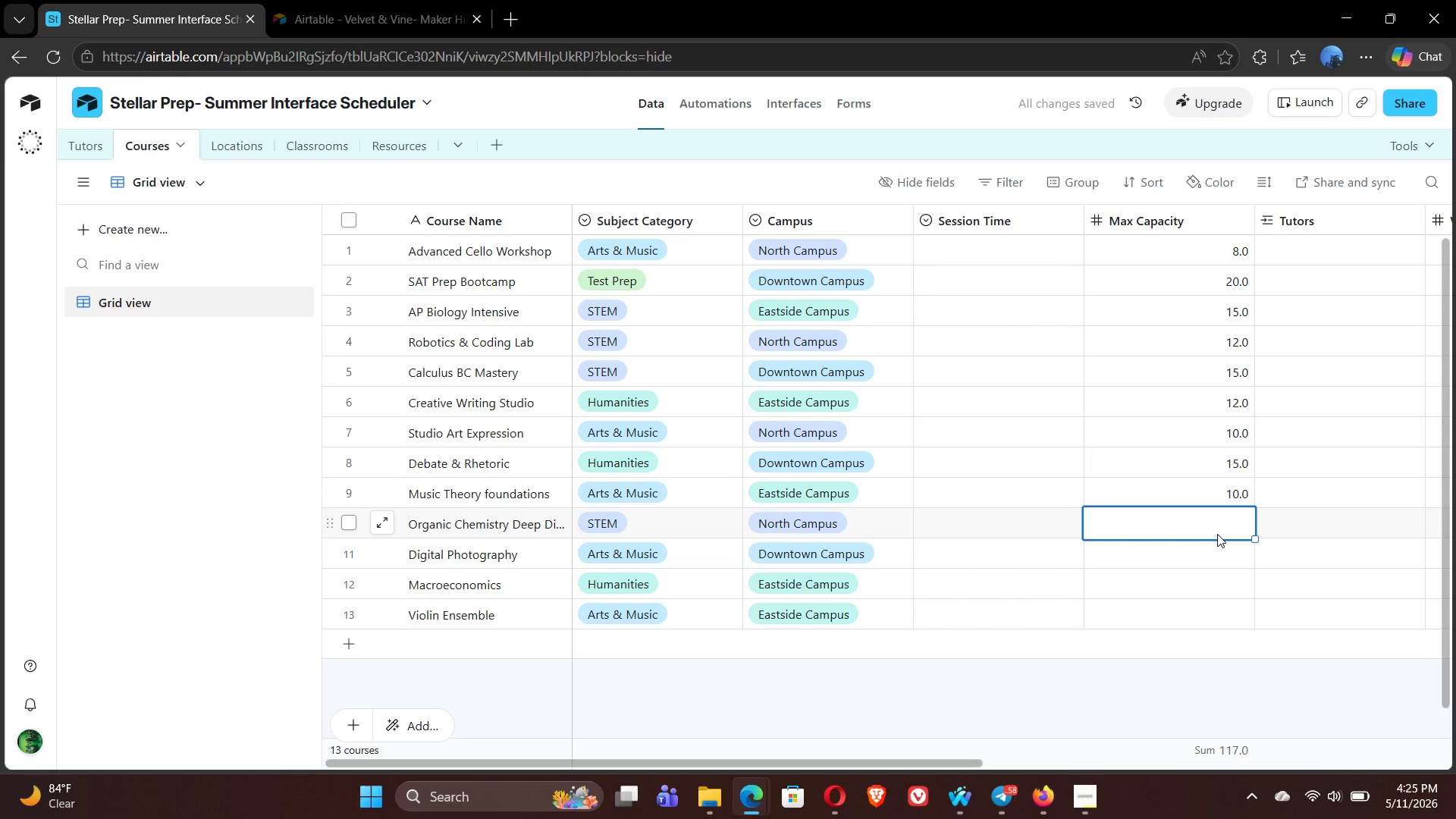 
type(12)
 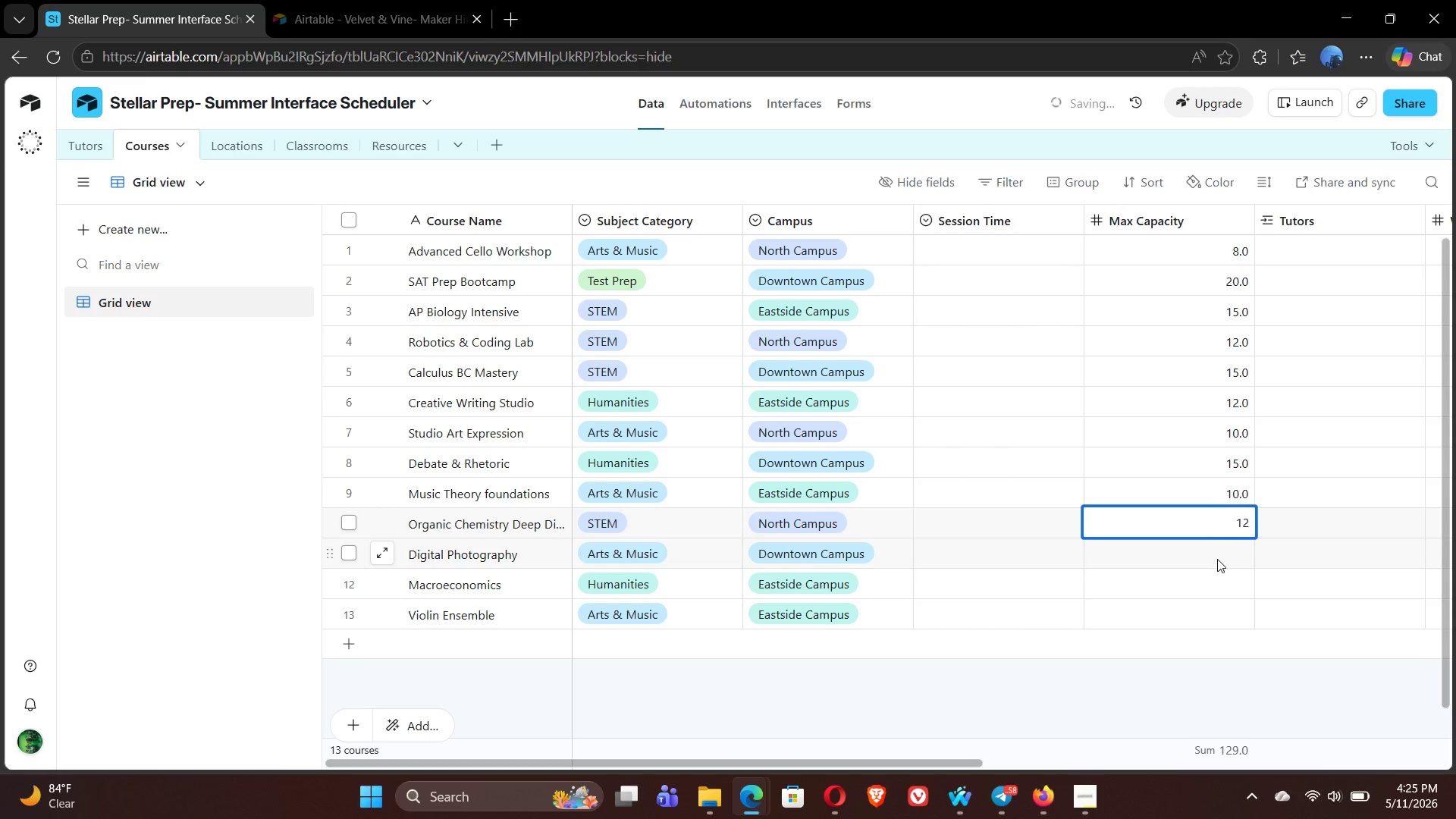 
left_click([1217, 559])
 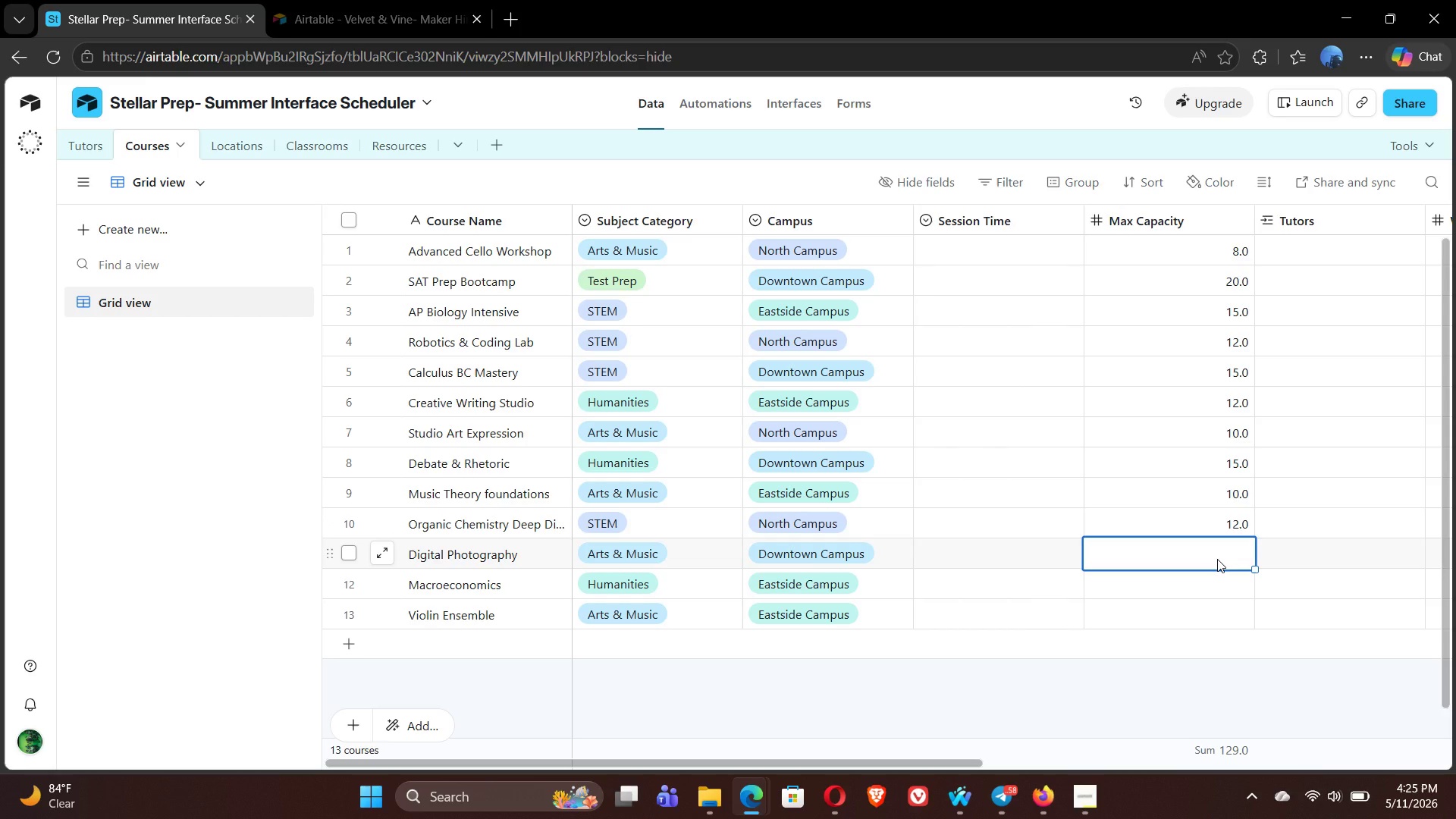 
wait(7.88)
 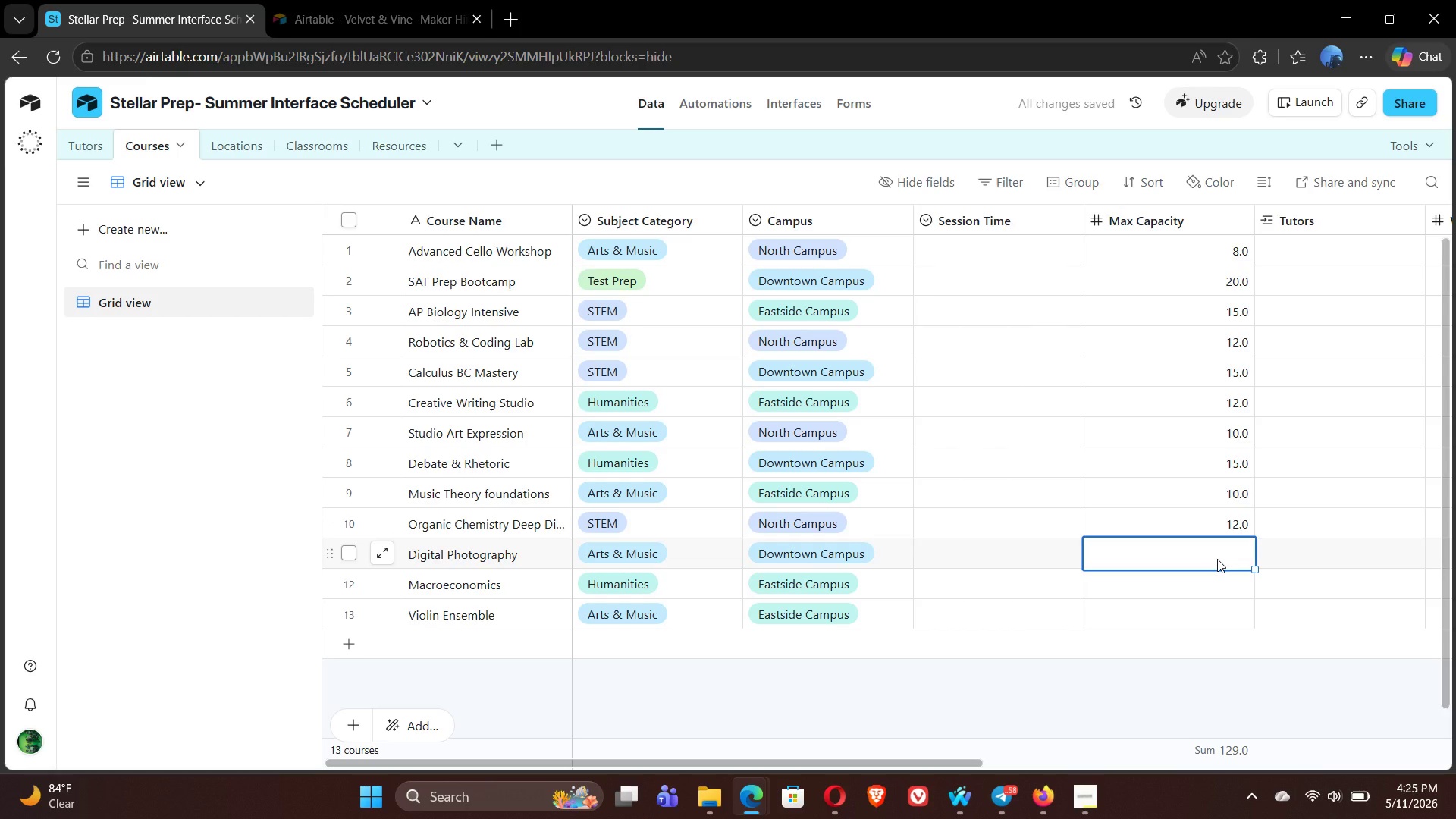 
type(10)
 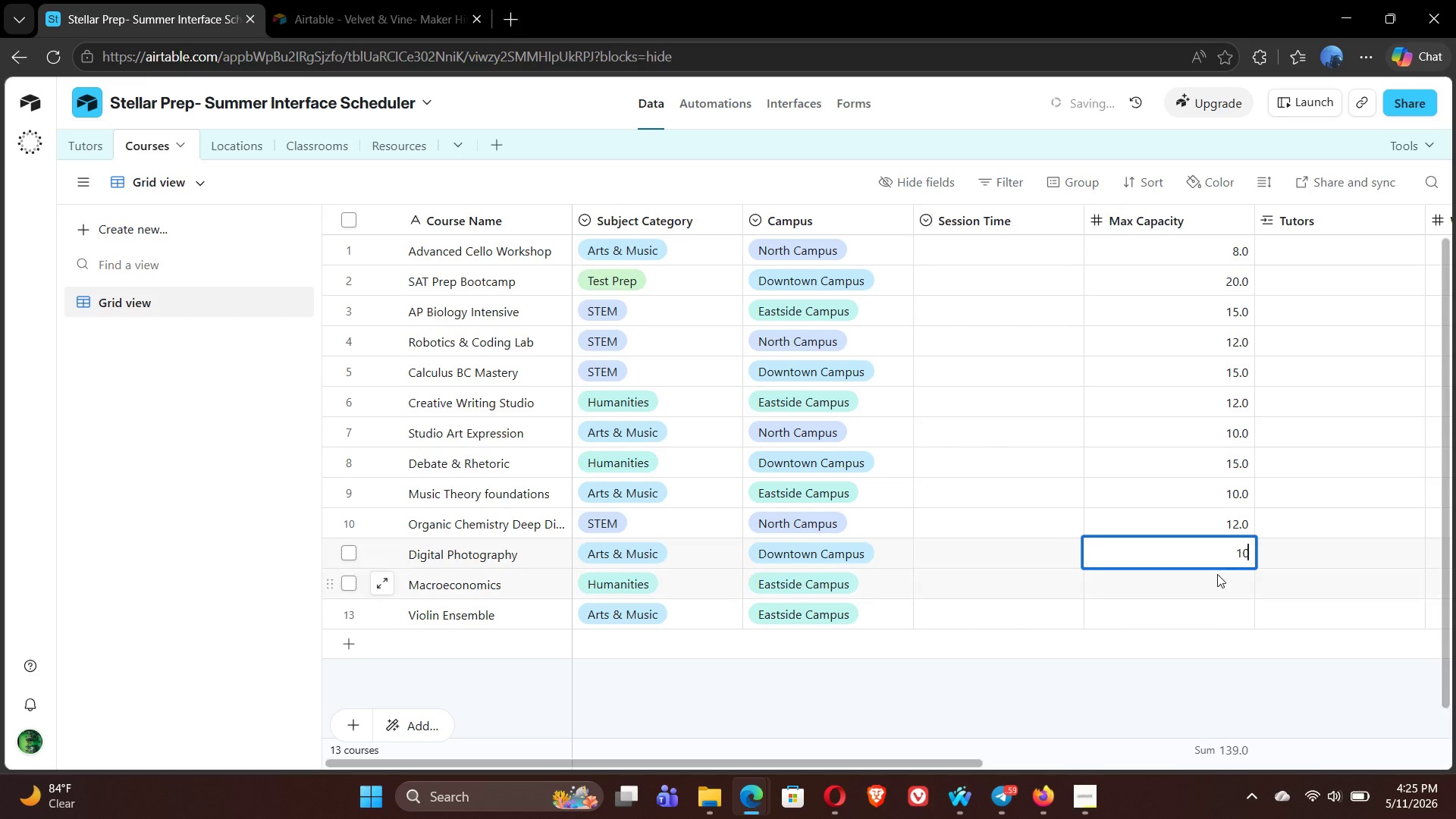 
left_click([1220, 584])
 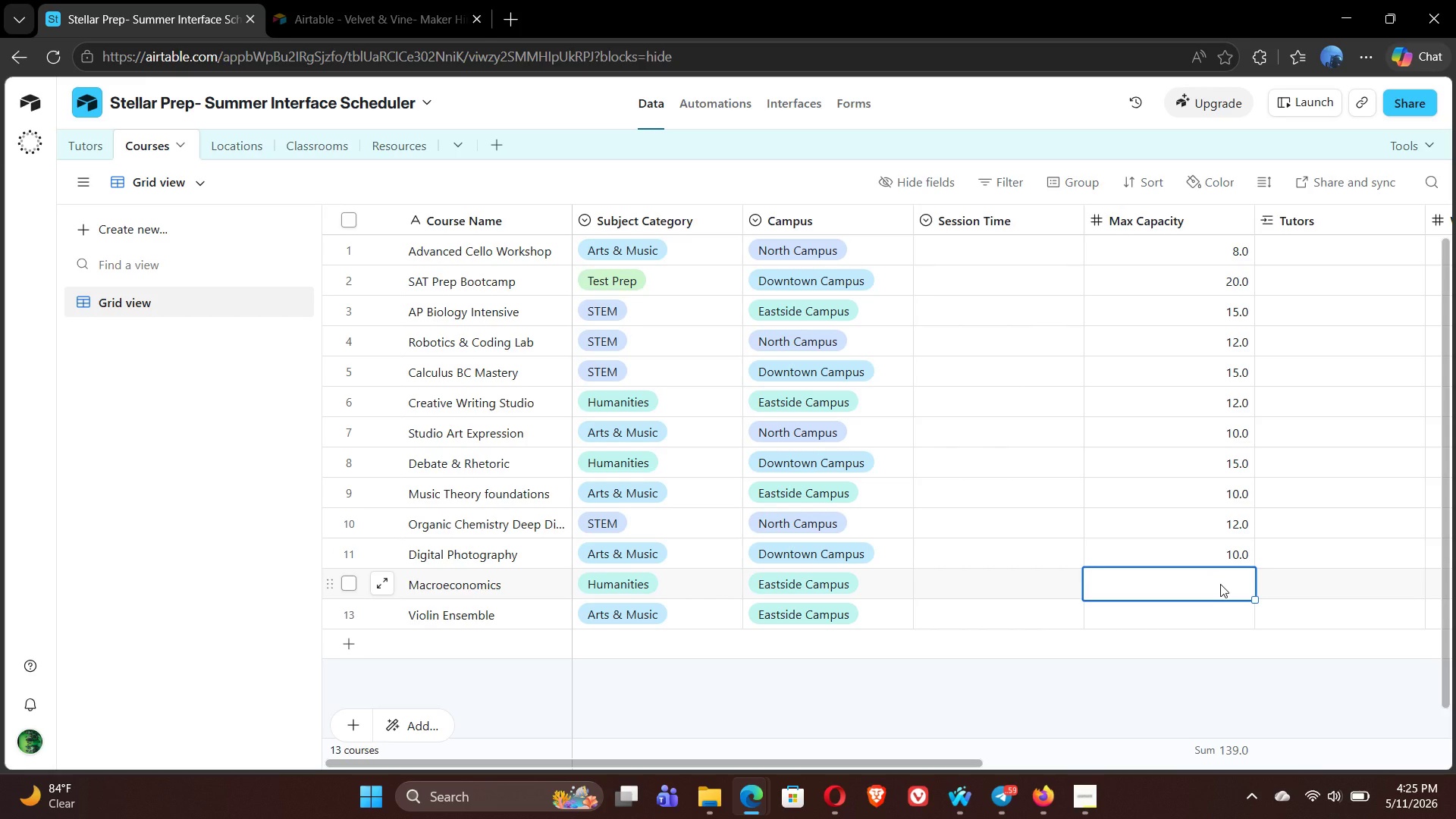 
wait(10.31)
 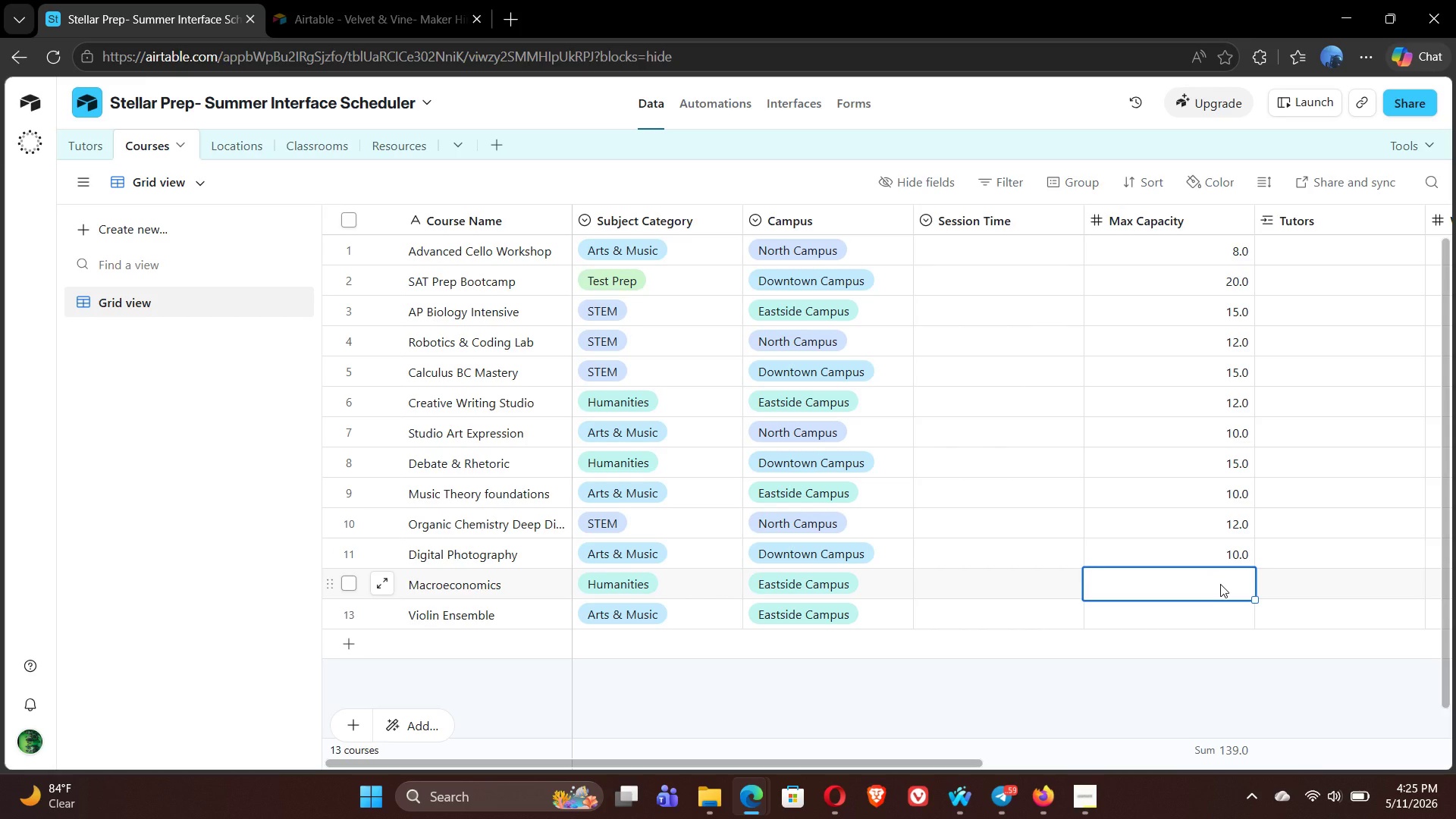 
type(15)
 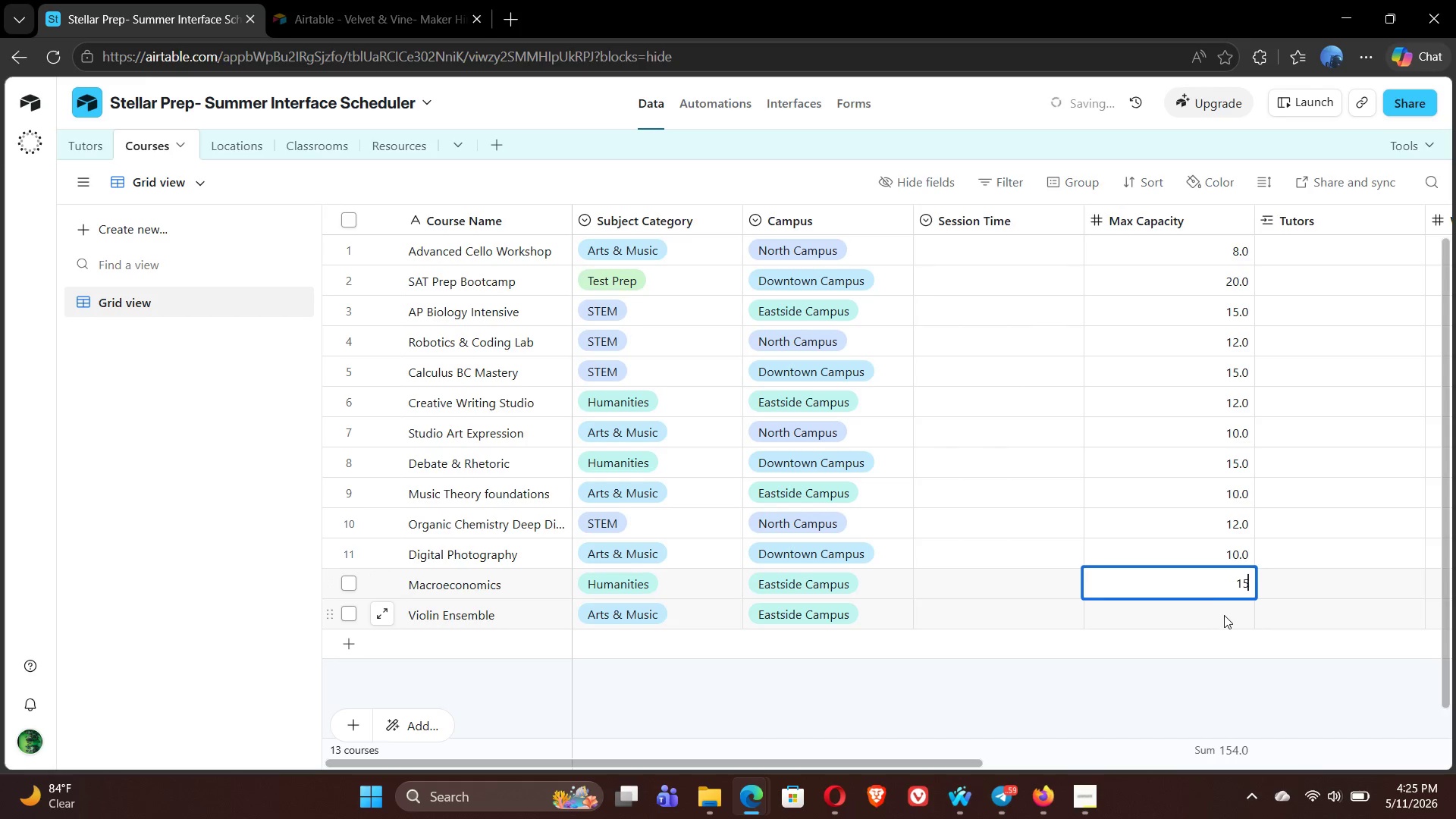 
left_click([1224, 621])
 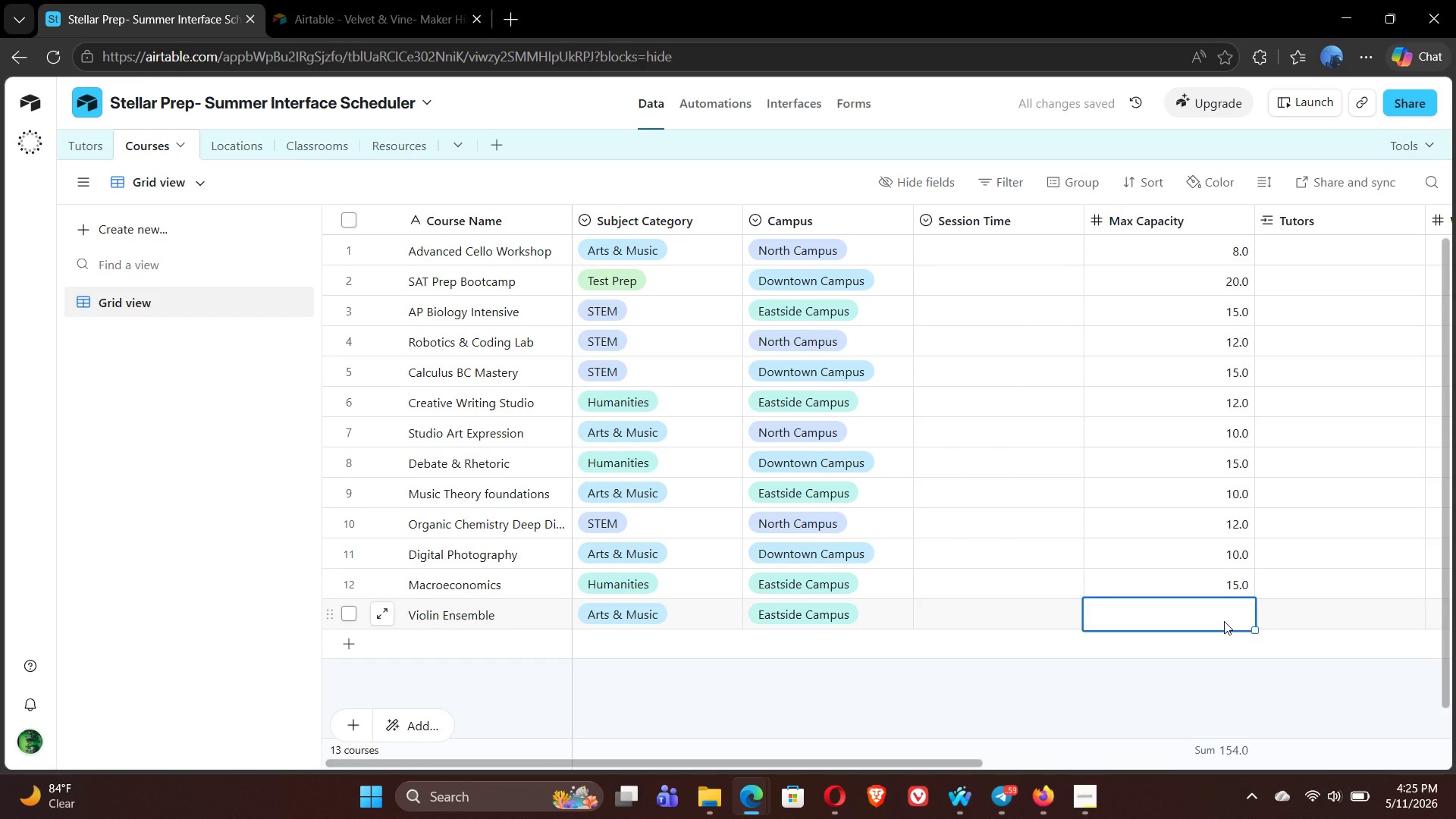 
key(8)
 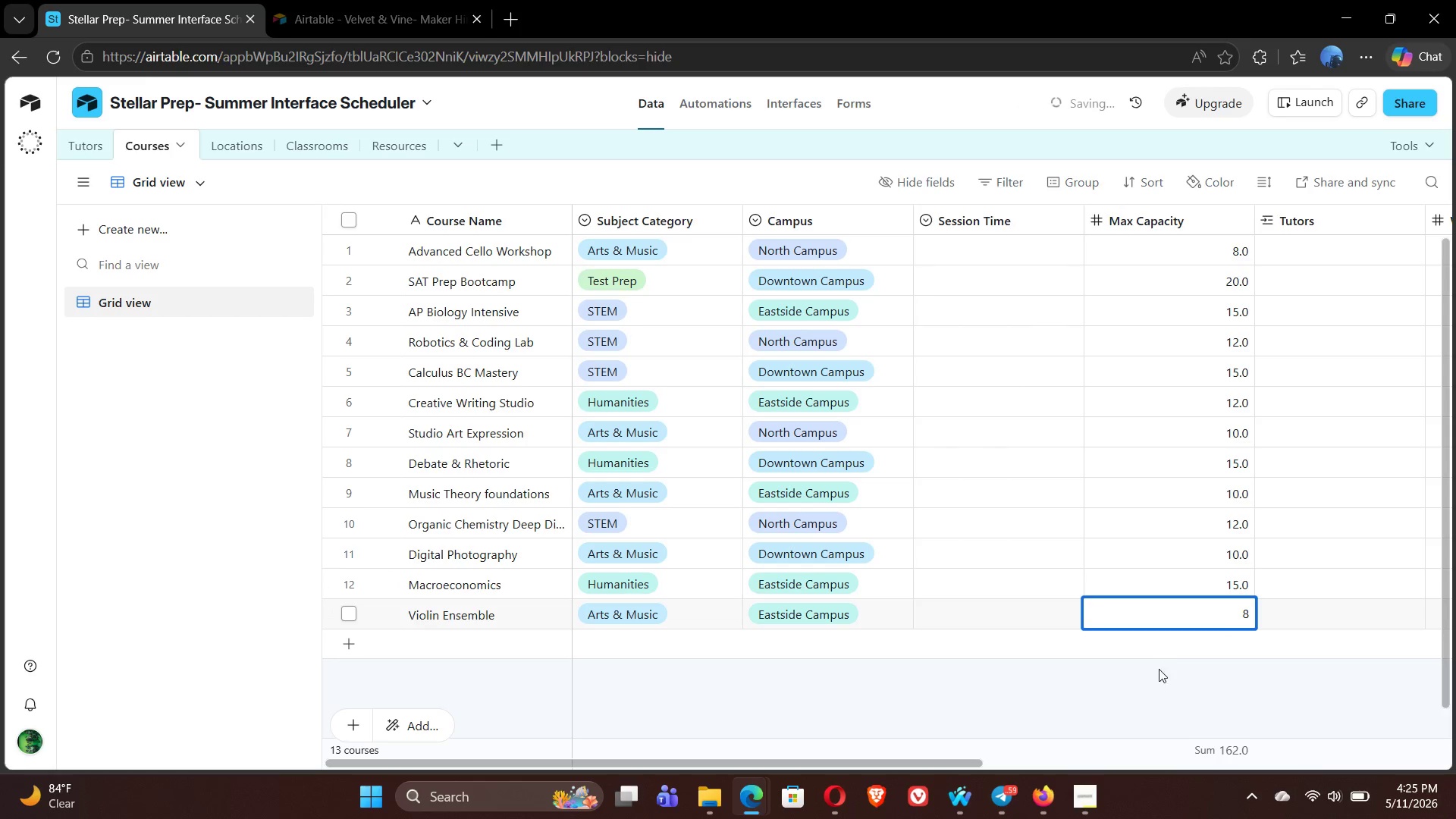 
left_click([1153, 670])
 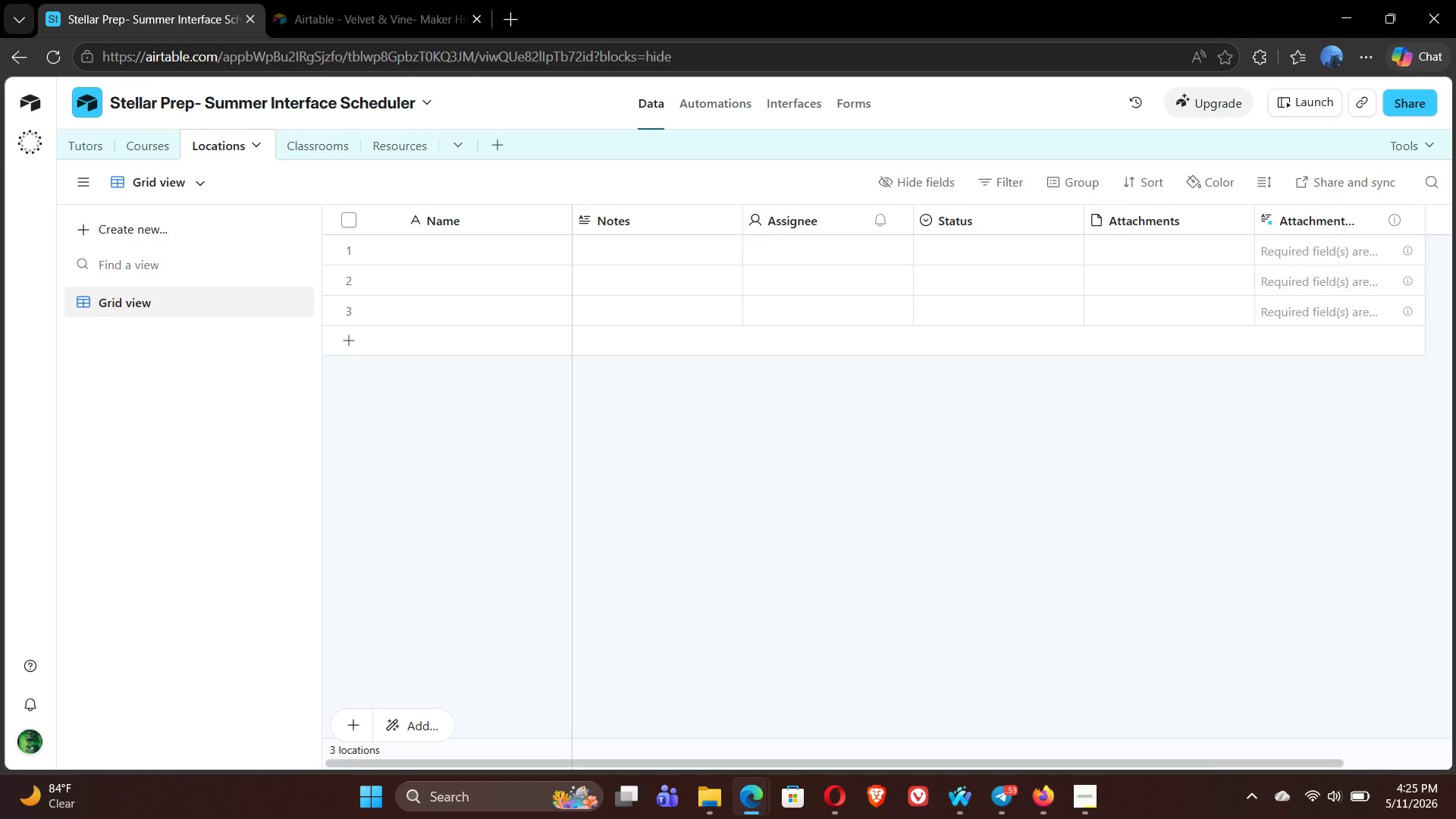 
wait(12.36)
 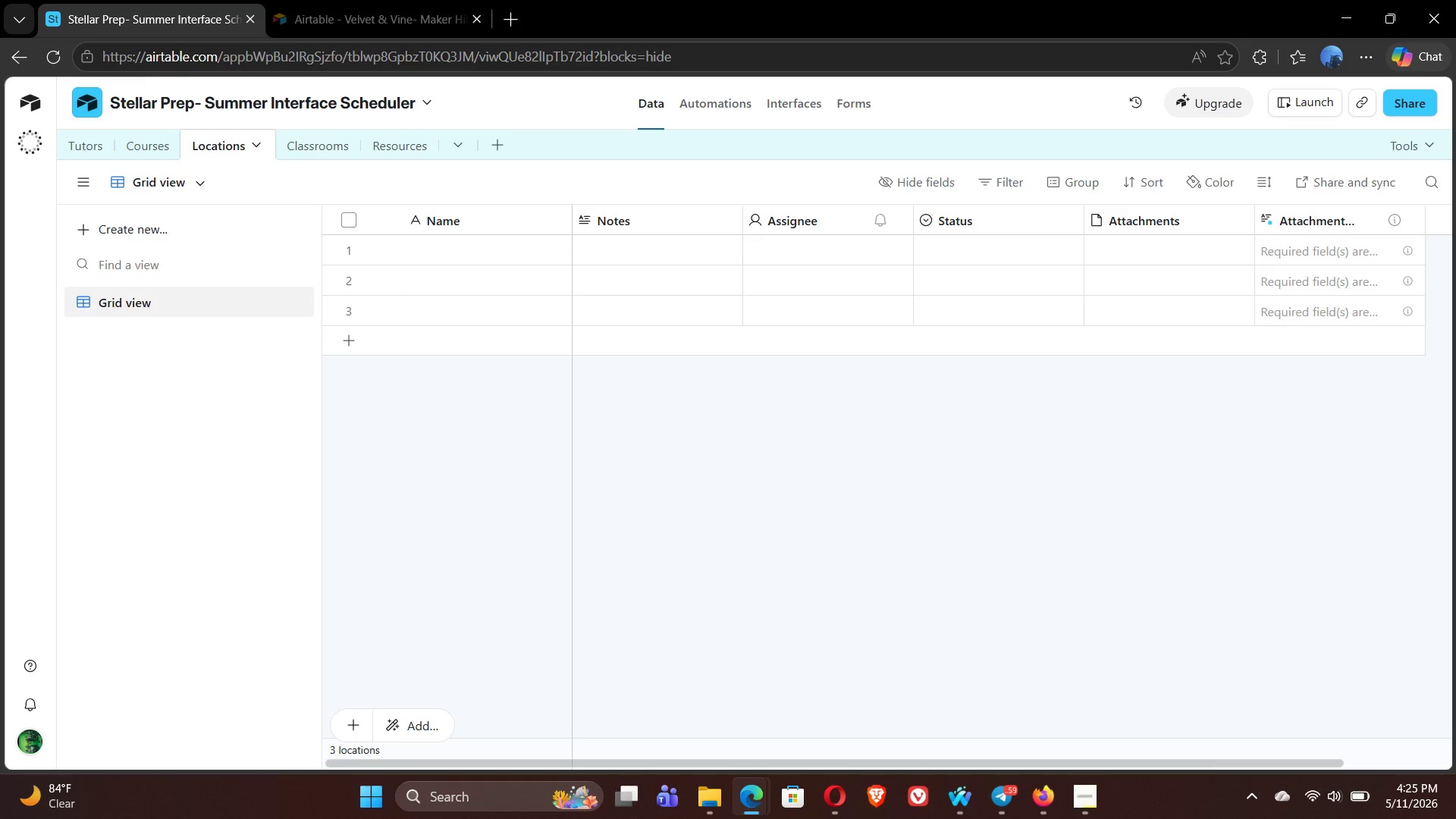 
left_click([350, 245])
 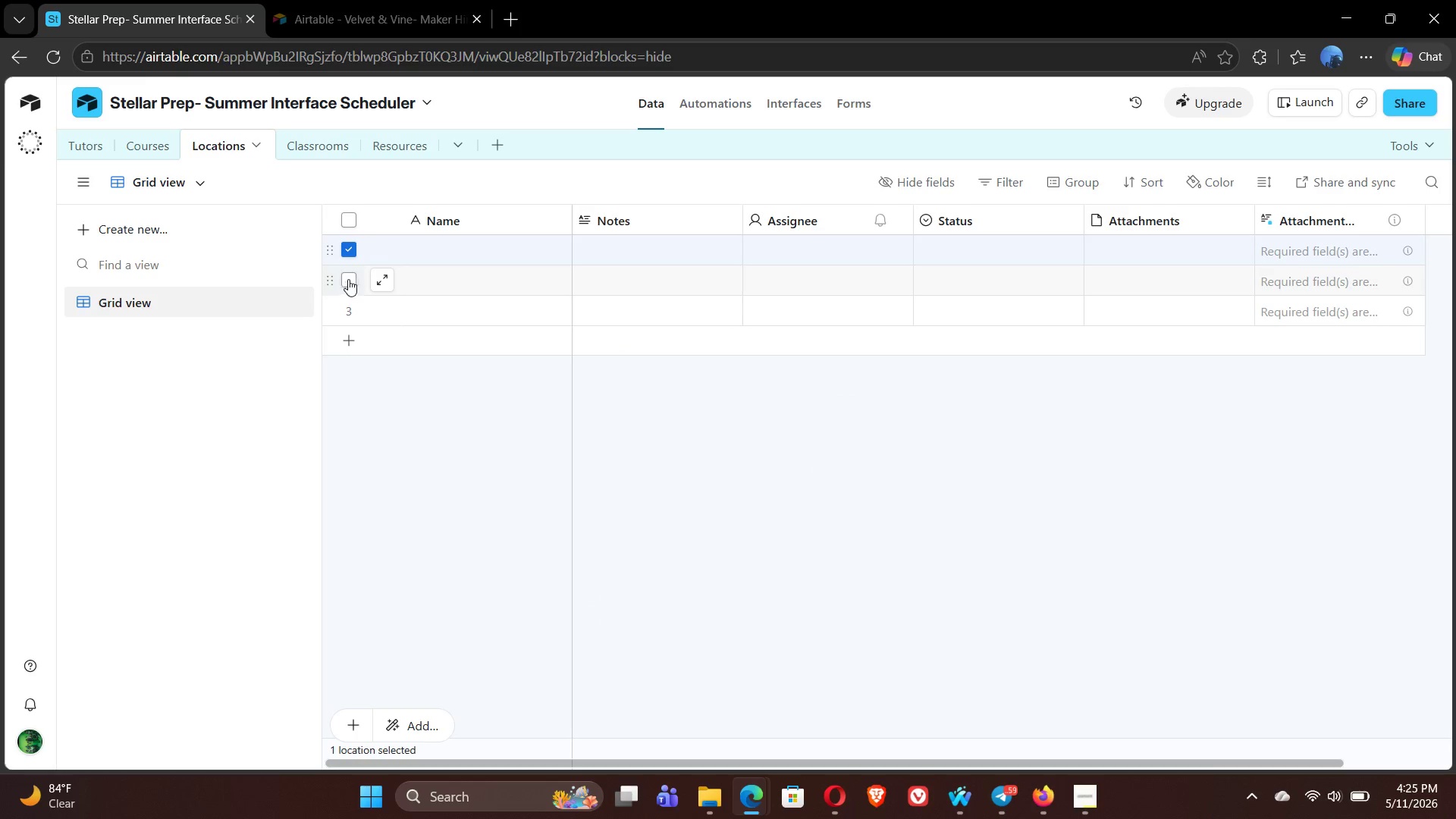 
left_click([356, 276])
 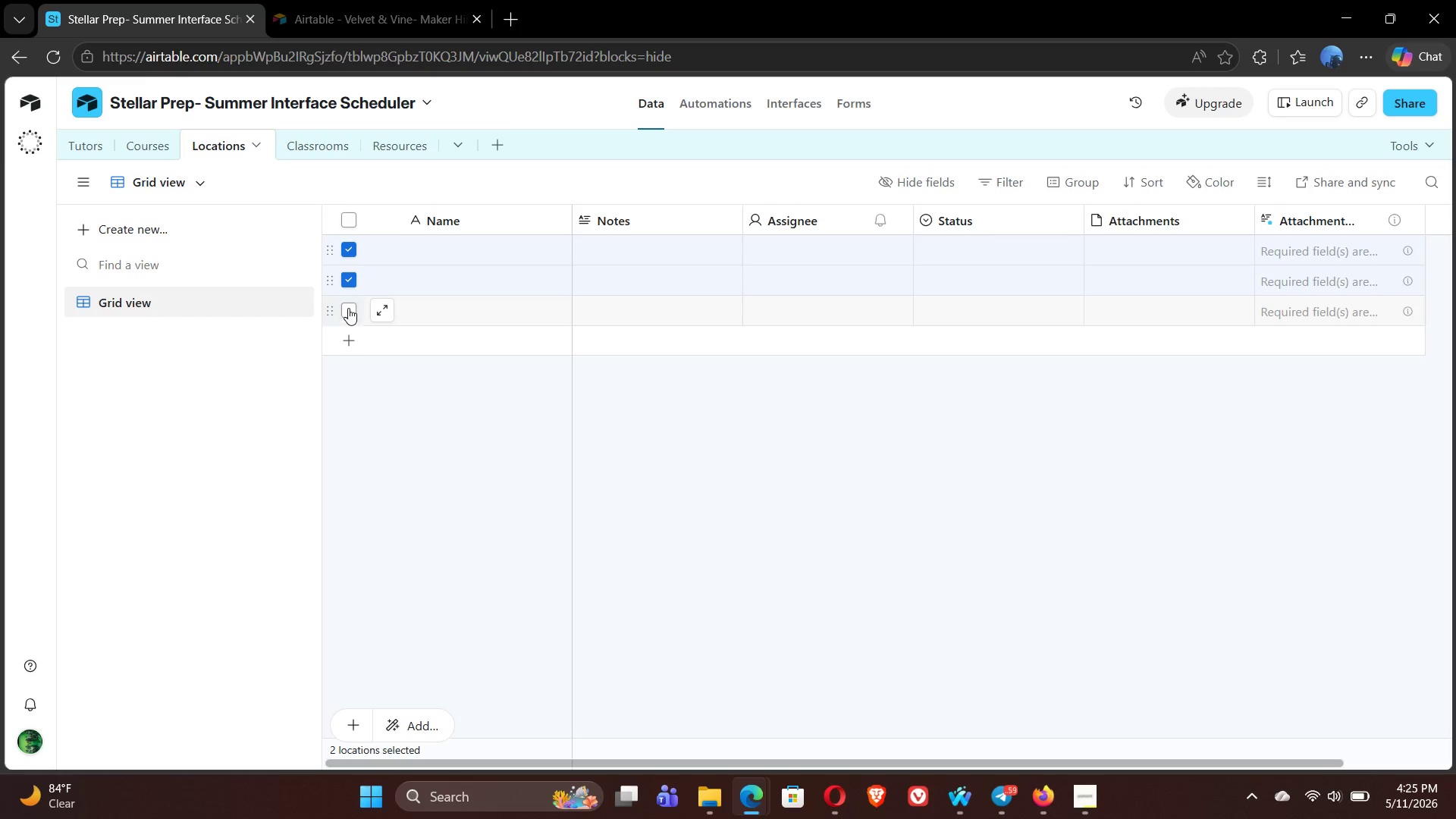 
left_click([347, 306])
 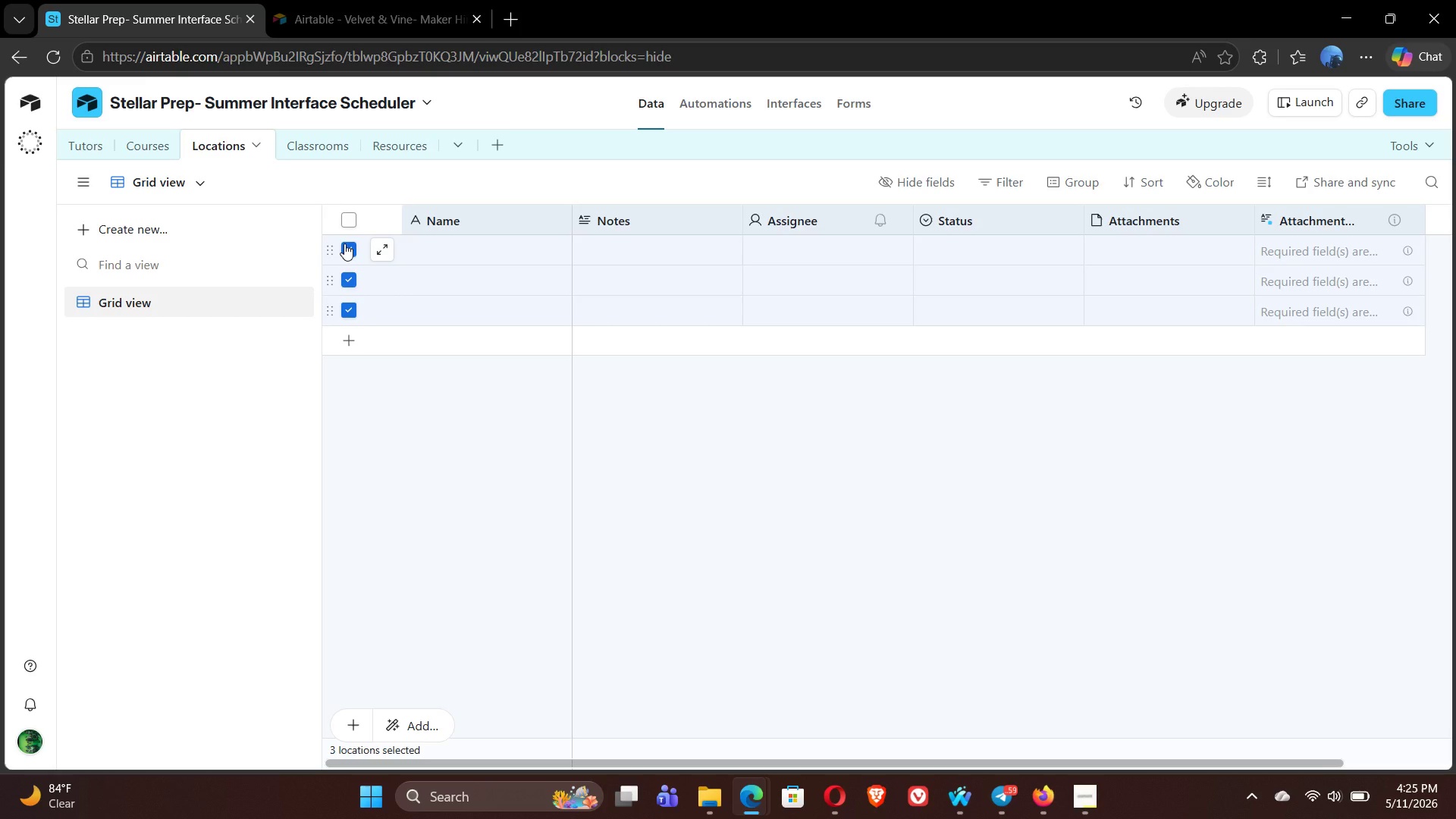 
right_click([344, 243])
 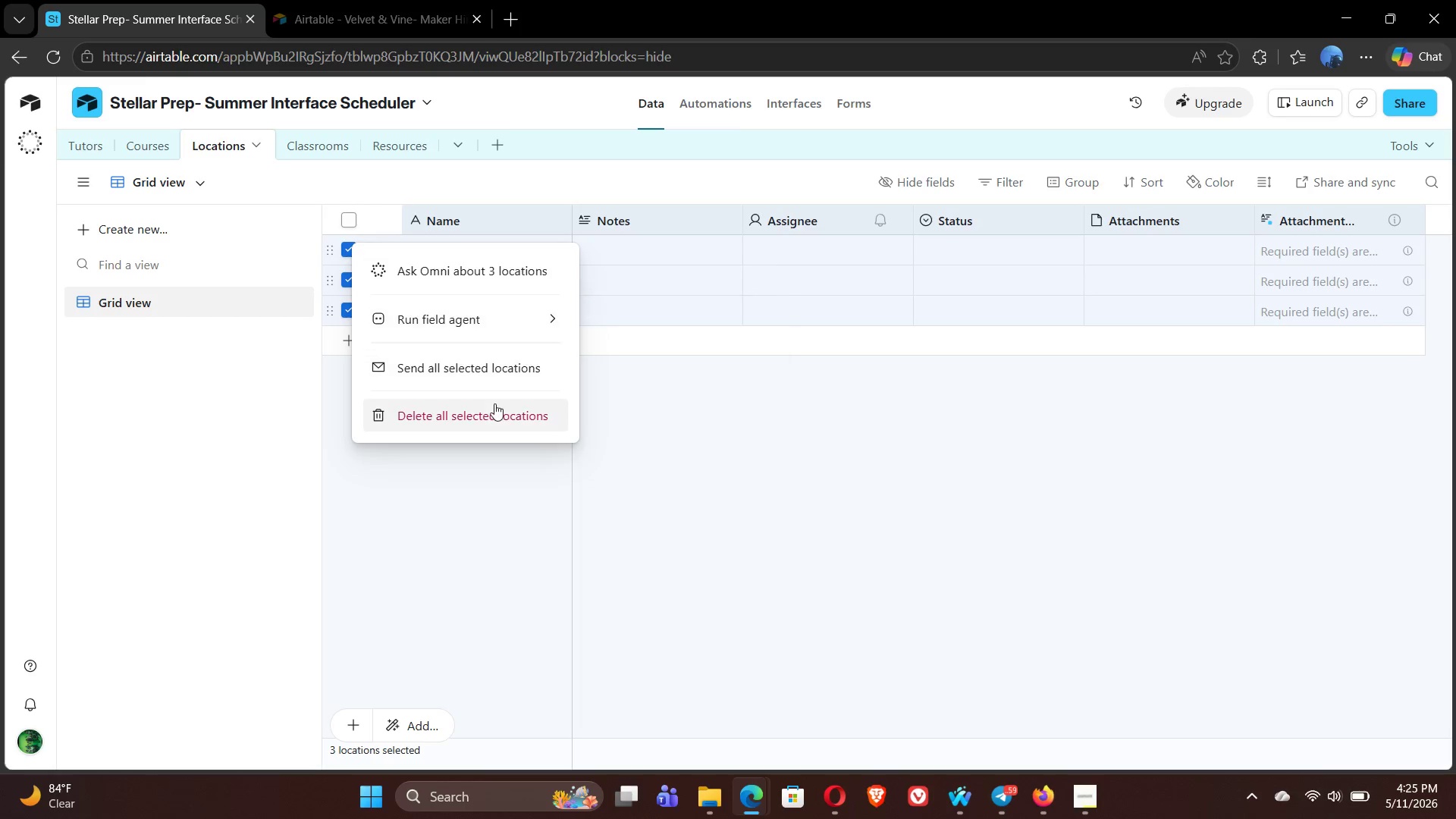 
left_click([460, 413])
 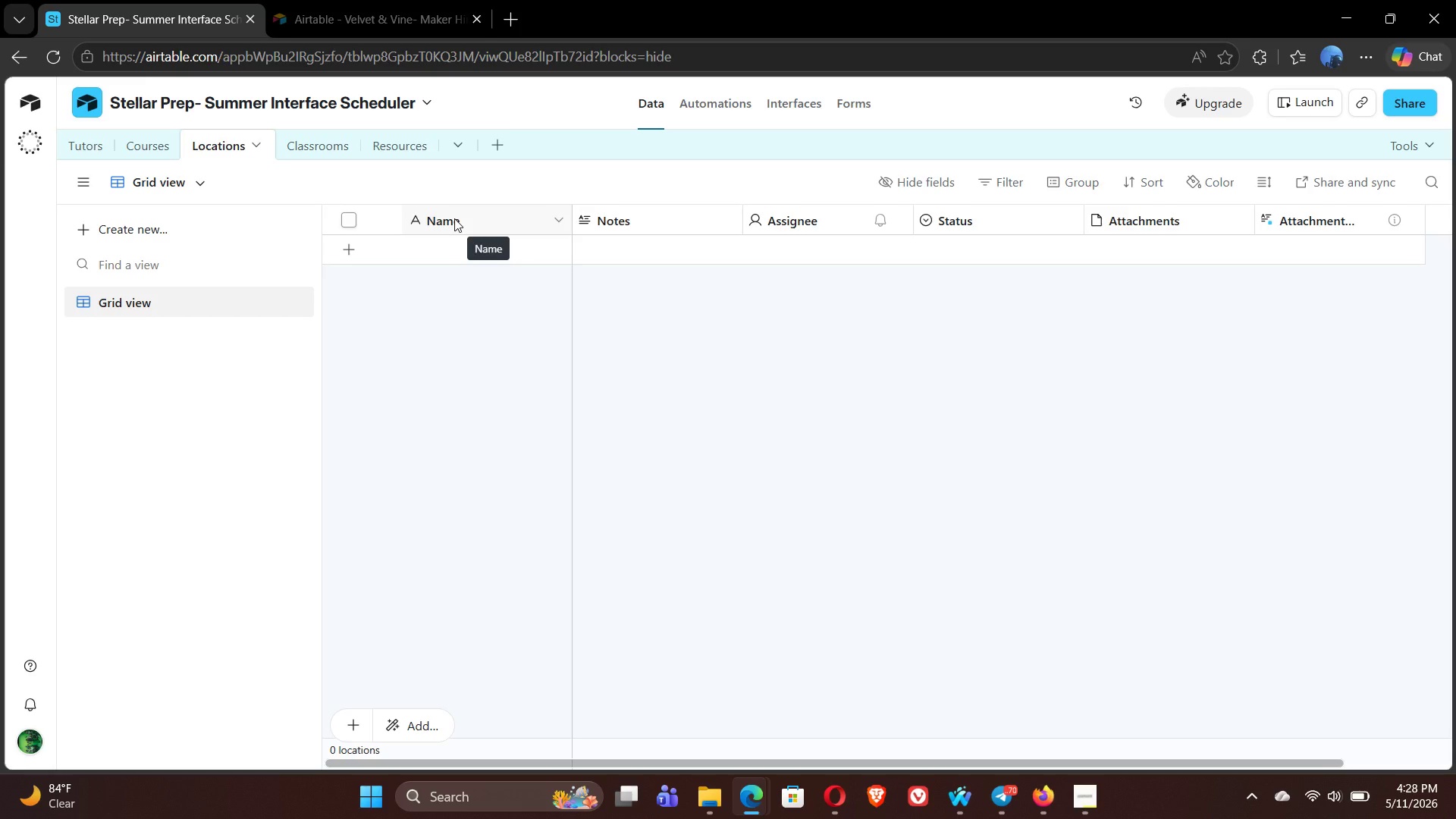 
wait(161.14)
 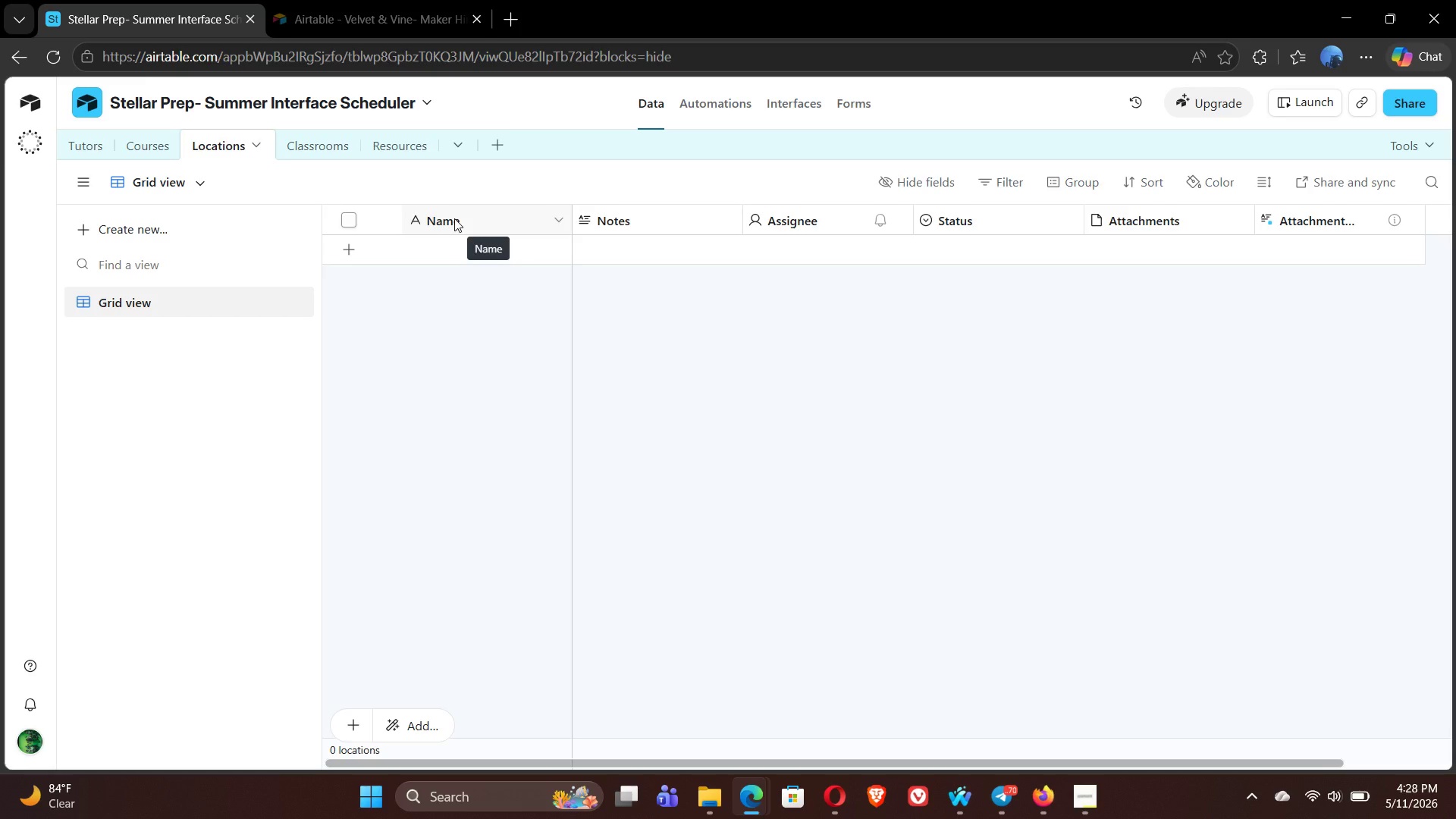 
double_click([450, 222])
 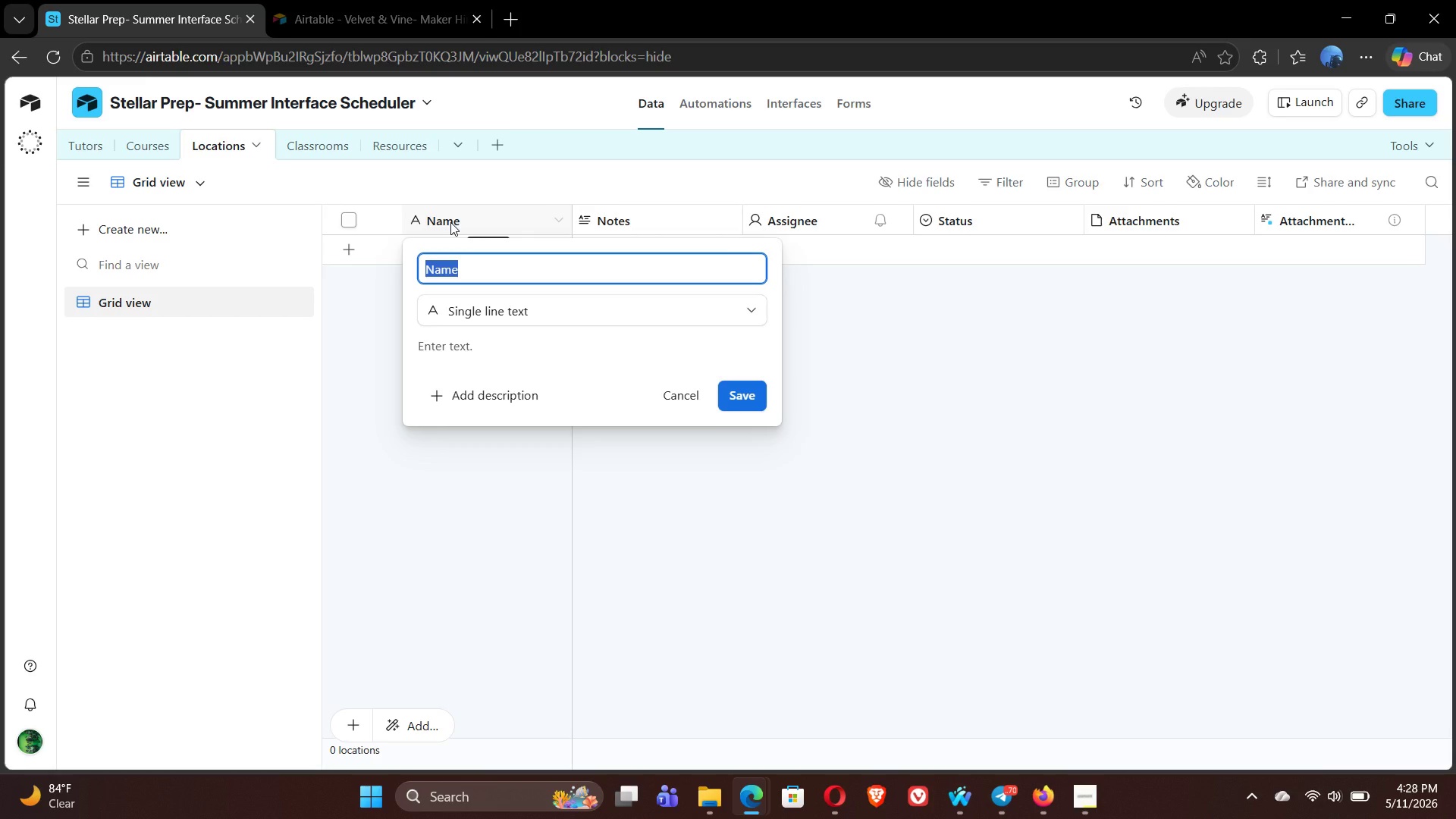 
type(Capus Nae)
 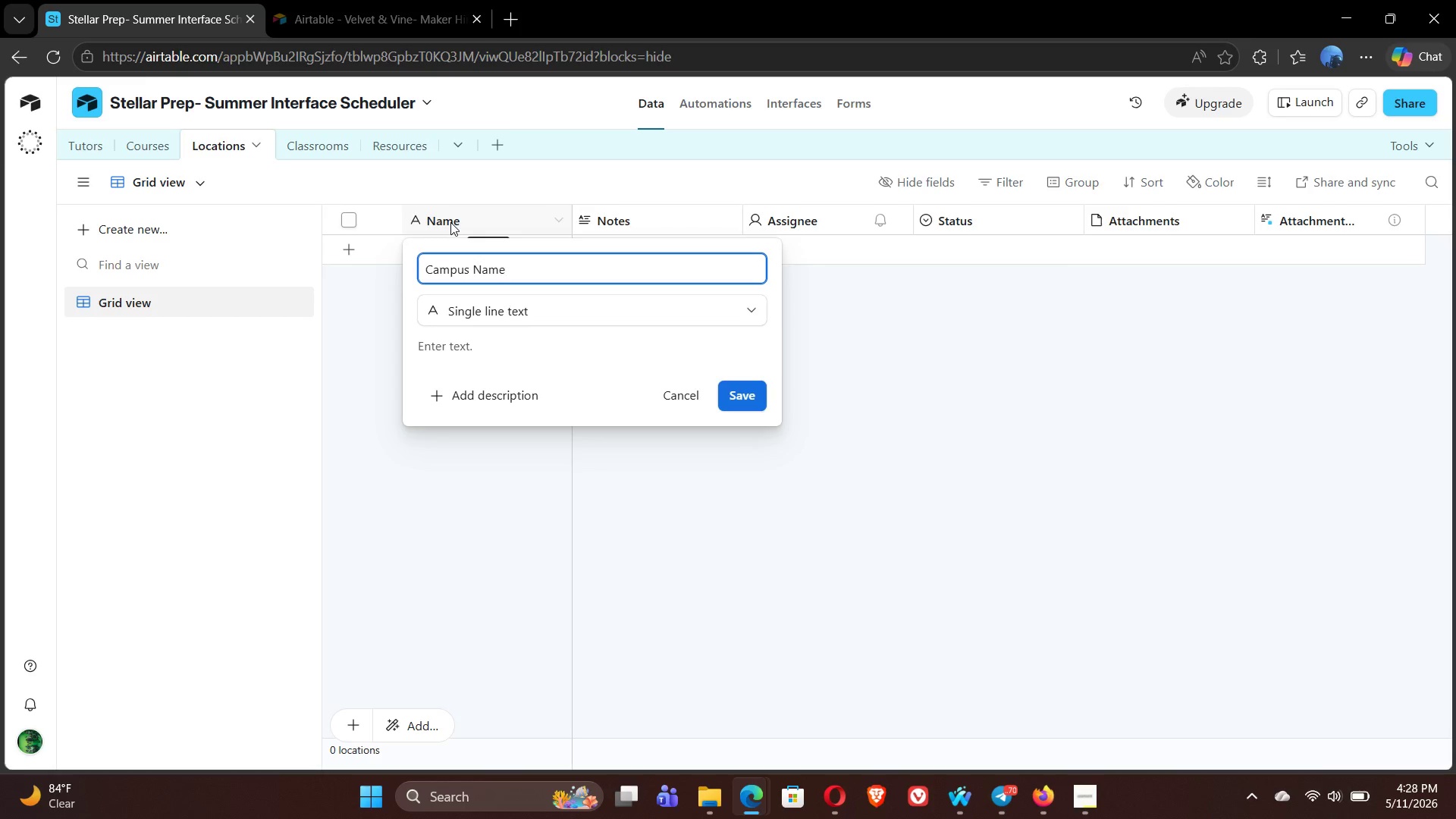 
hold_key(key=M, duration=4.62)
 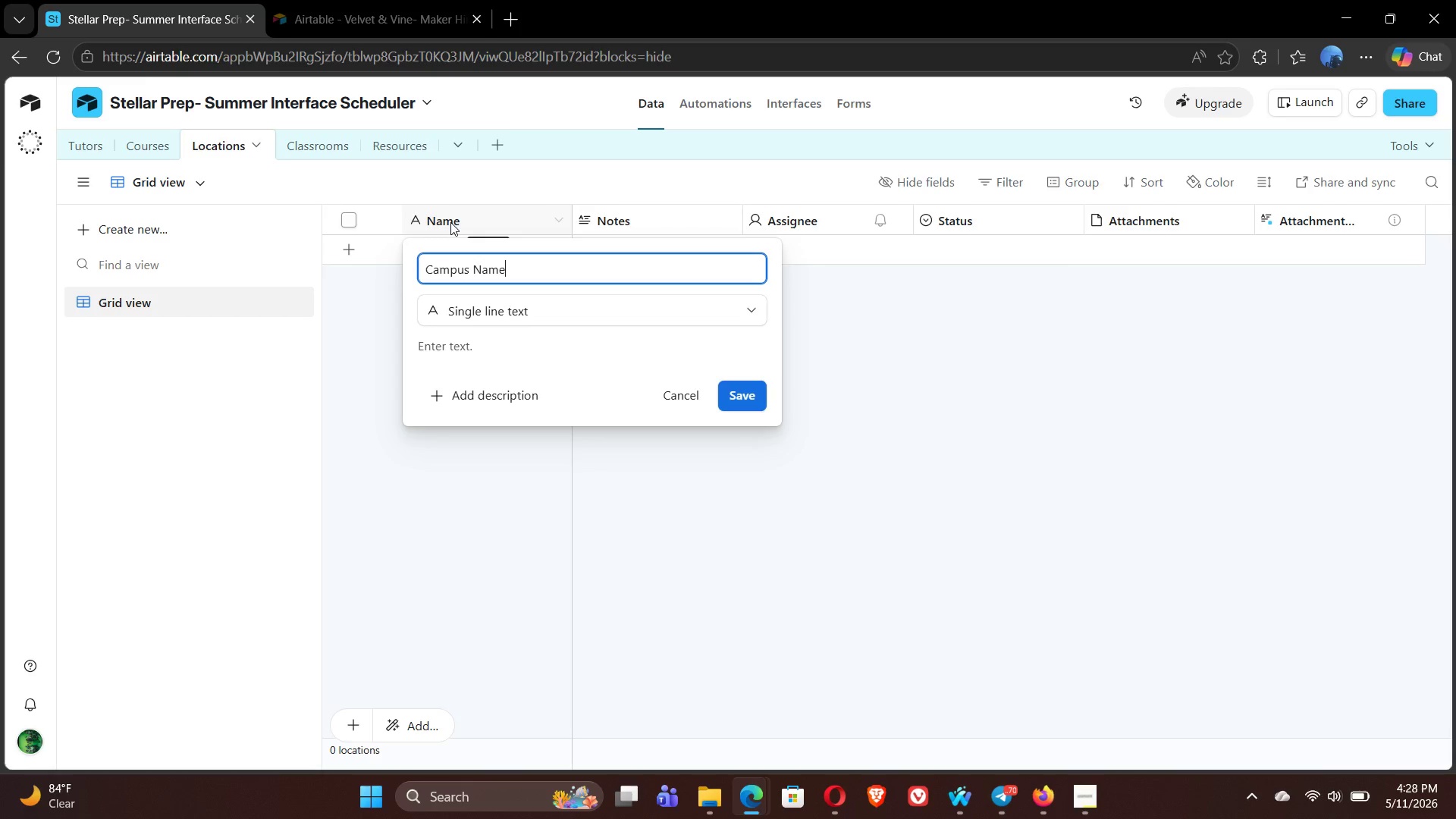 
wait(5.83)
 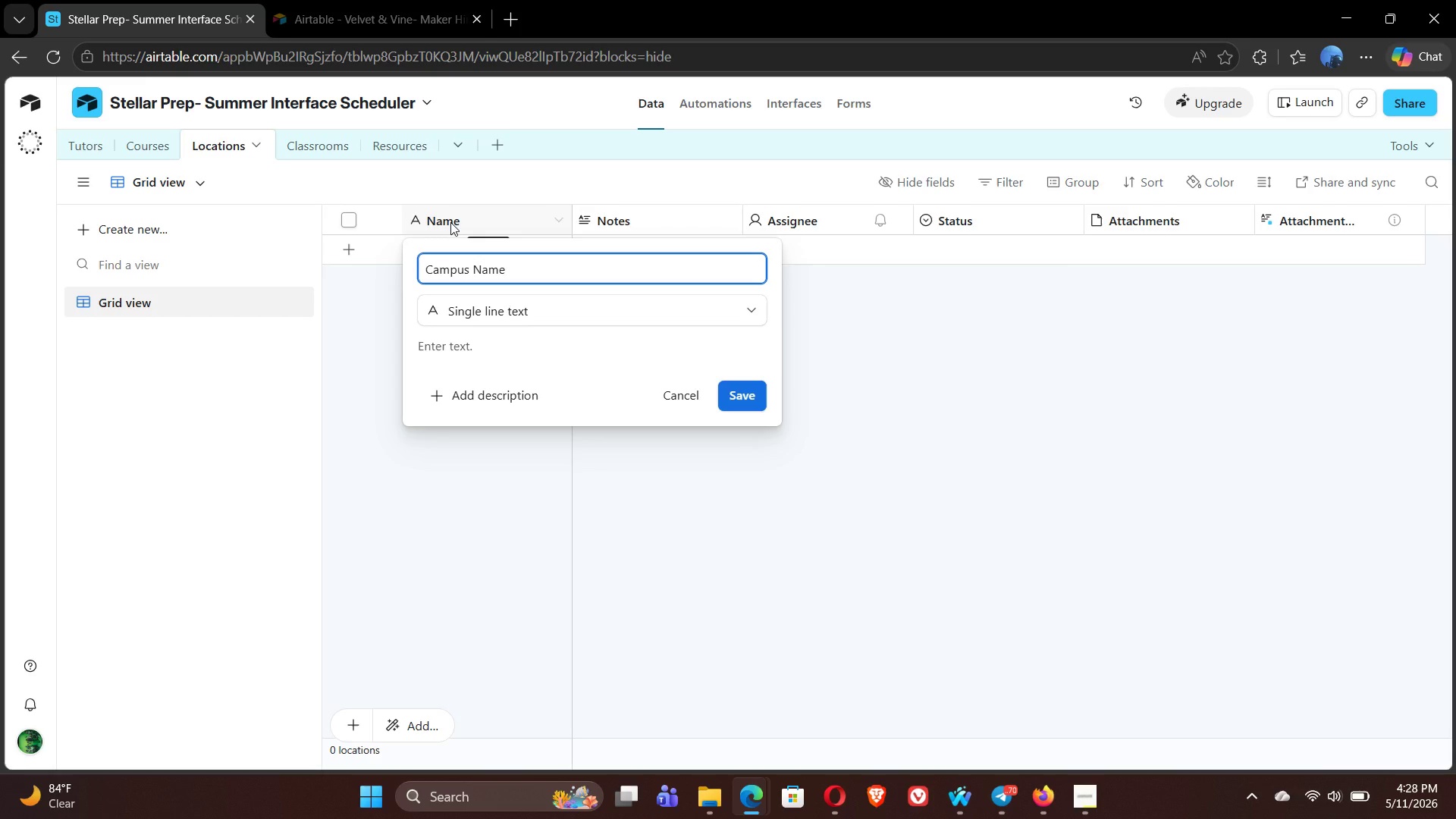 
left_click([742, 392])
 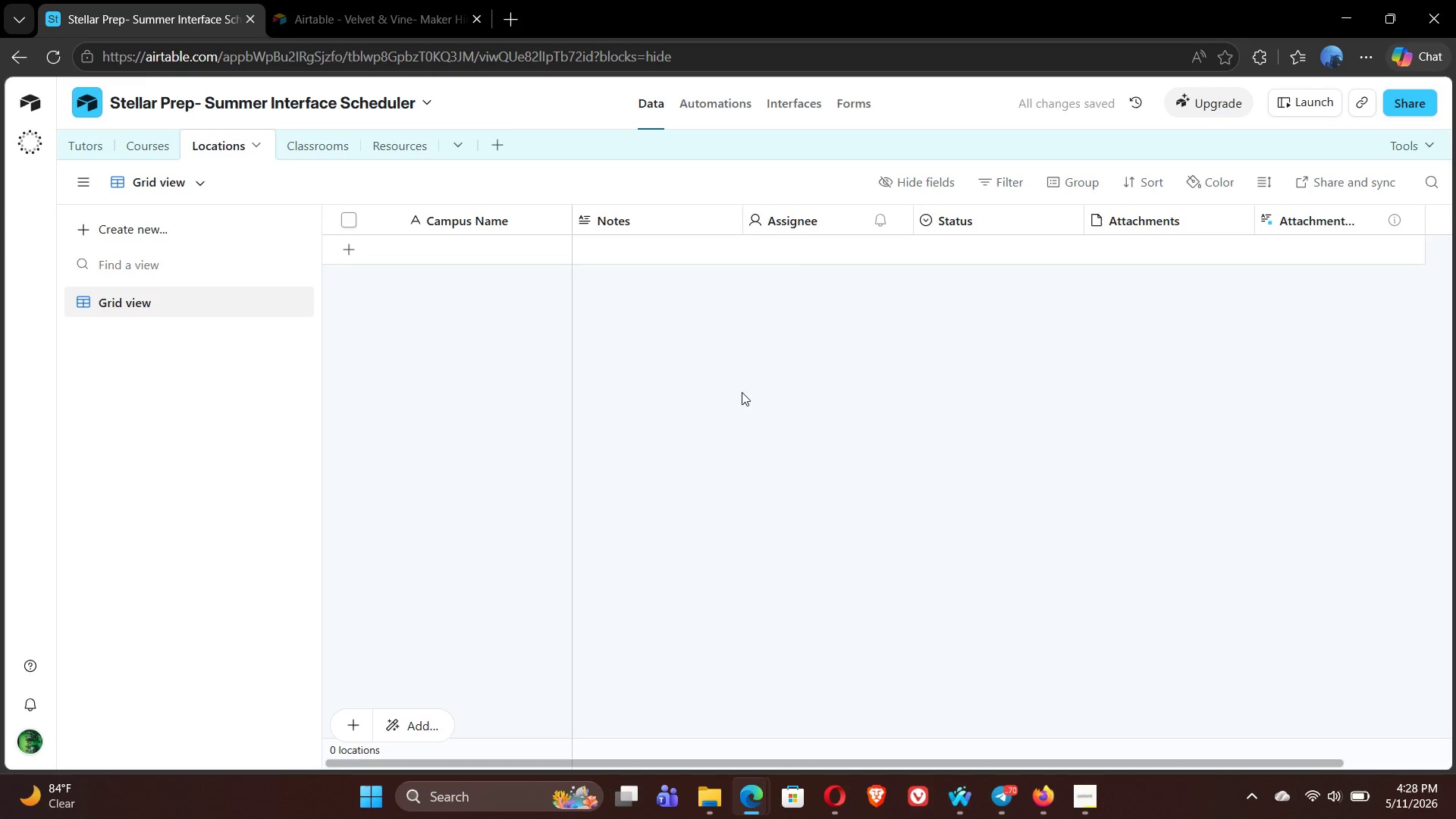 
wait(6.62)
 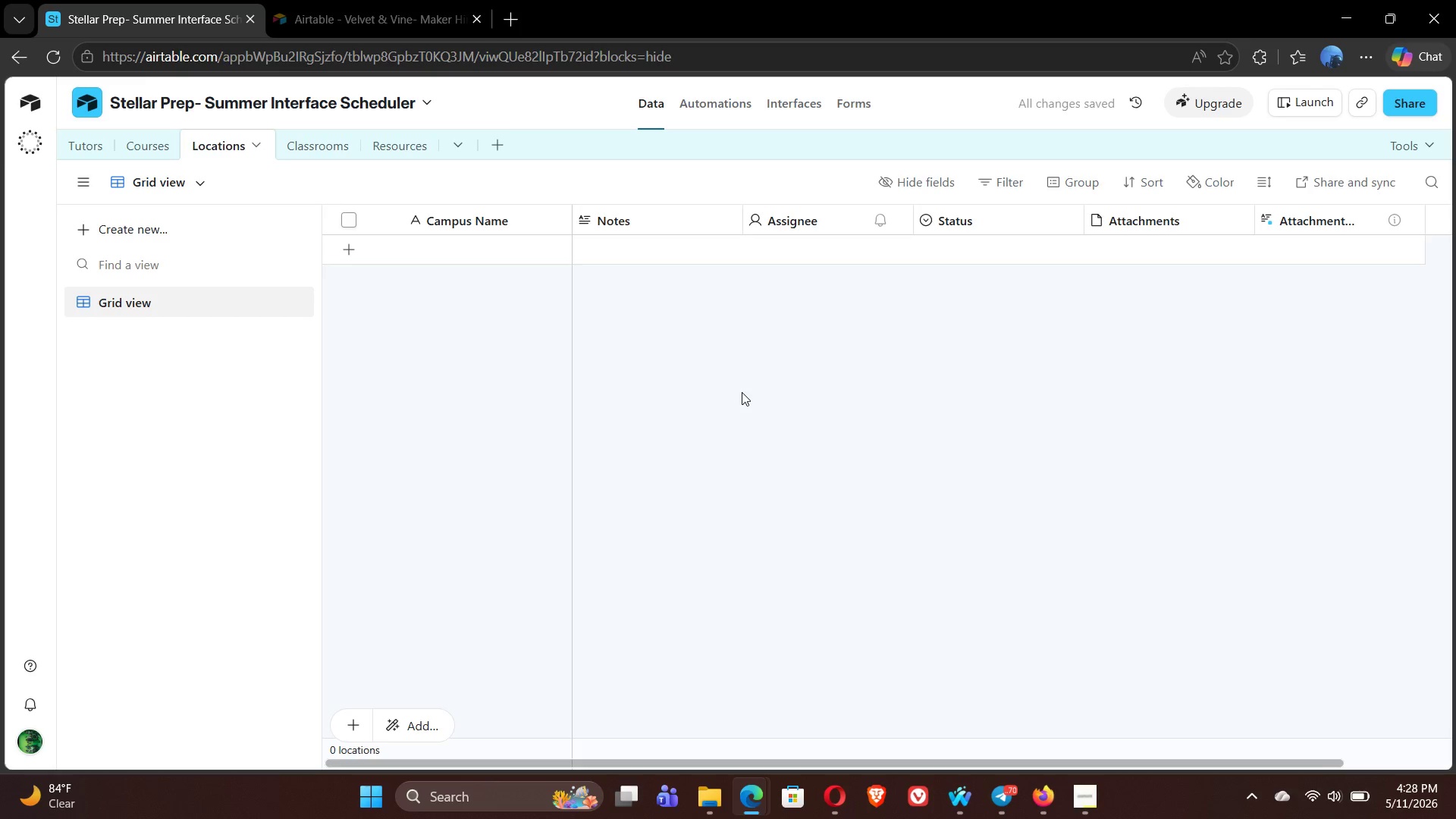 
double_click([623, 223])
 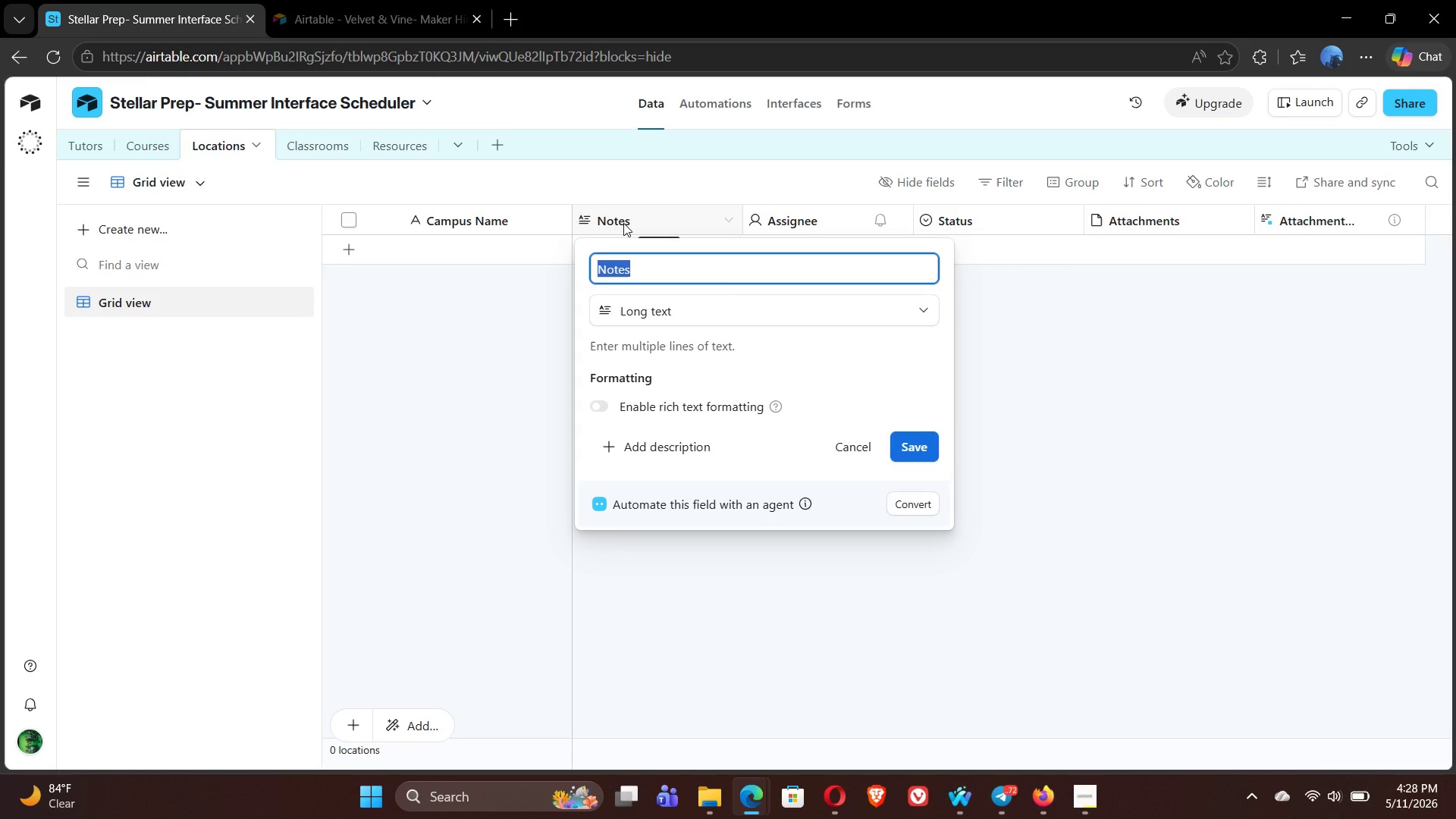 
type(campus TY)
key(Backspace)
type(ype)
 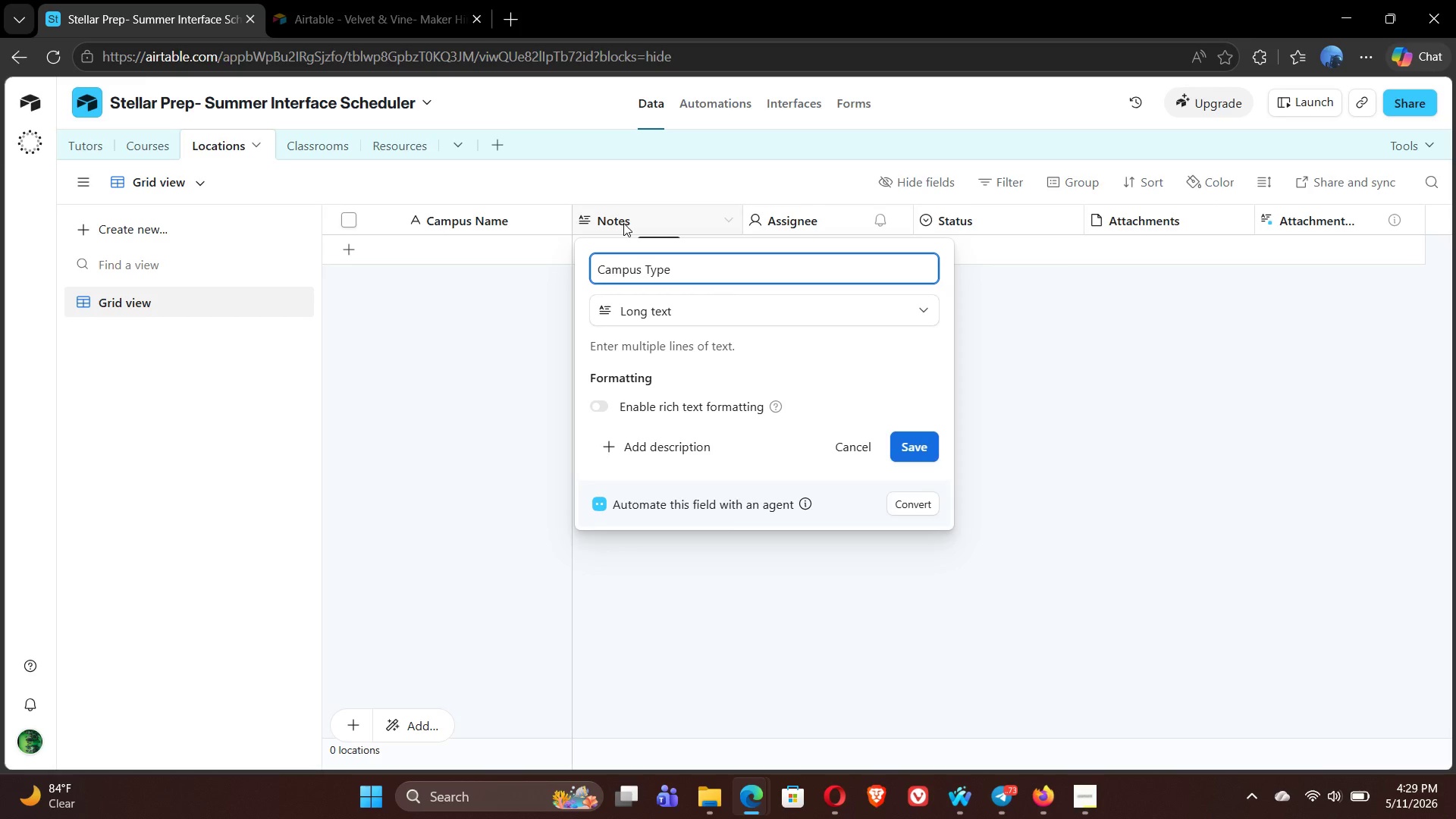 
wait(21.31)
 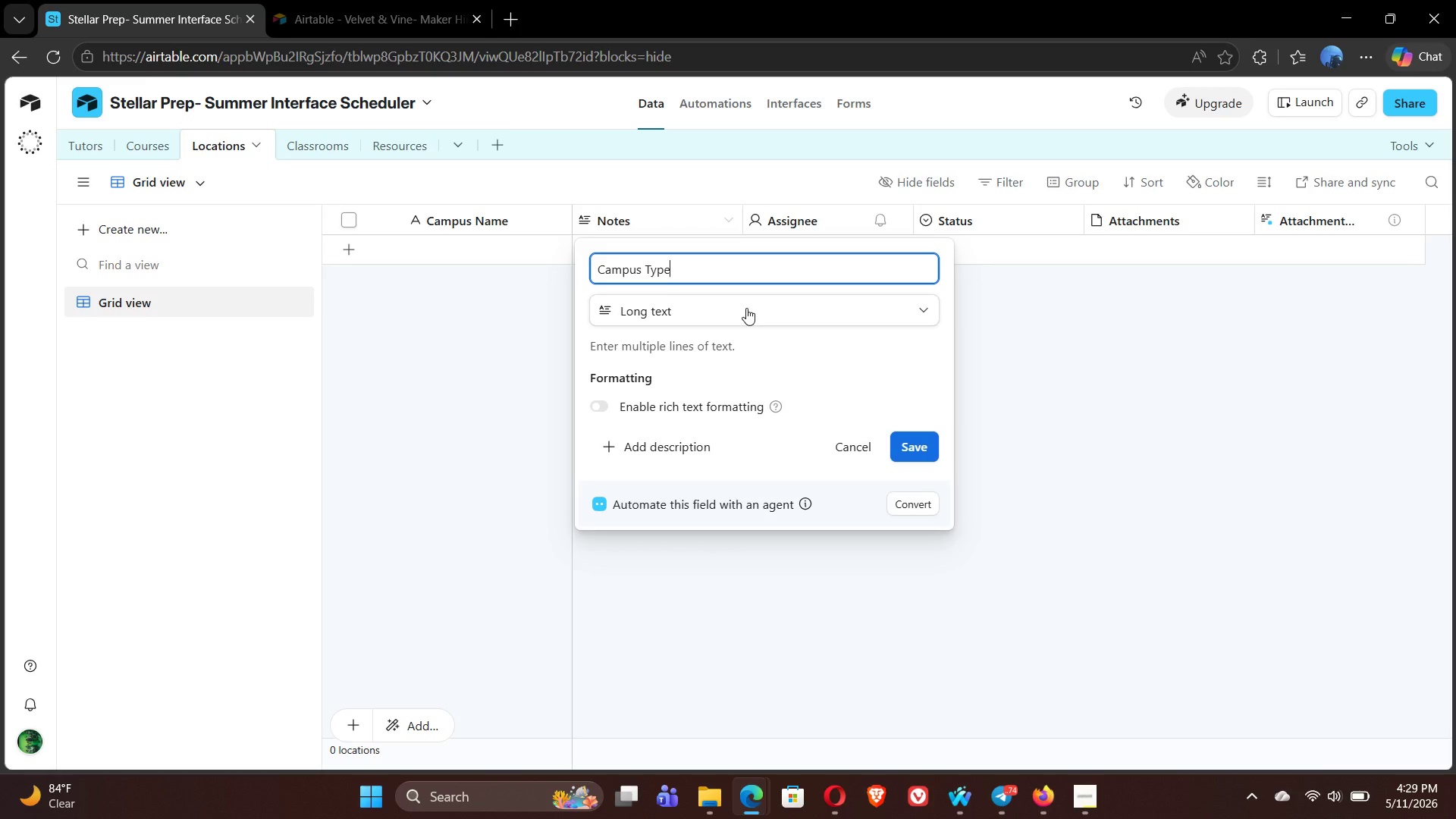 
left_click([787, 304])
 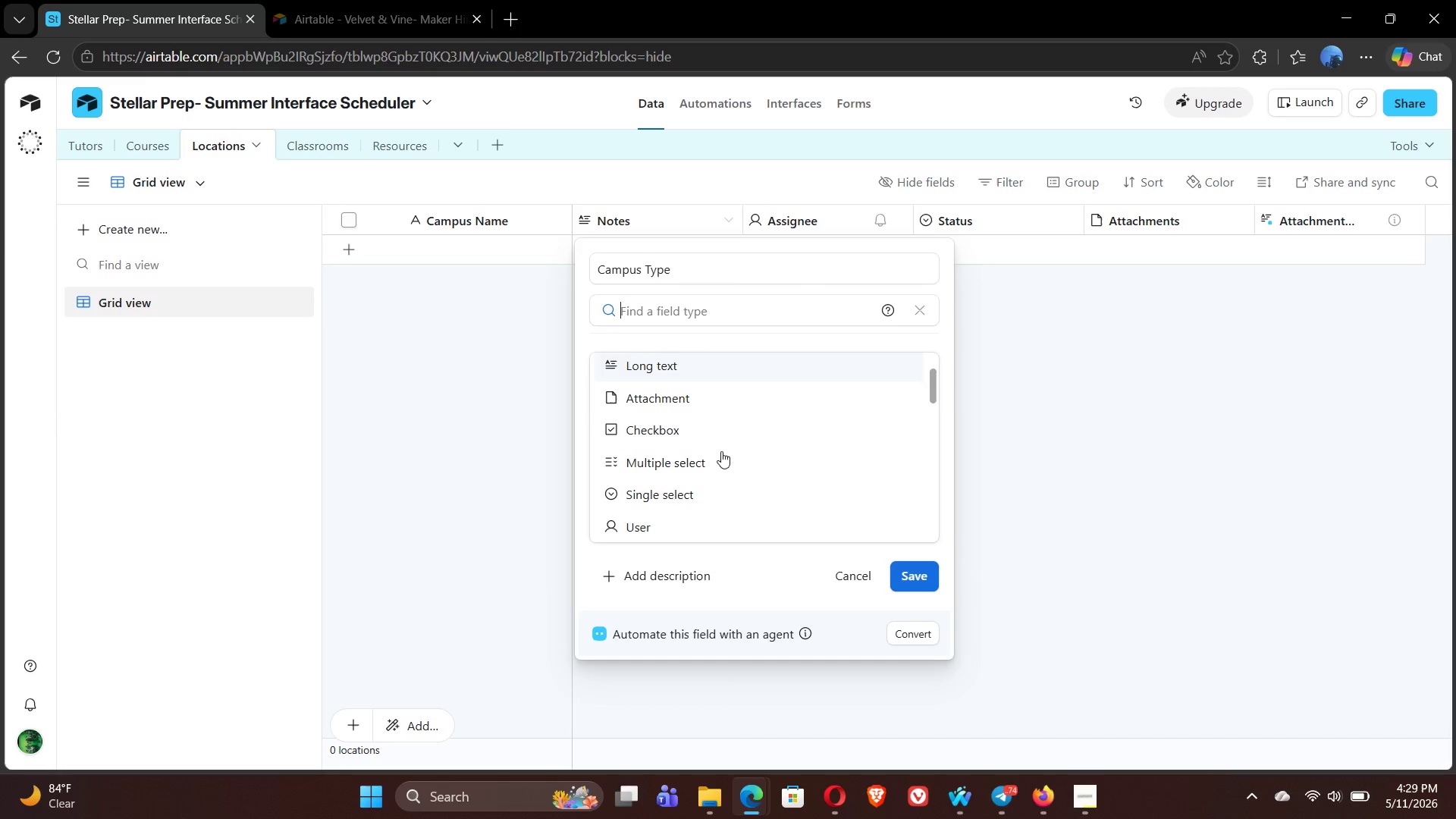 
left_click([678, 479])
 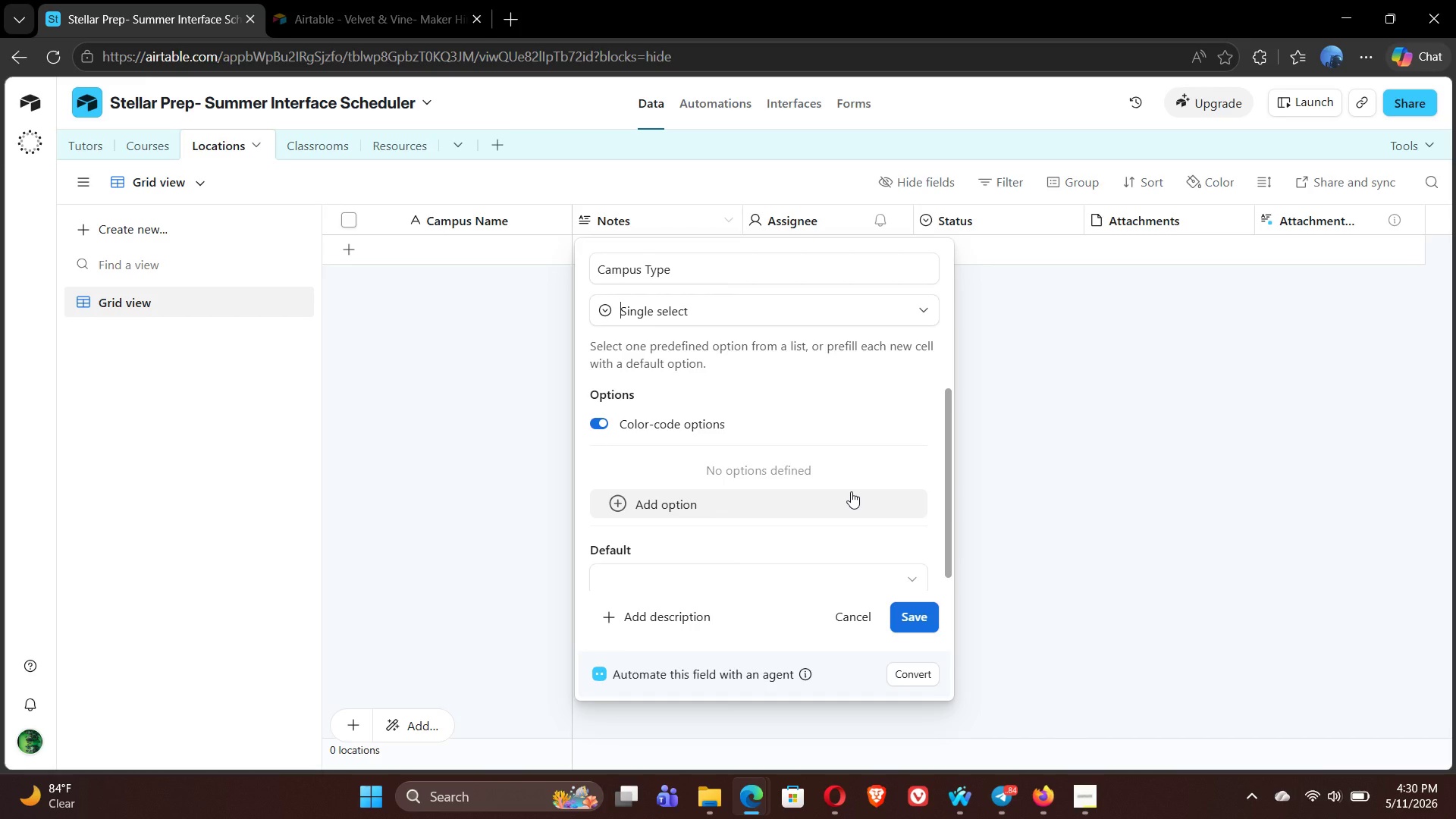 
wait(73.14)
 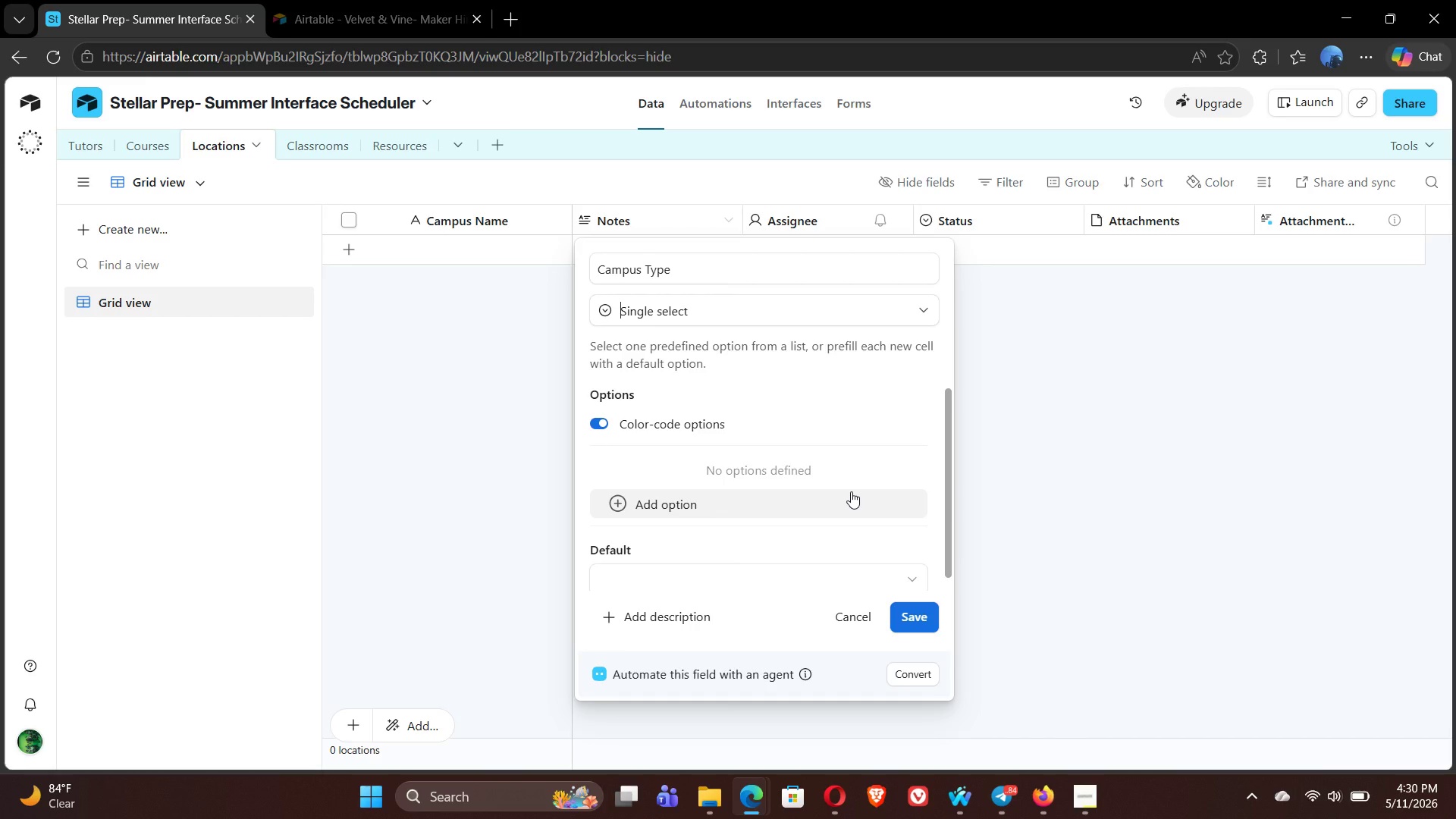 
left_click([1420, 609])
 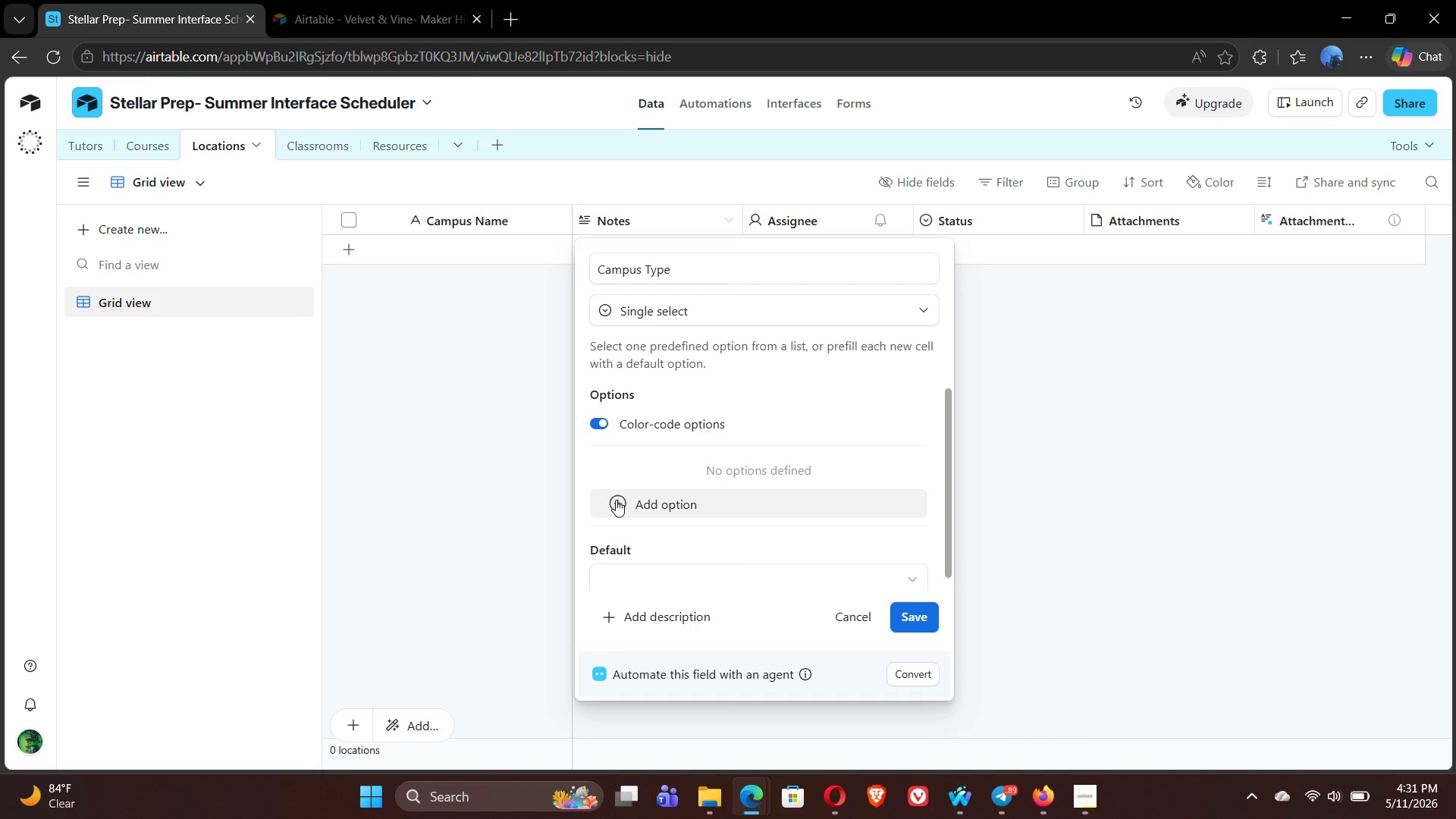 
wait(35.2)
 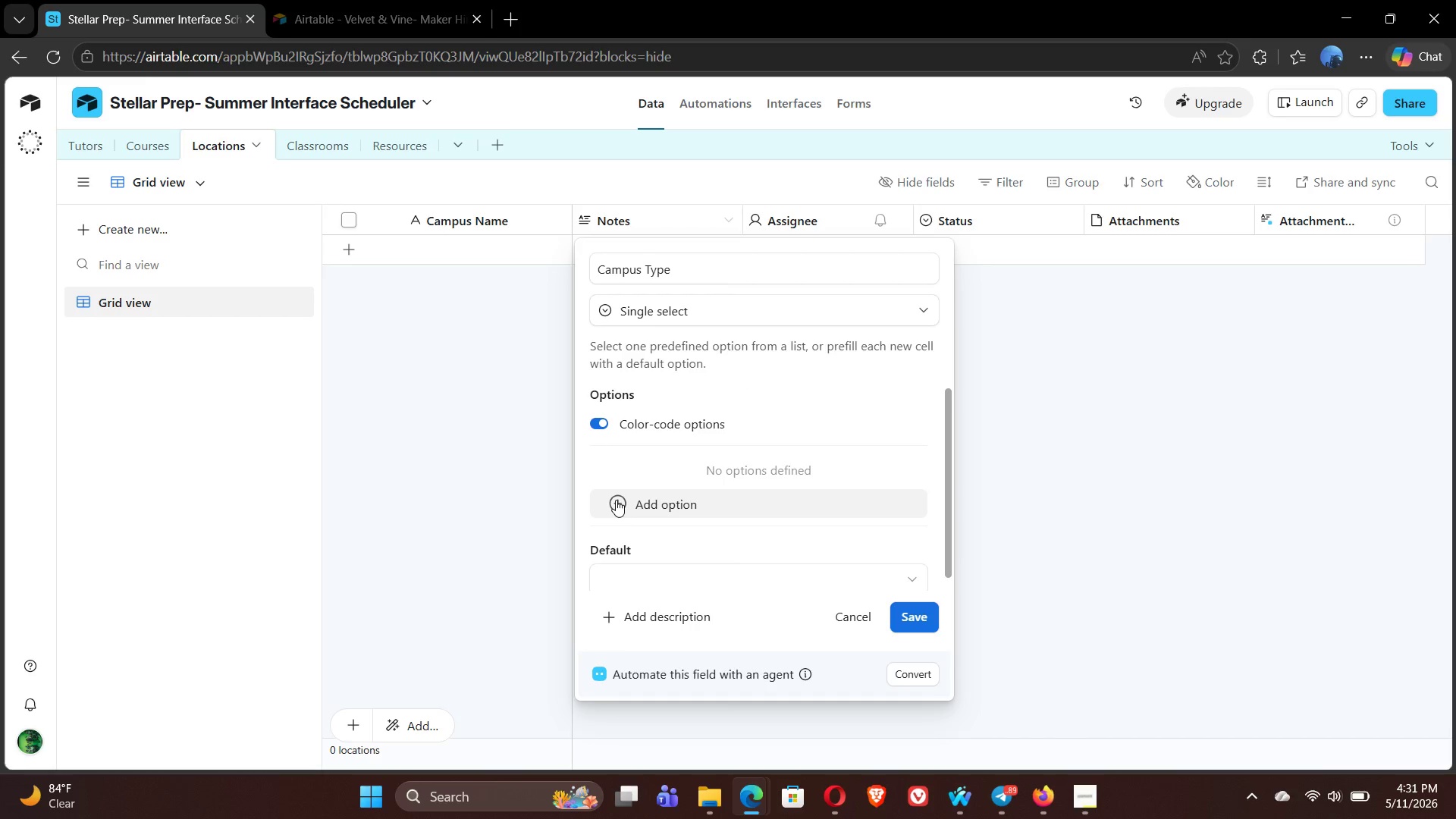 
left_click([915, 617])
 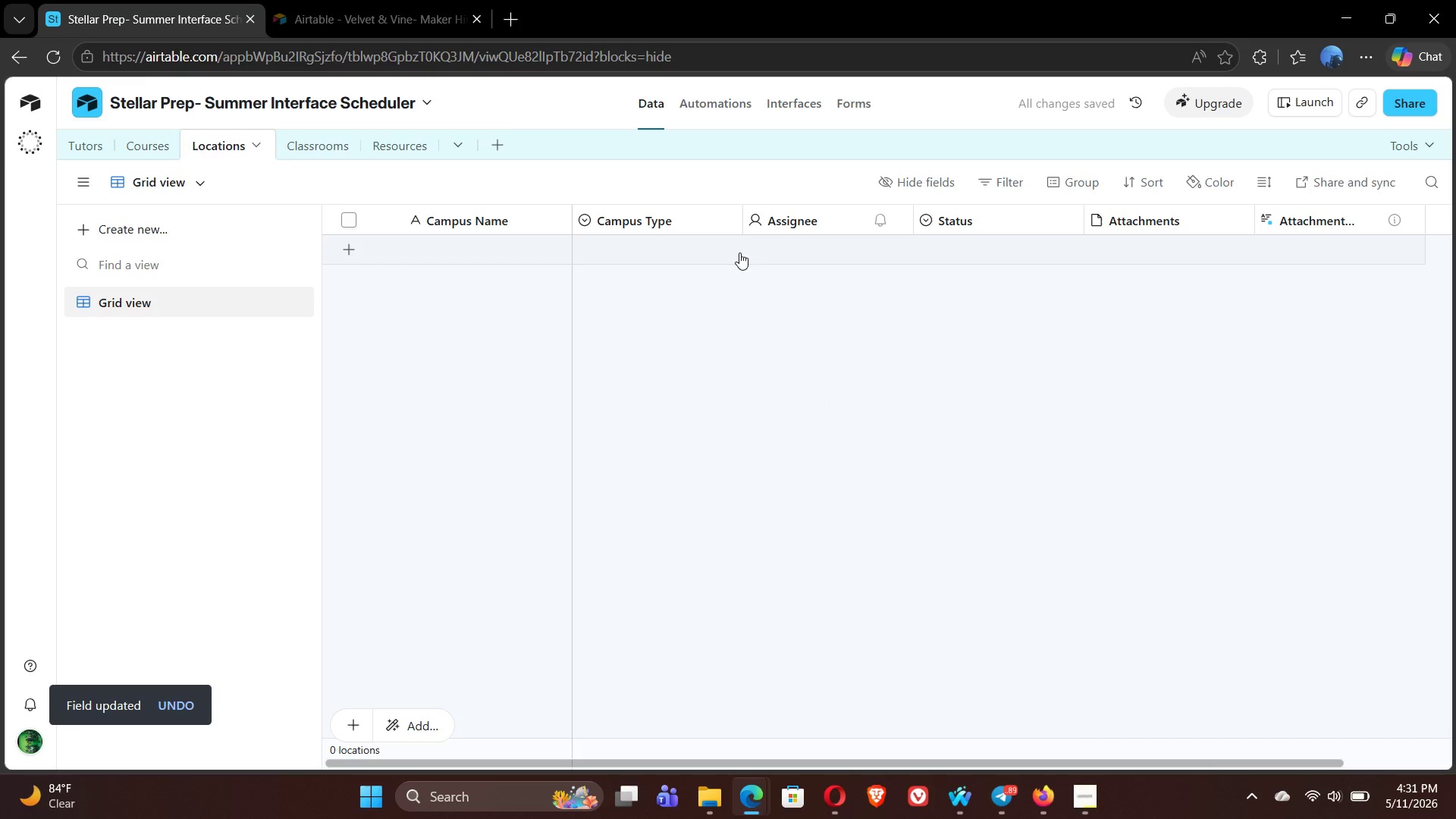 
double_click([787, 221])
 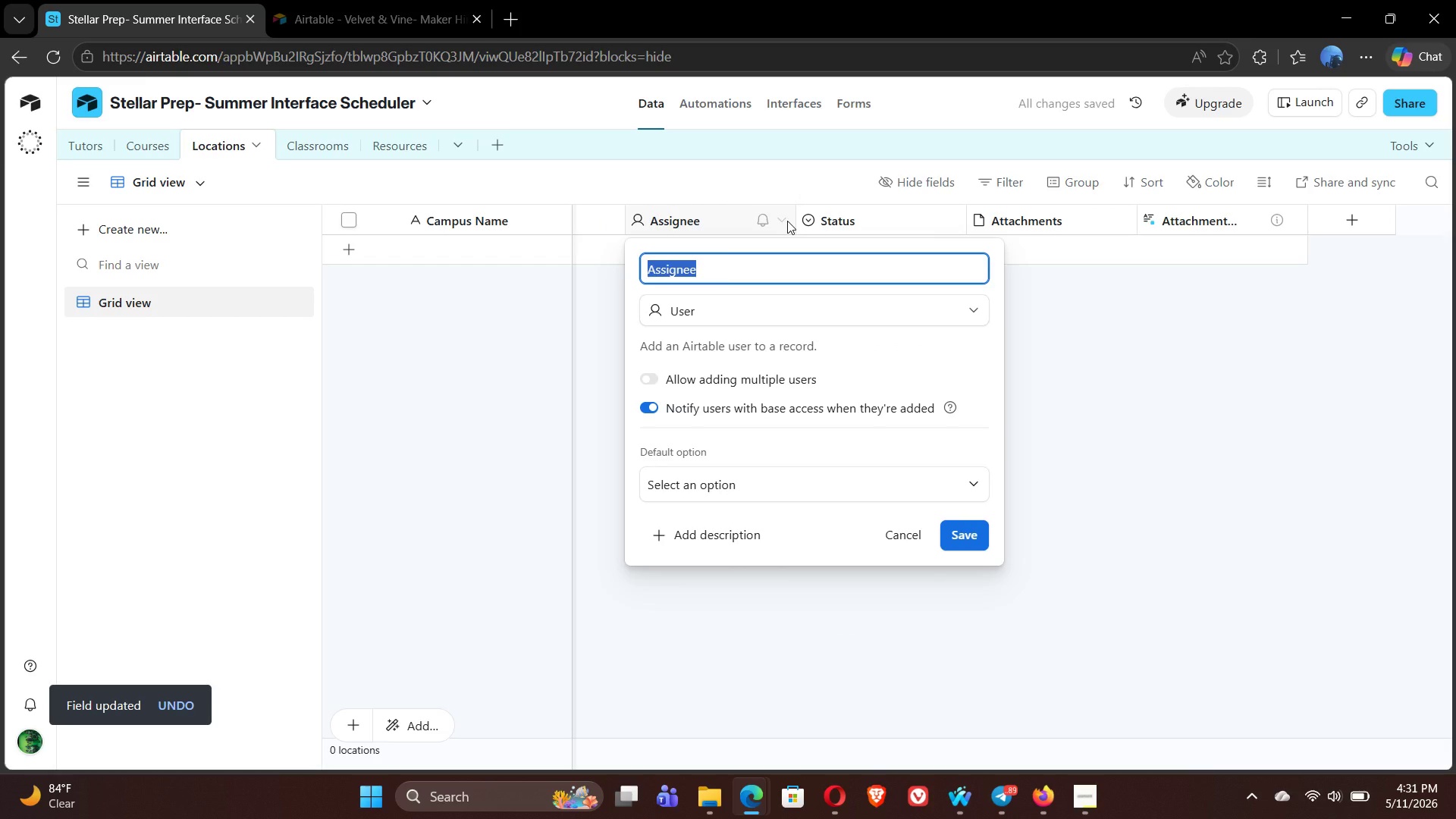 
type(Address)
 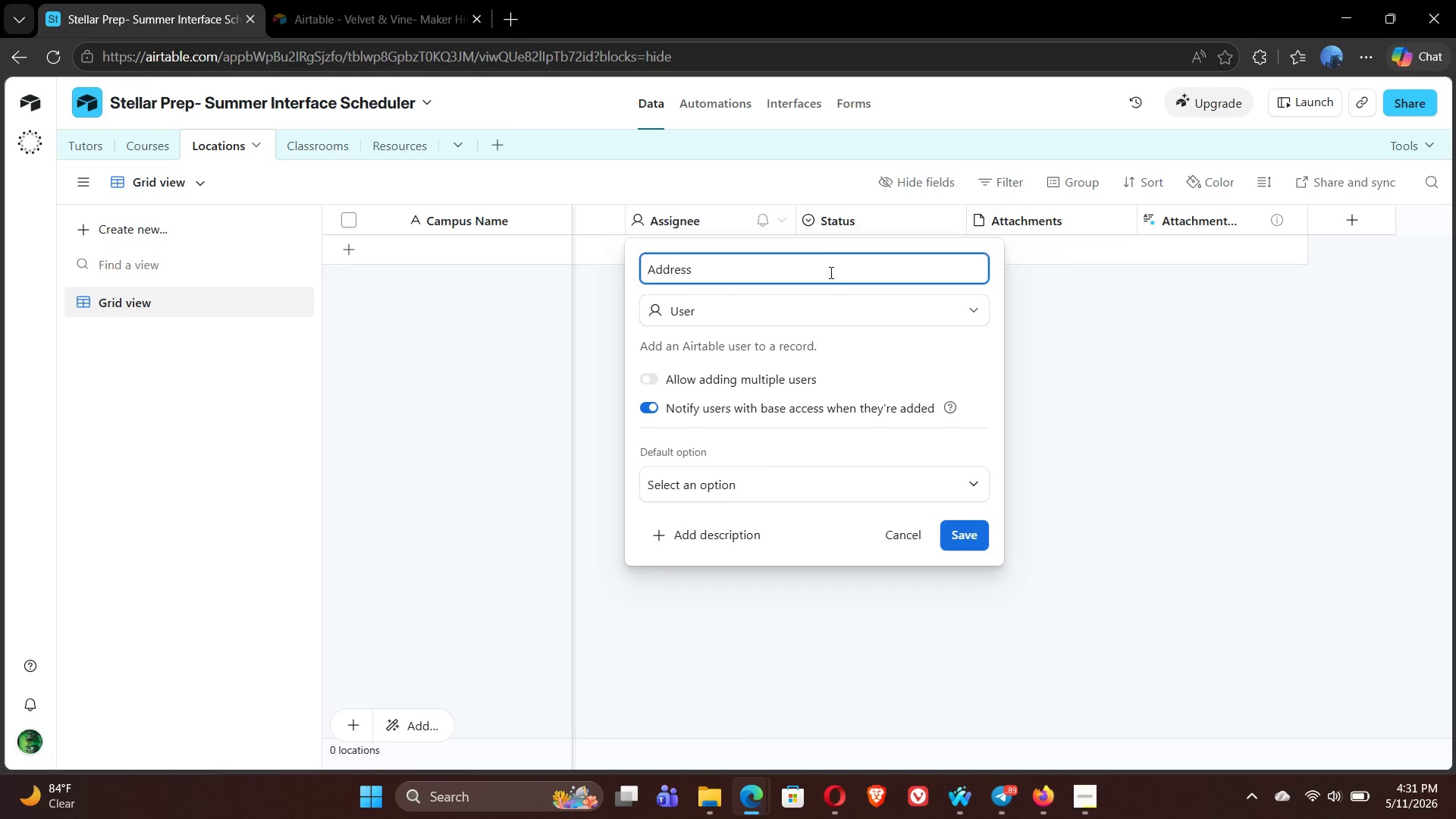 
left_click([846, 312])
 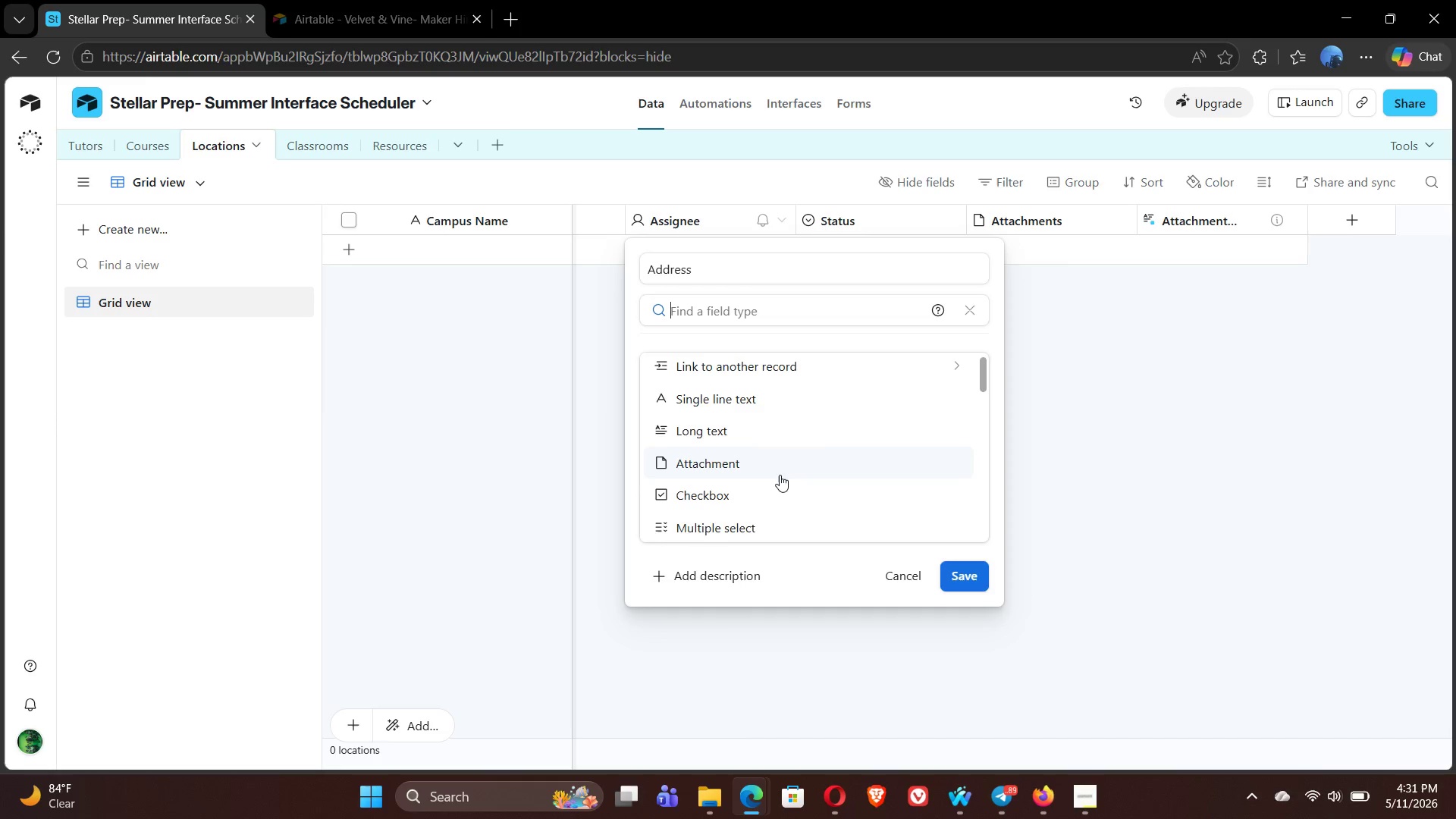 
left_click([734, 403])
 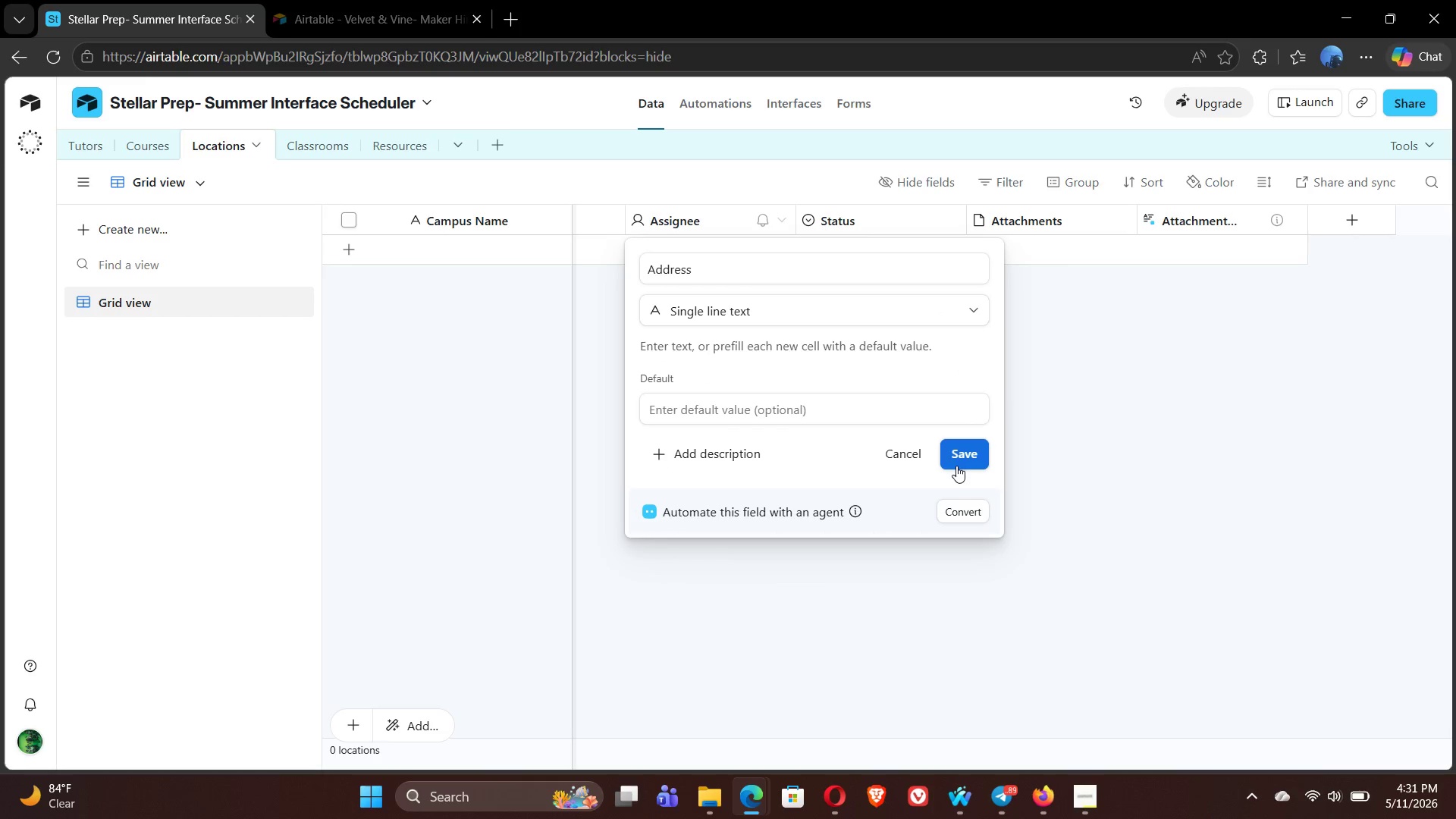 
left_click([962, 454])
 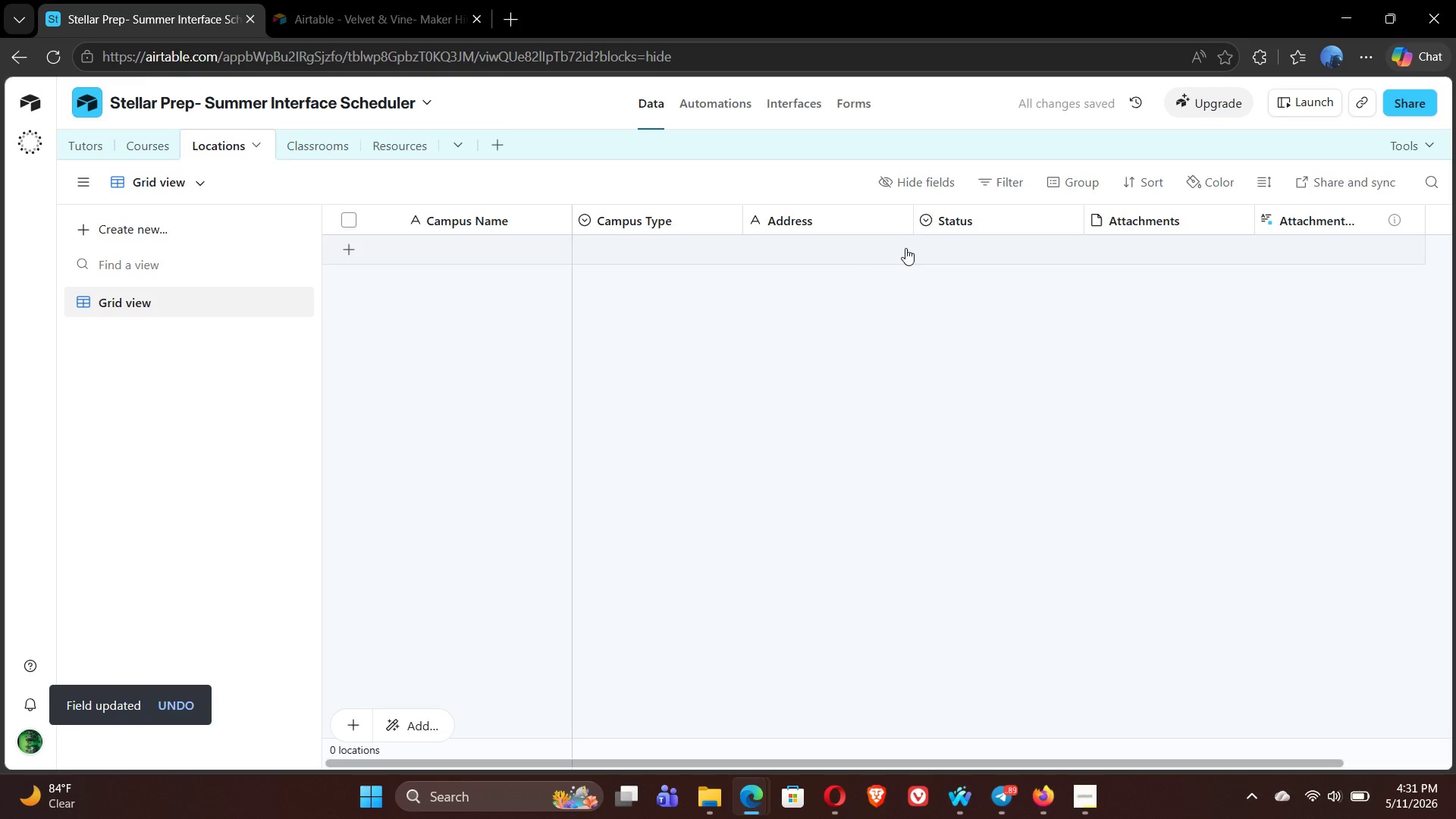 
wait(7.41)
 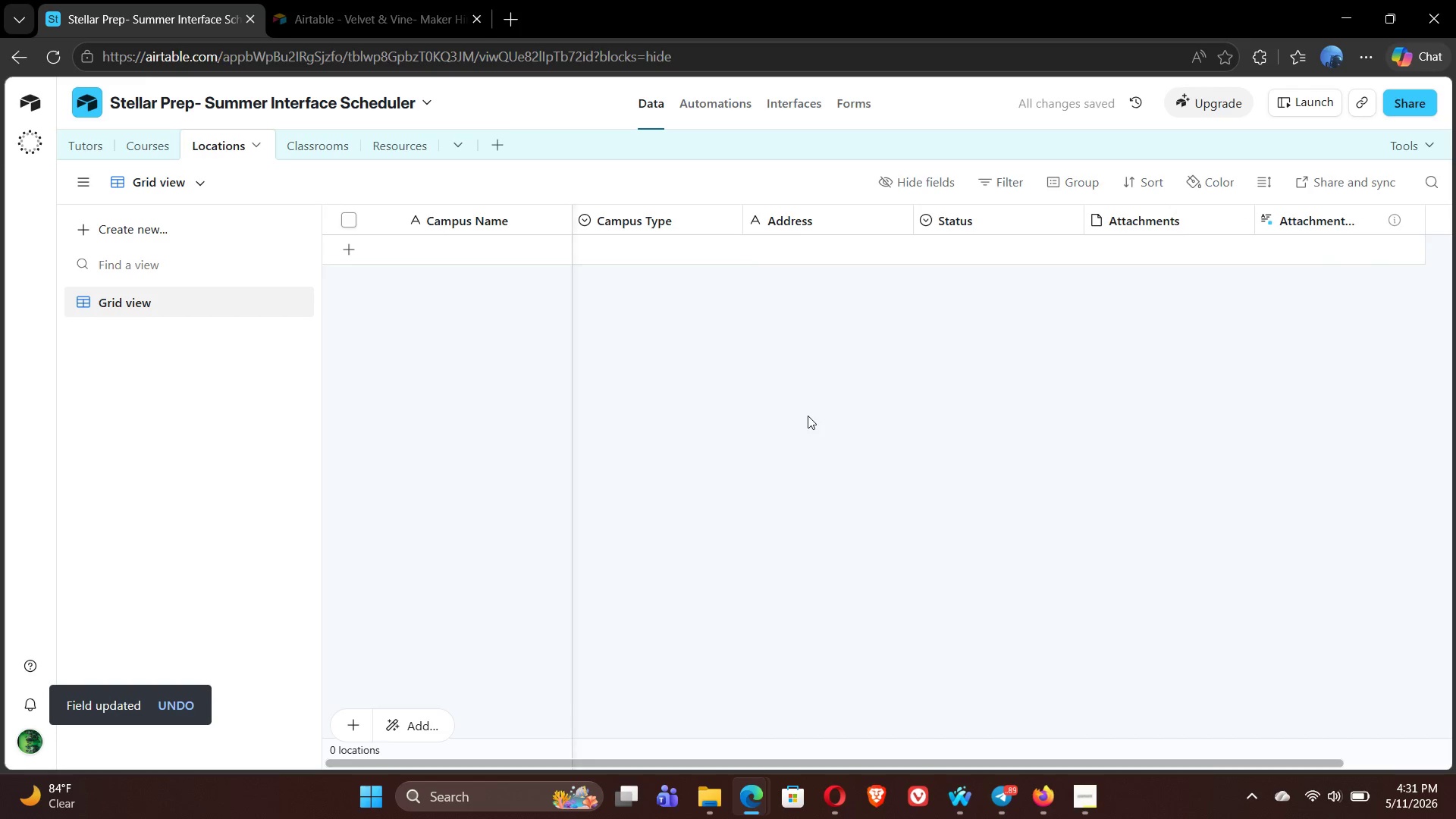 
double_click([965, 222])
 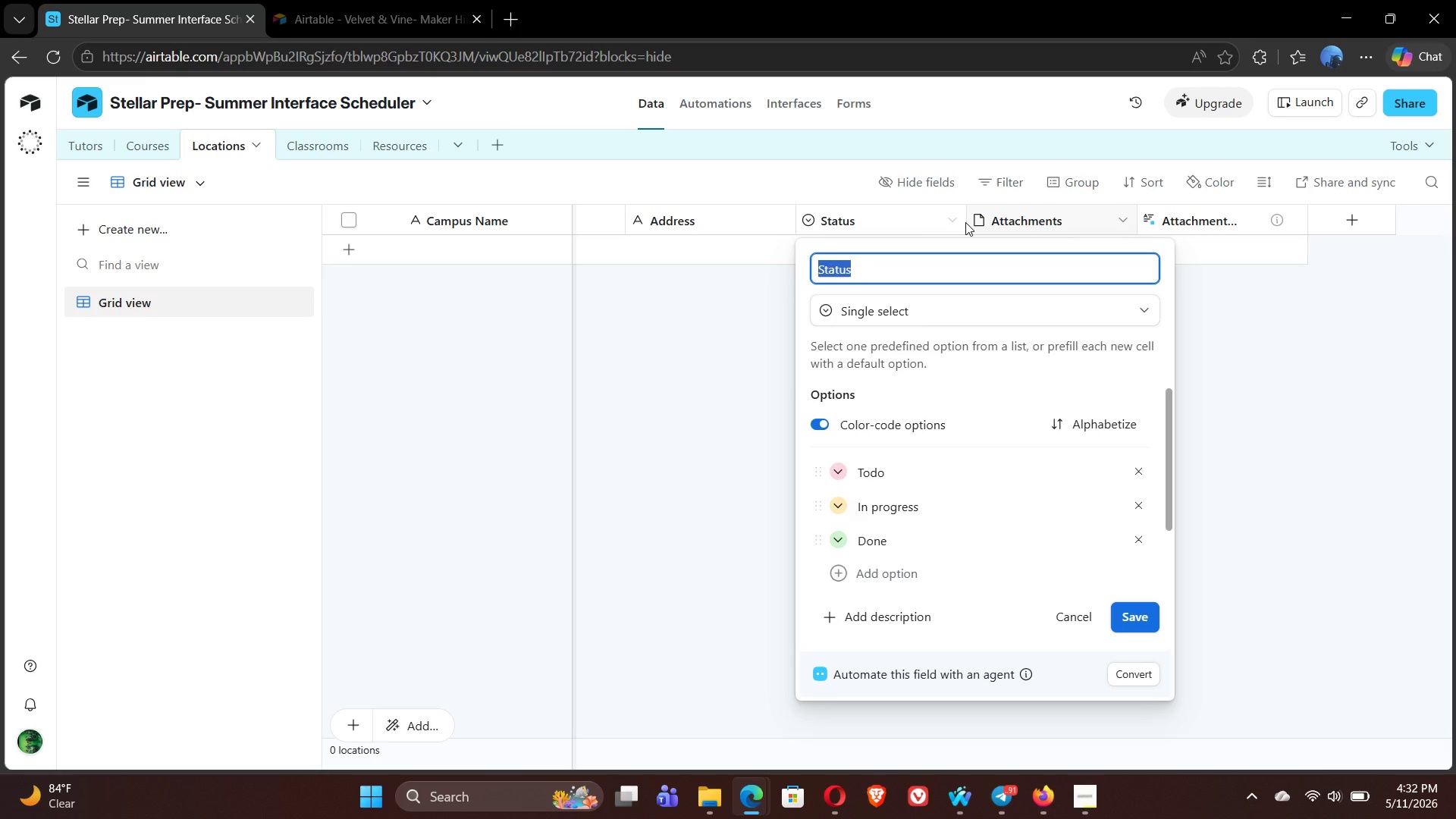 
wait(20.98)
 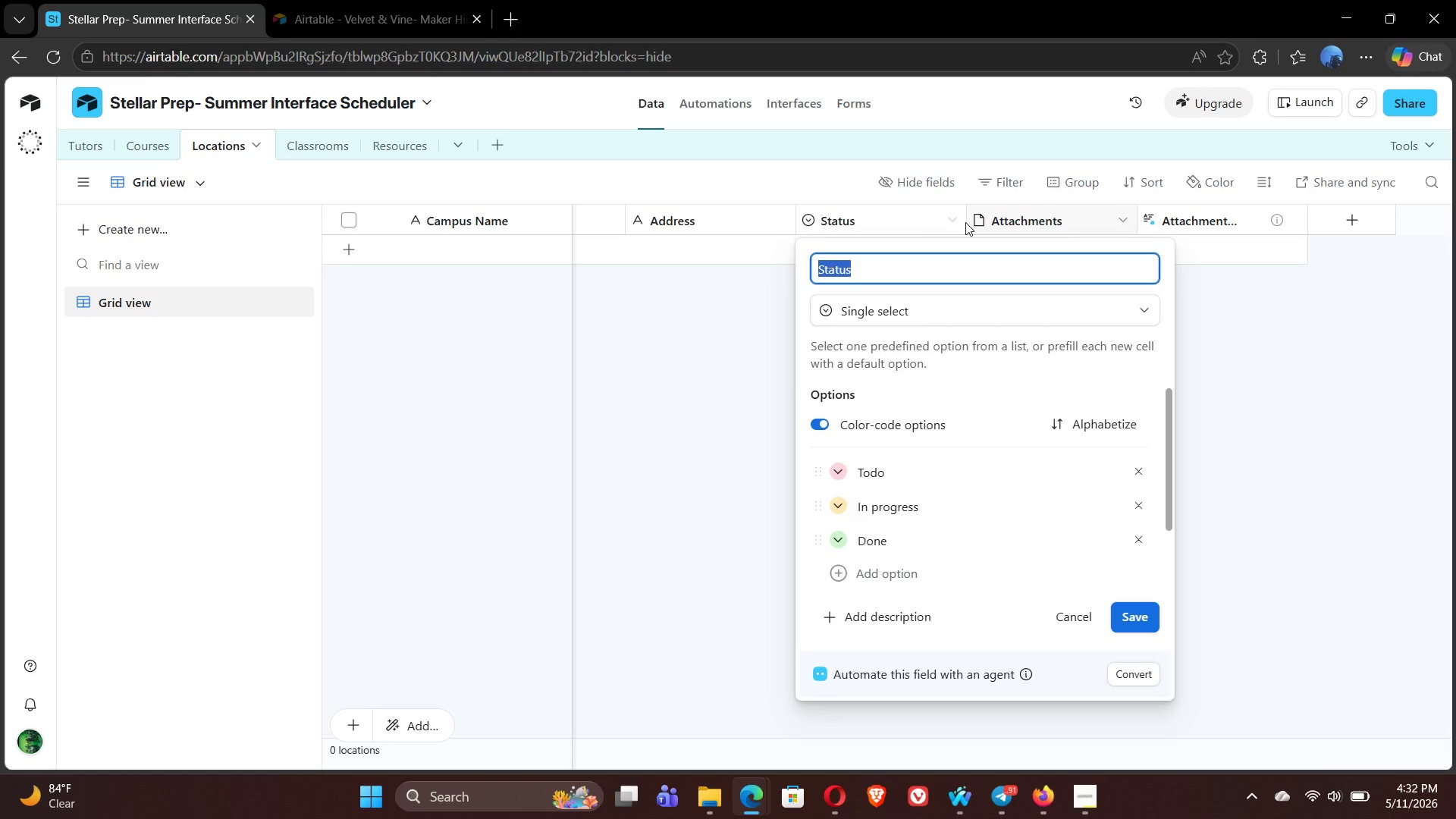 
type(Campus )
 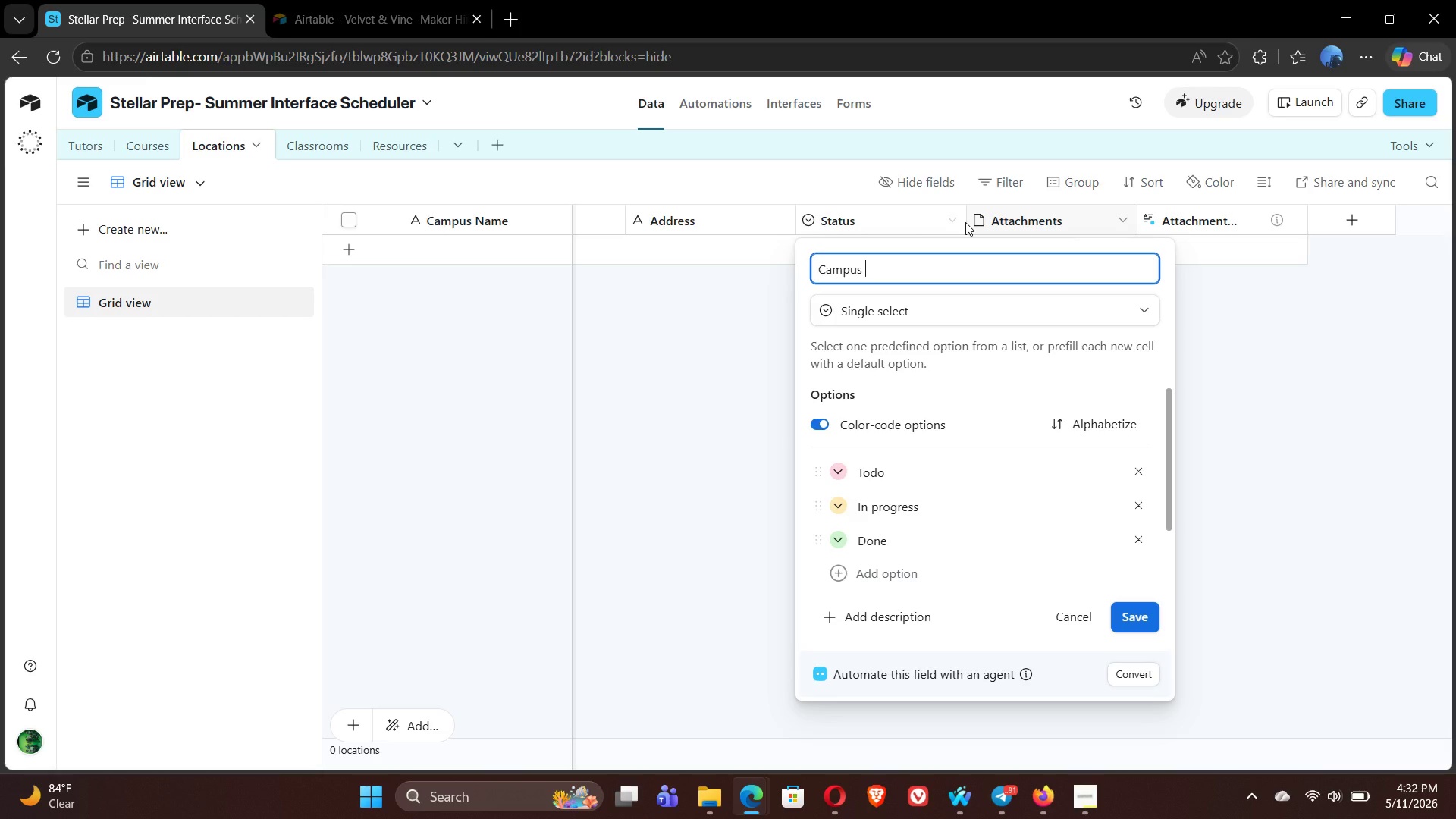 
type(Manager)
 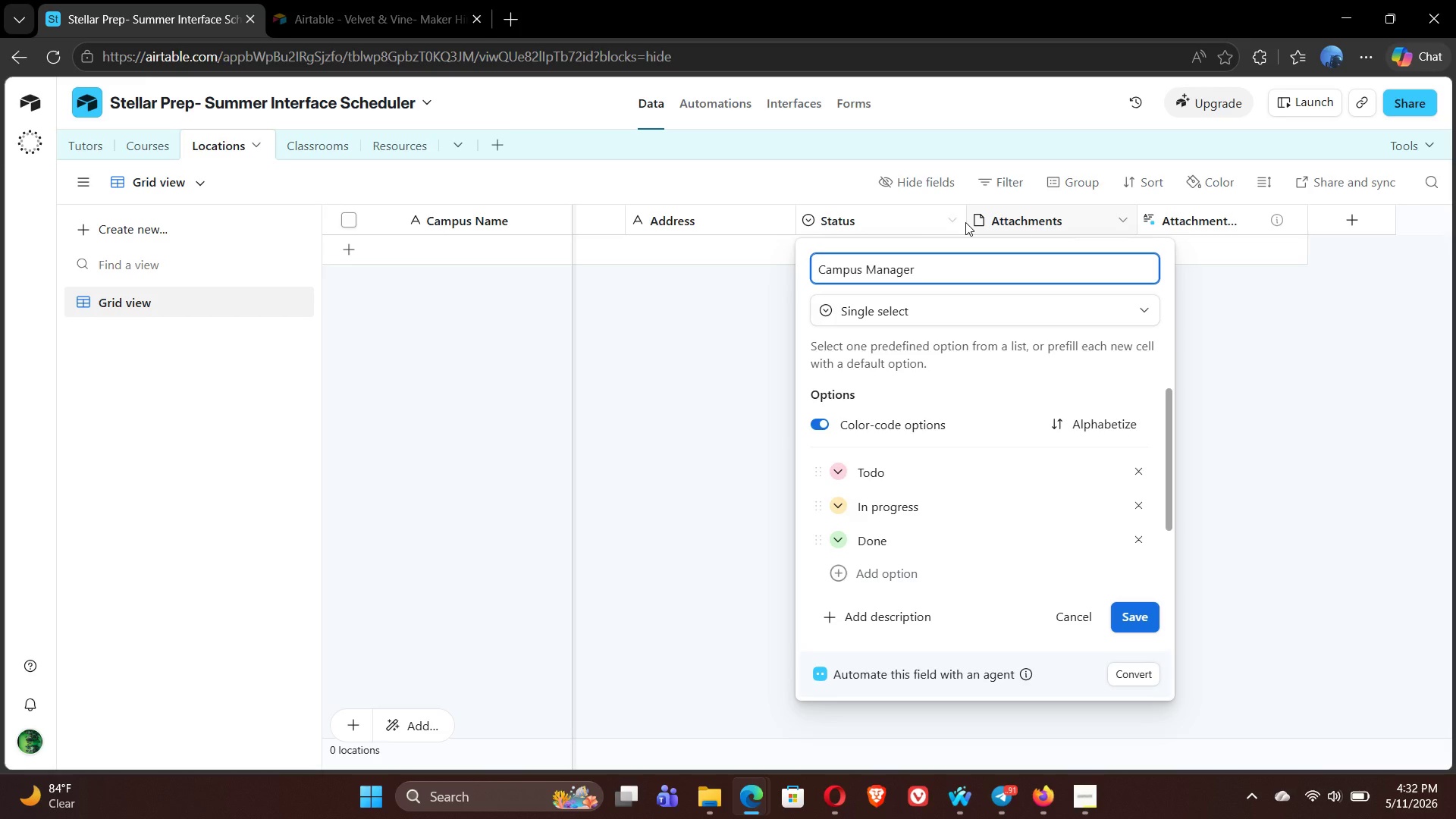 
wait(17.52)
 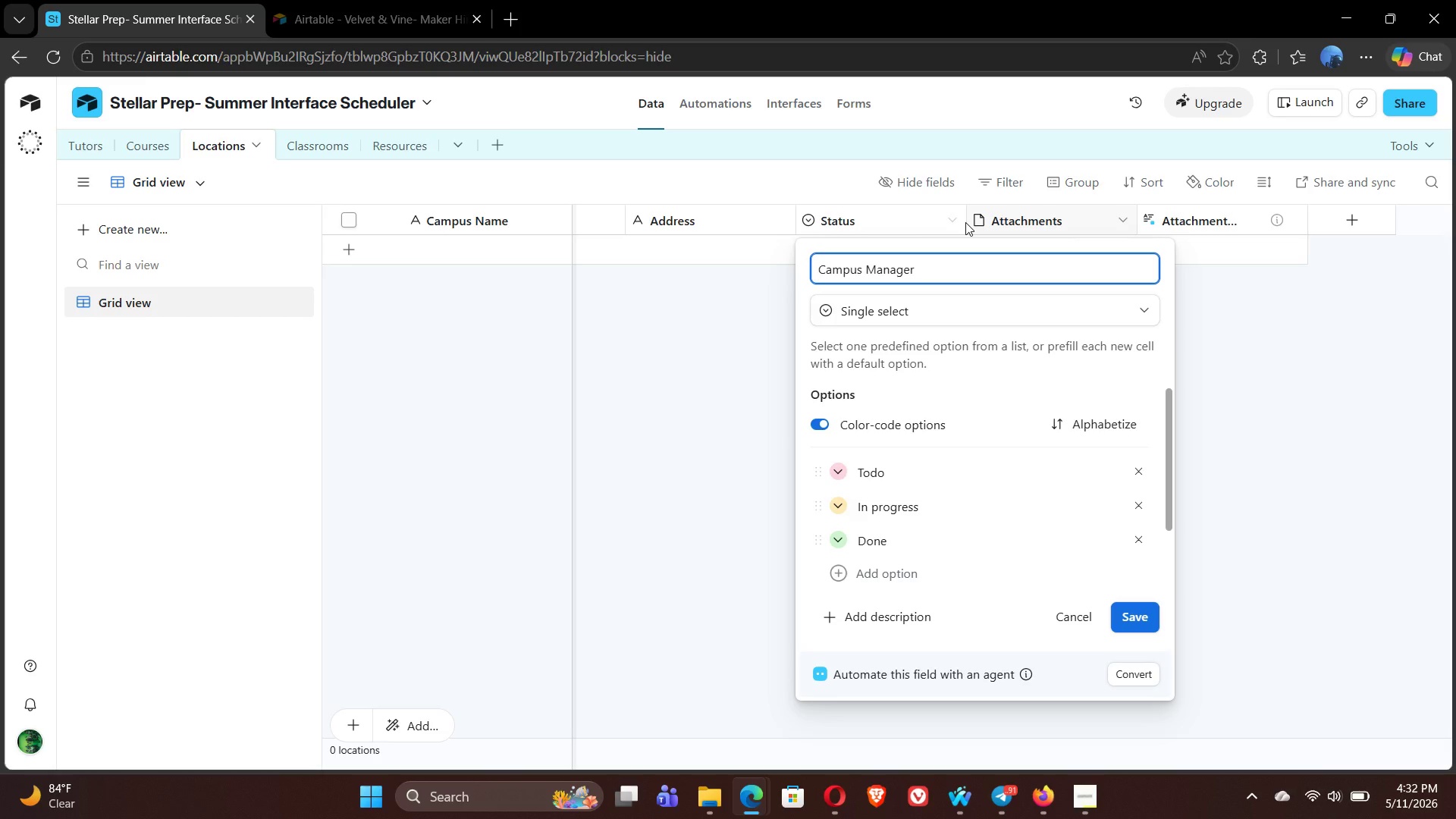 
left_click([937, 311])
 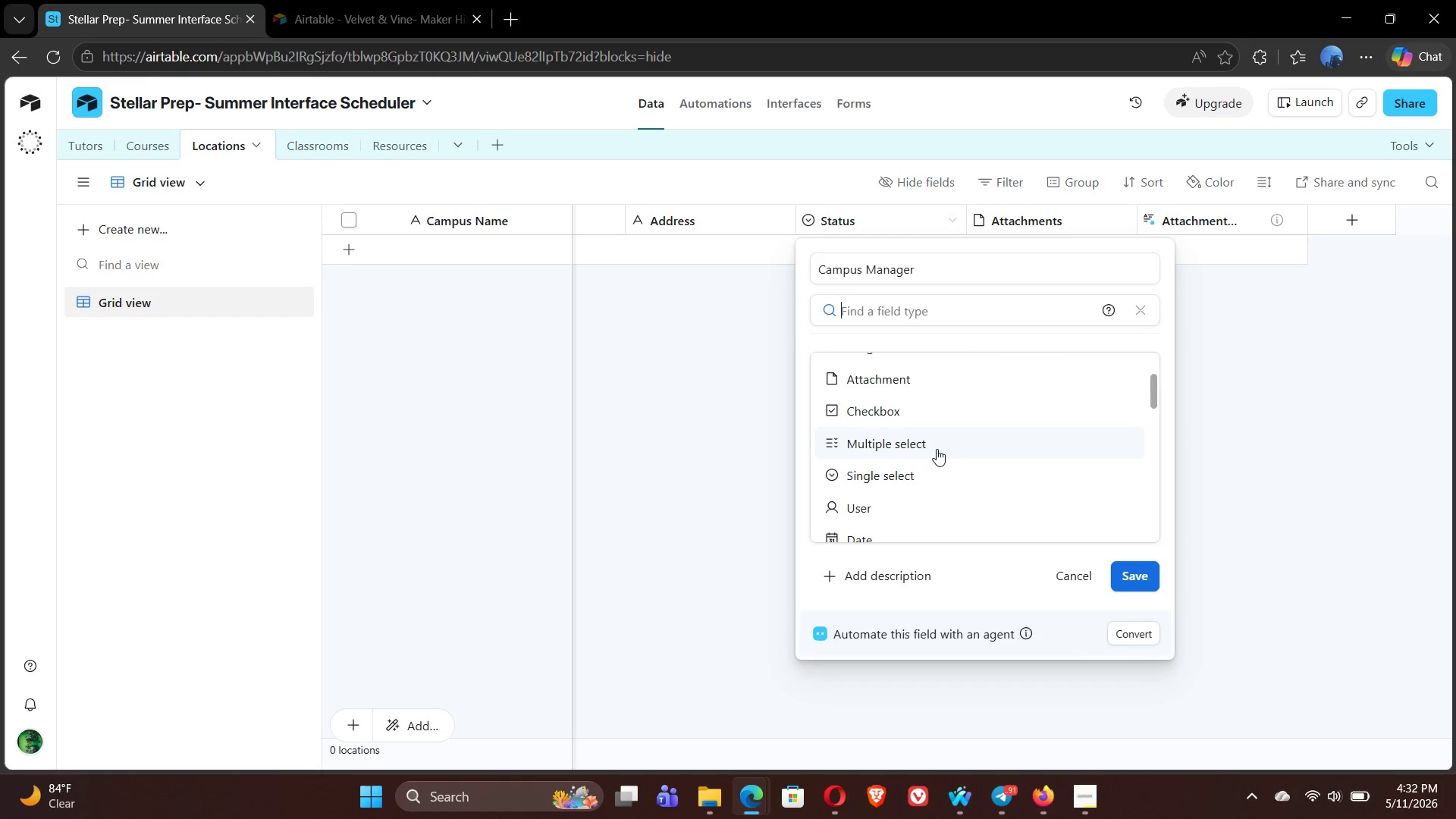 
left_click([898, 472])
 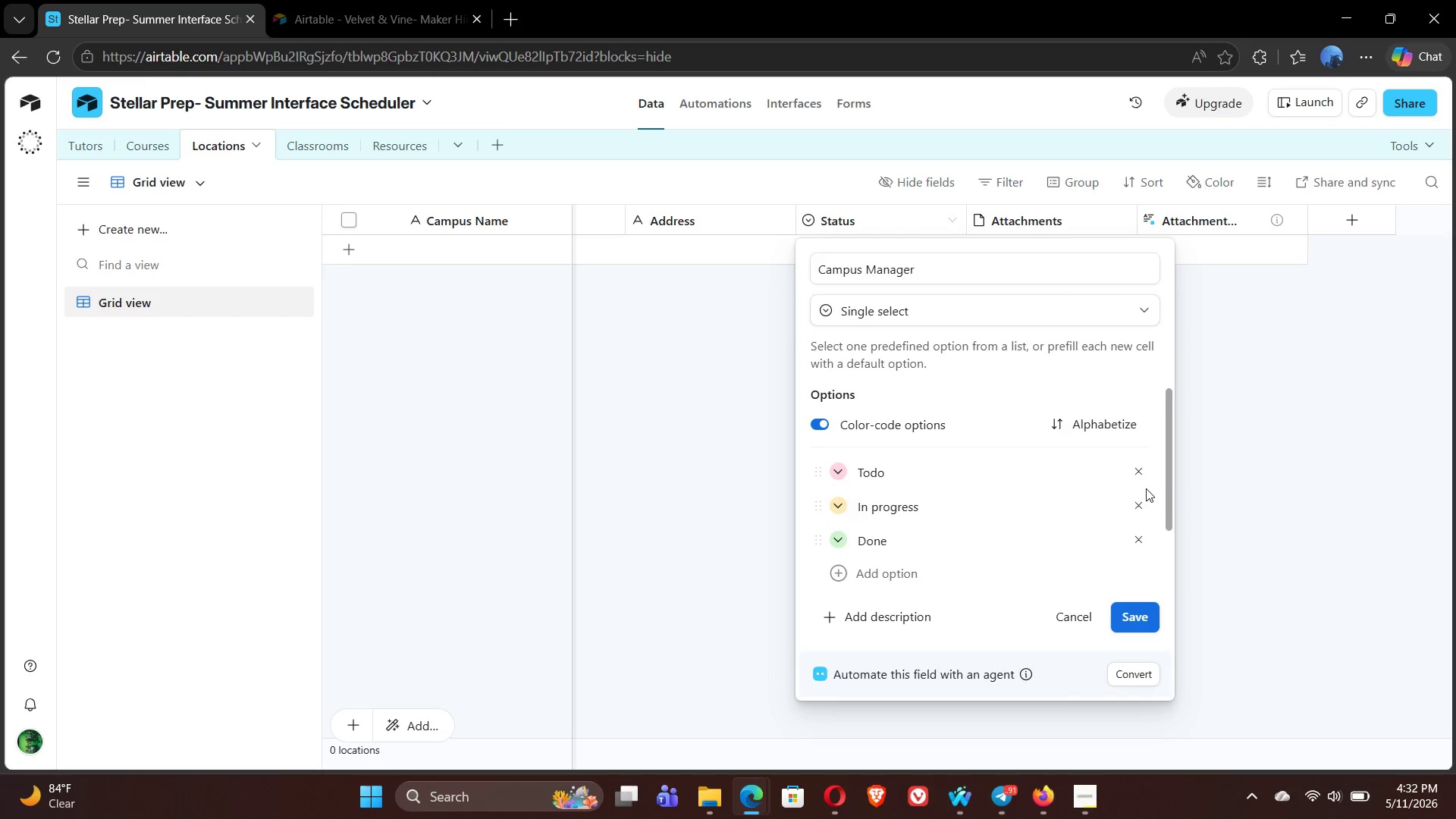 
left_click([1140, 476])
 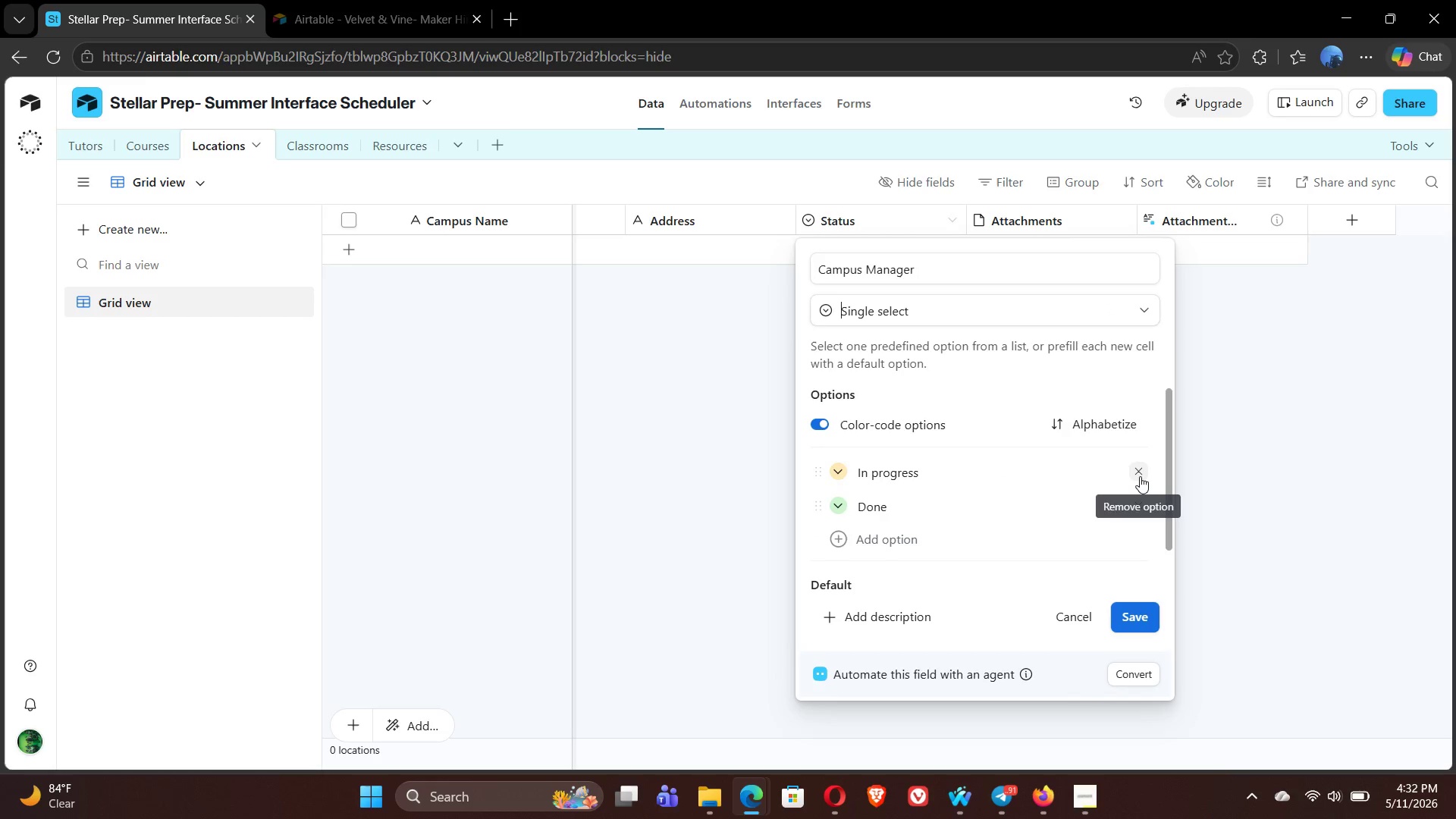 
left_click([1140, 476])
 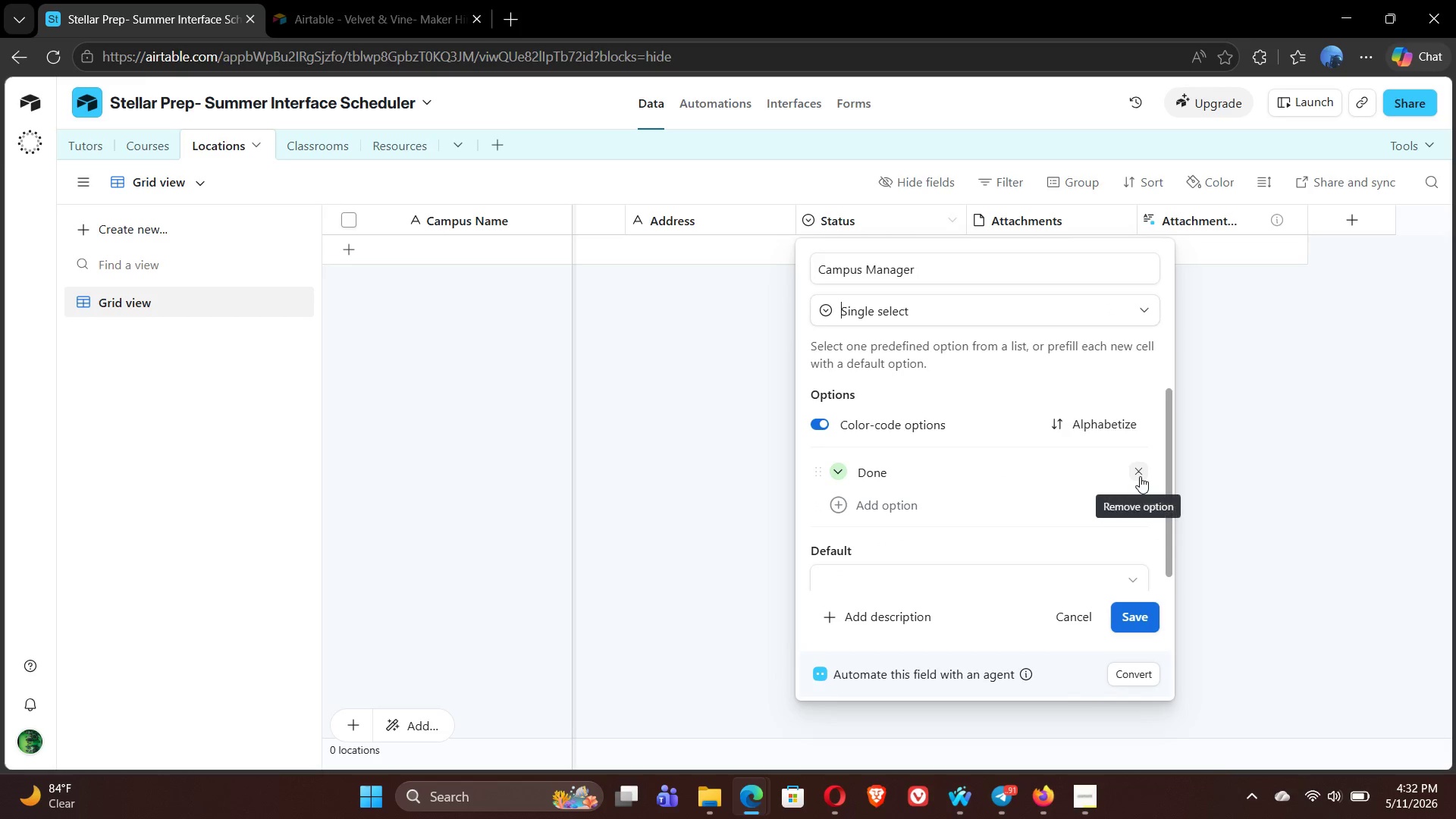 
left_click([1140, 476])
 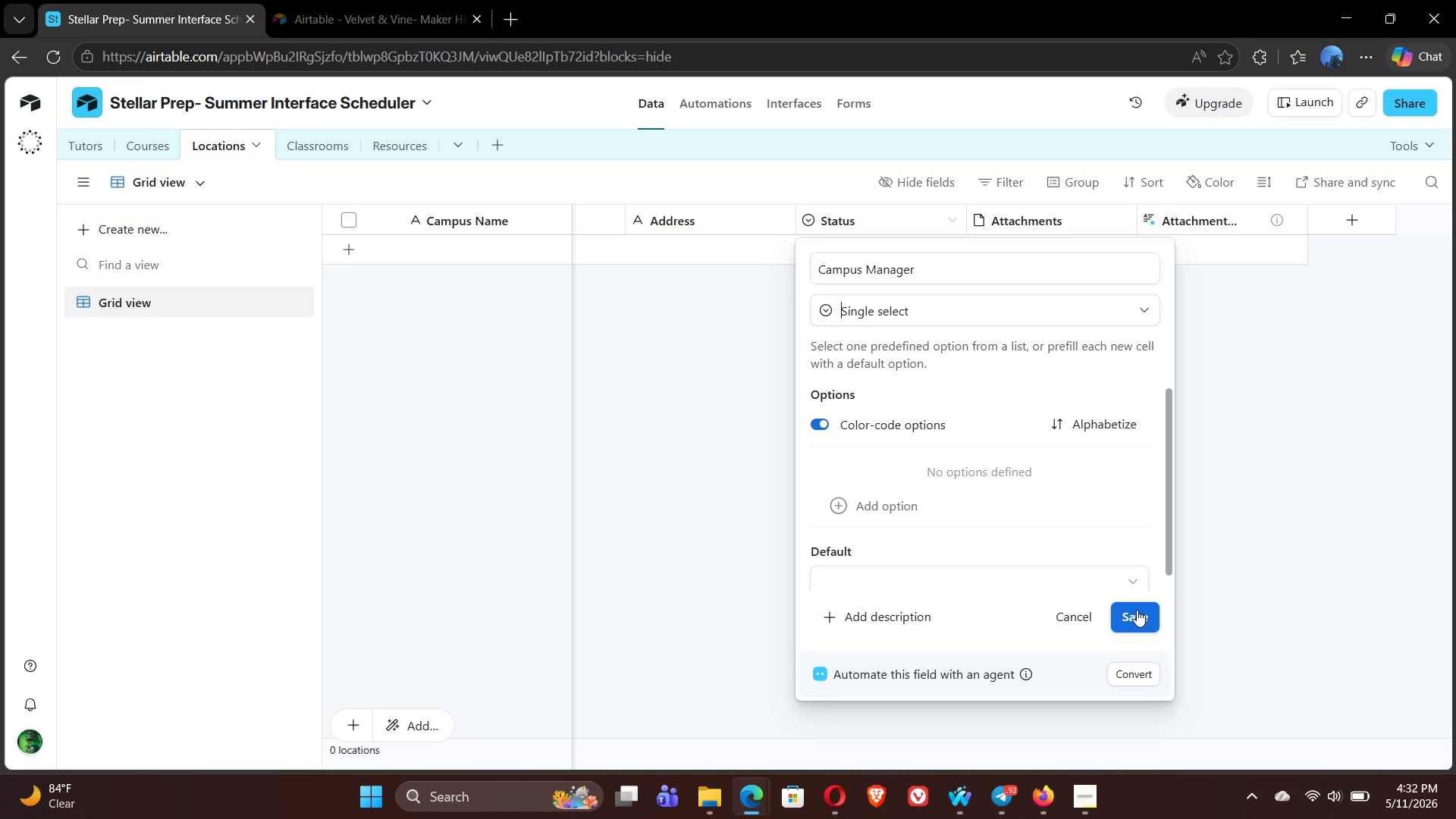 
wait(7.47)
 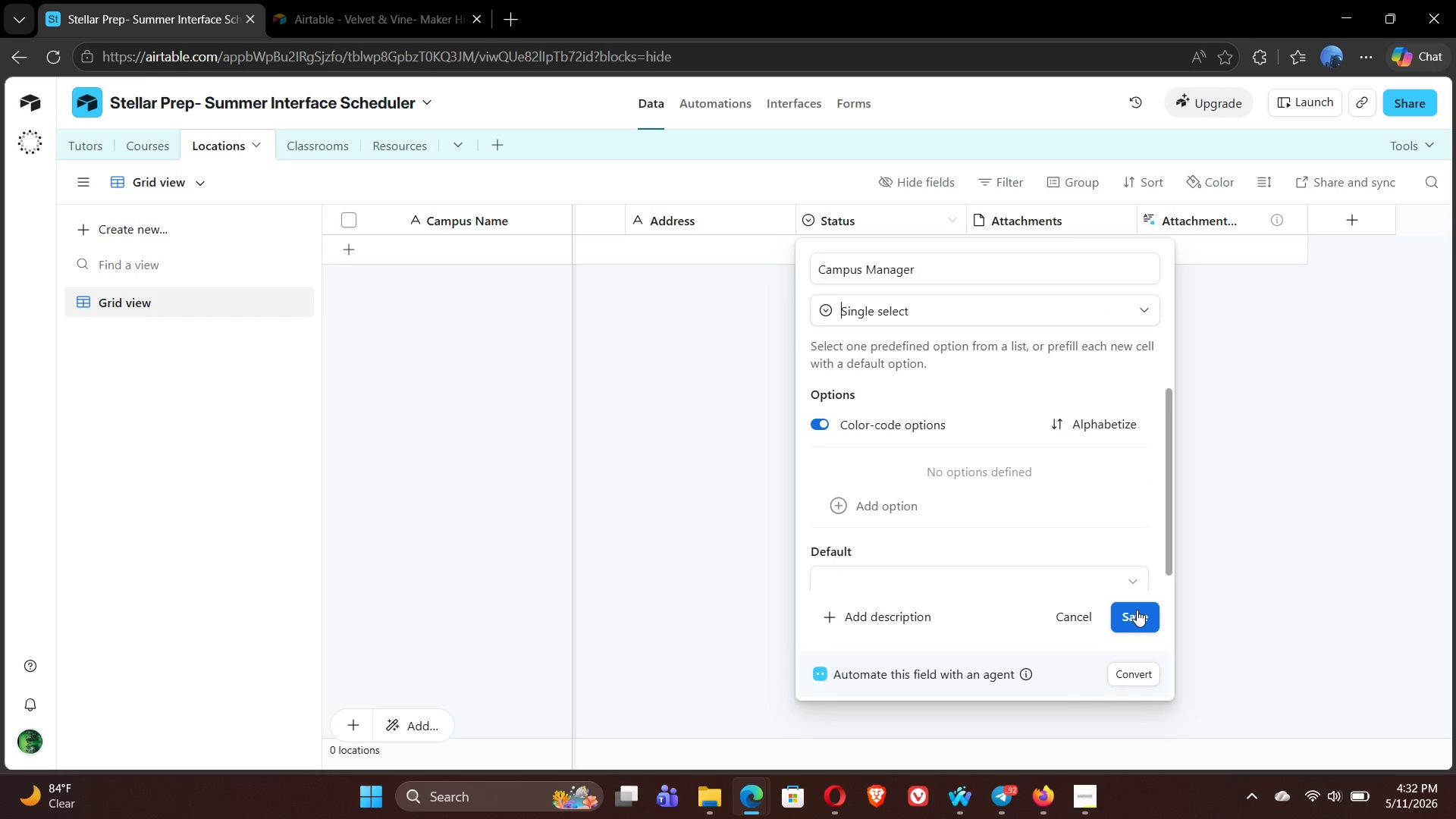 
left_click([1137, 610])
 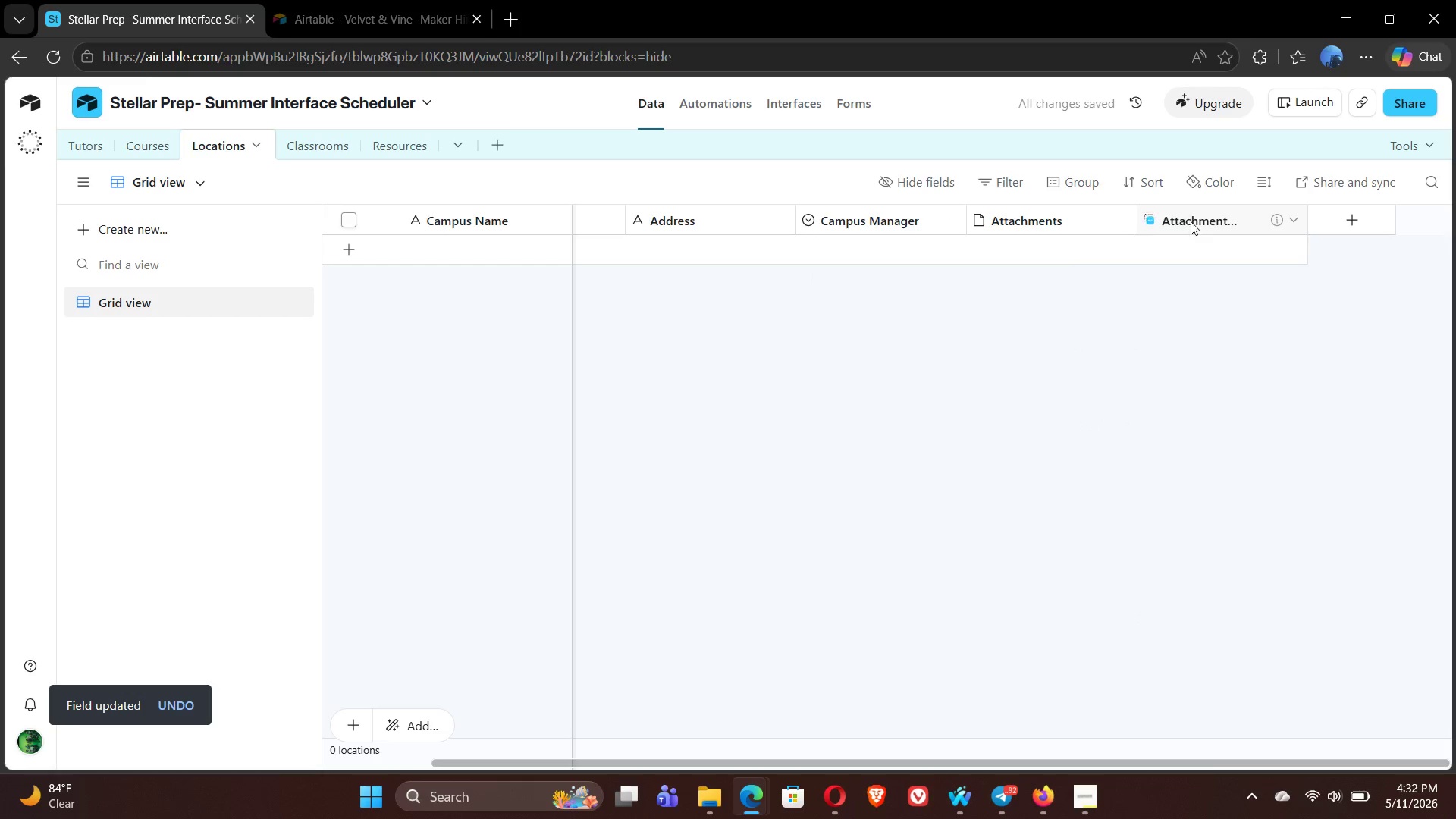 
right_click([1191, 221])
 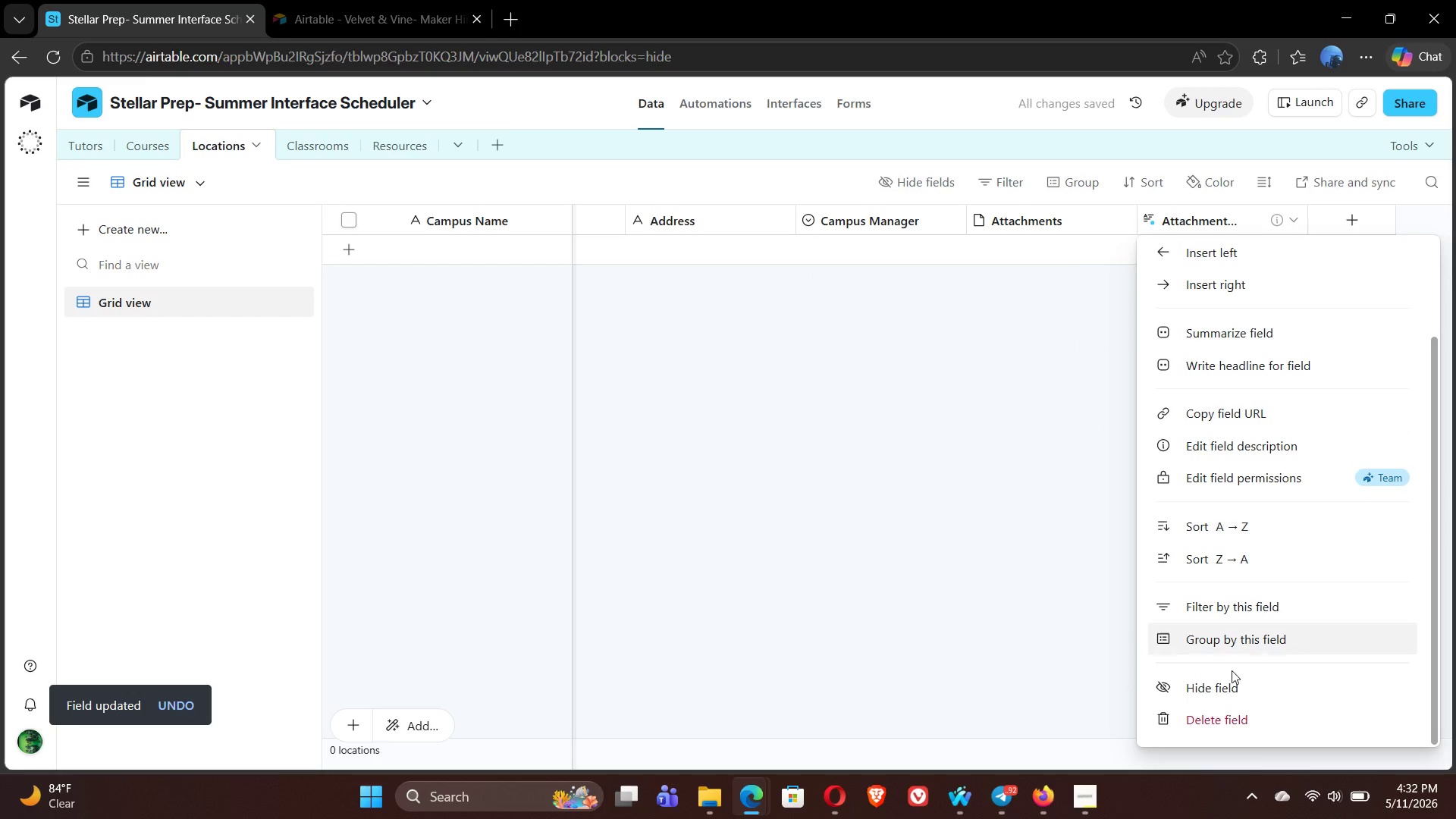 
left_click([1224, 728])
 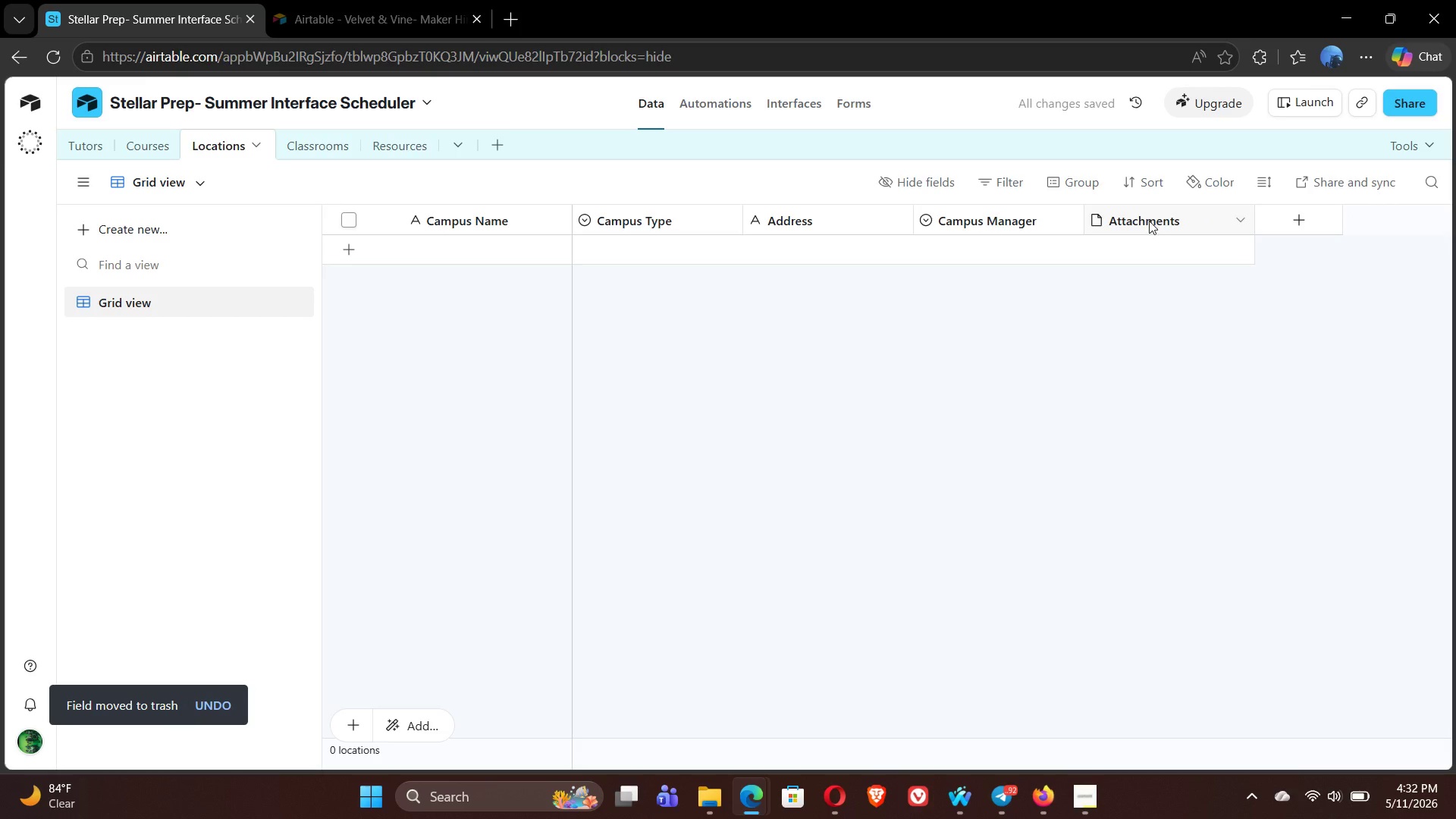 
double_click([1142, 215])
 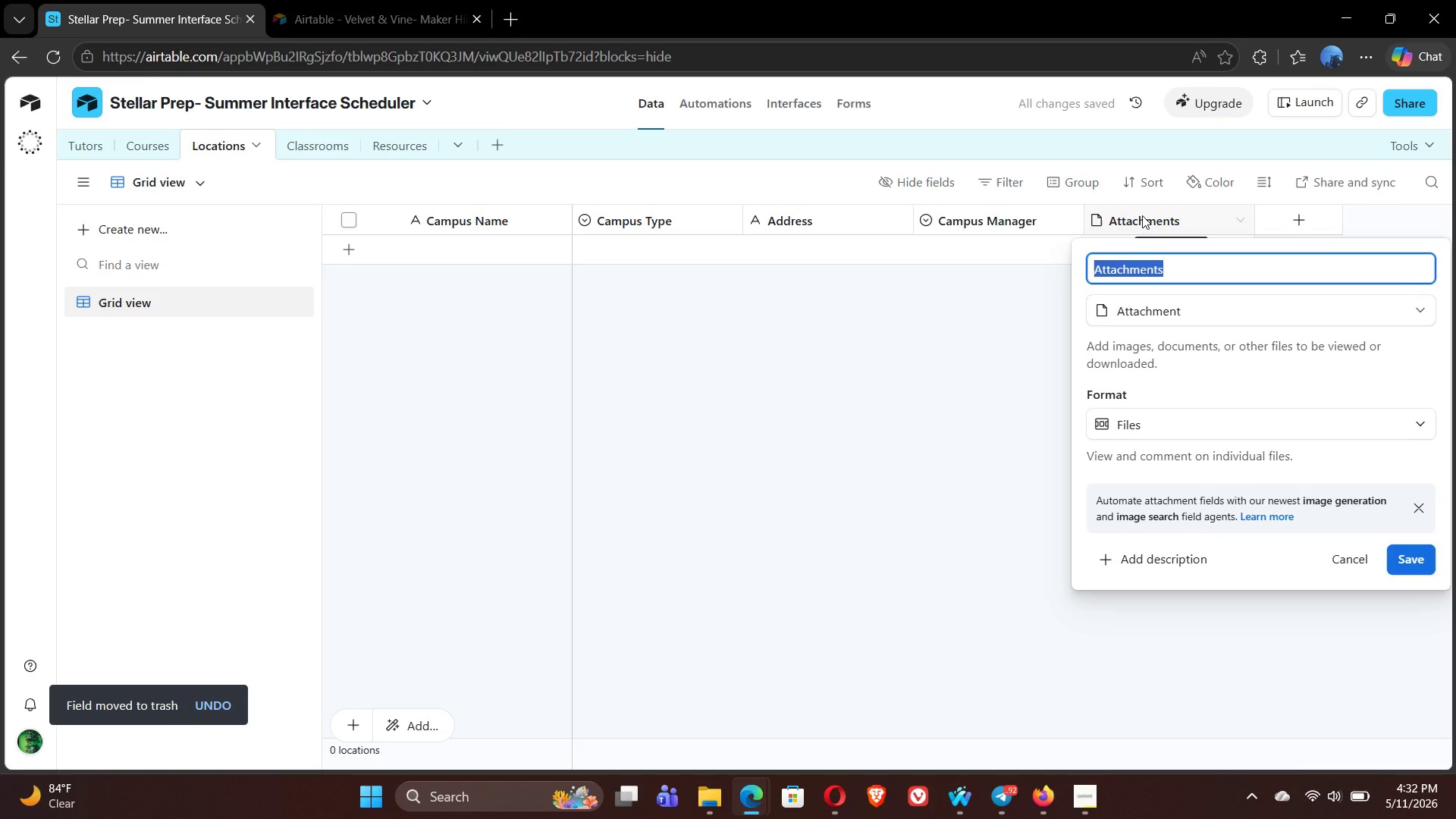 
type(Classrooms)
 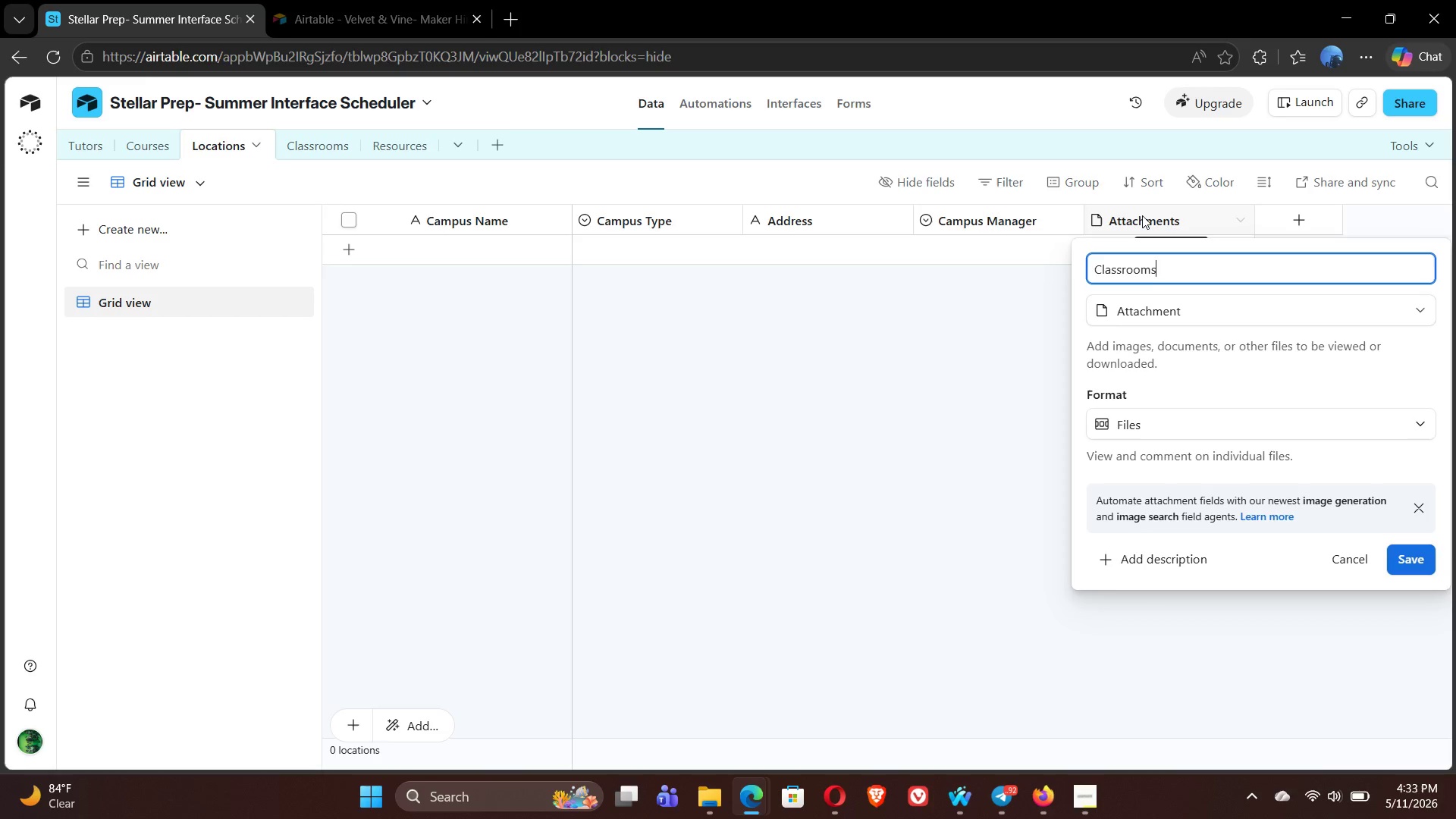 
wait(18.14)
 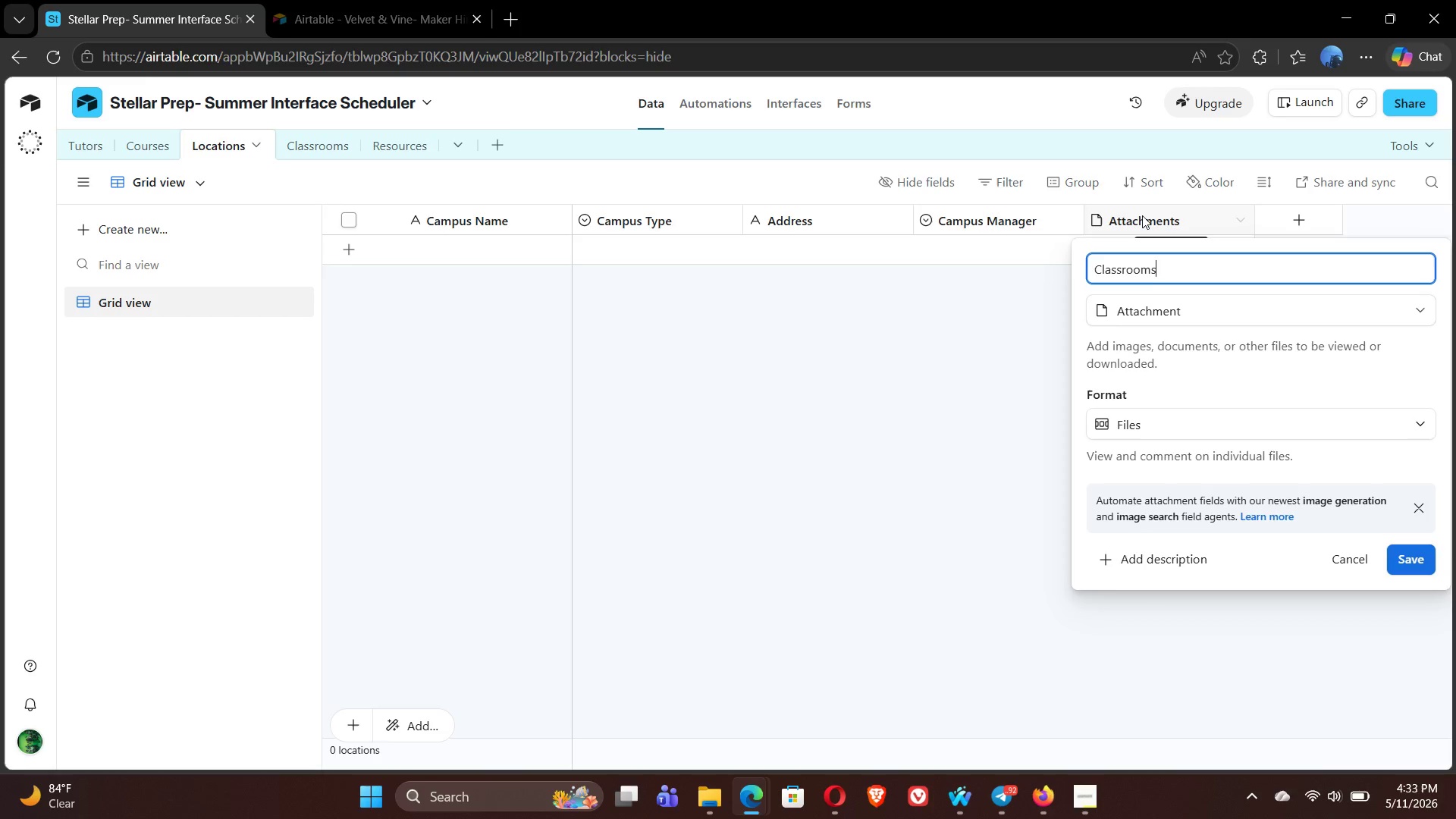 
left_click([407, 325])
 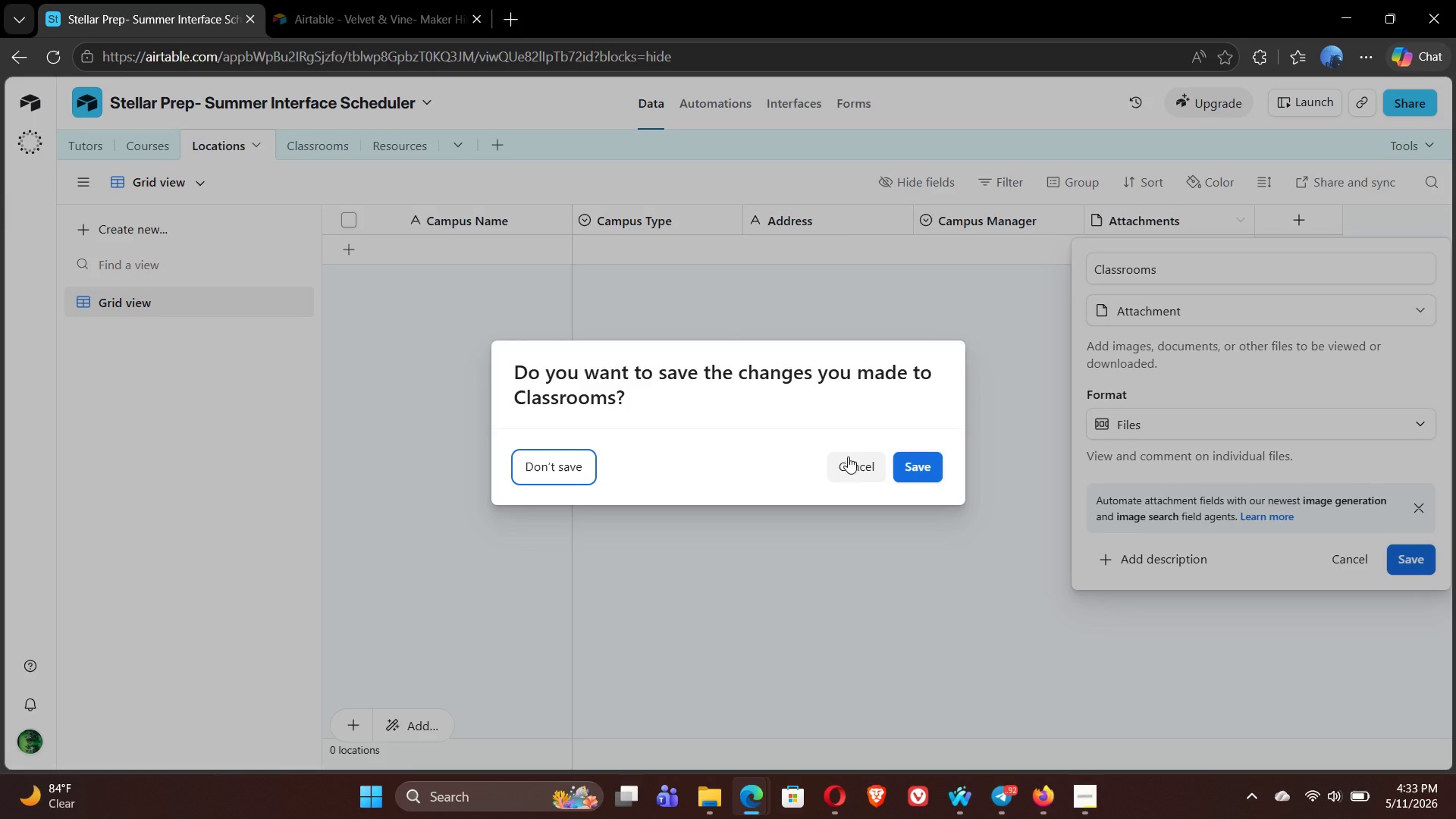 
left_click([851, 467])
 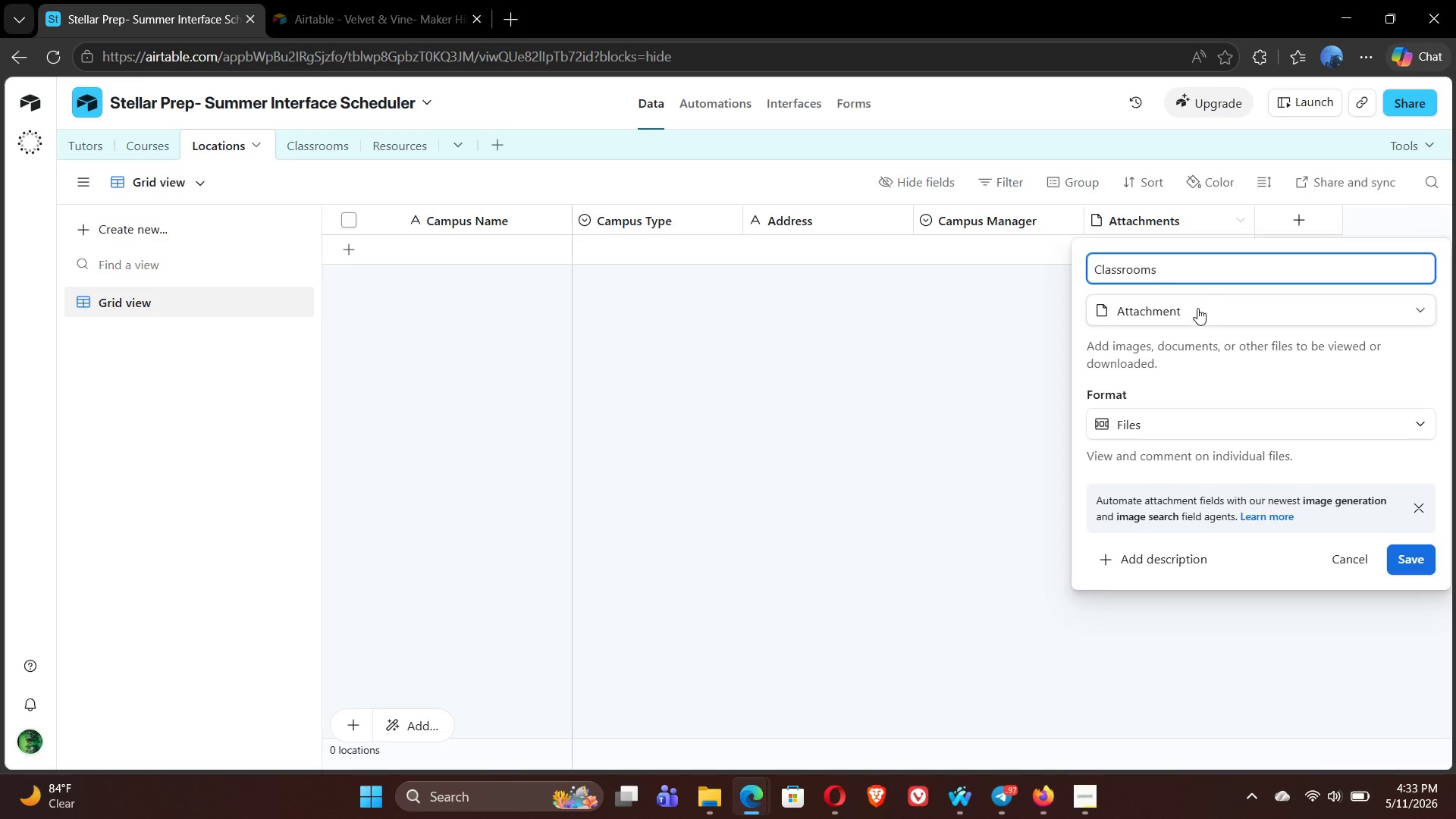 
left_click([1197, 306])
 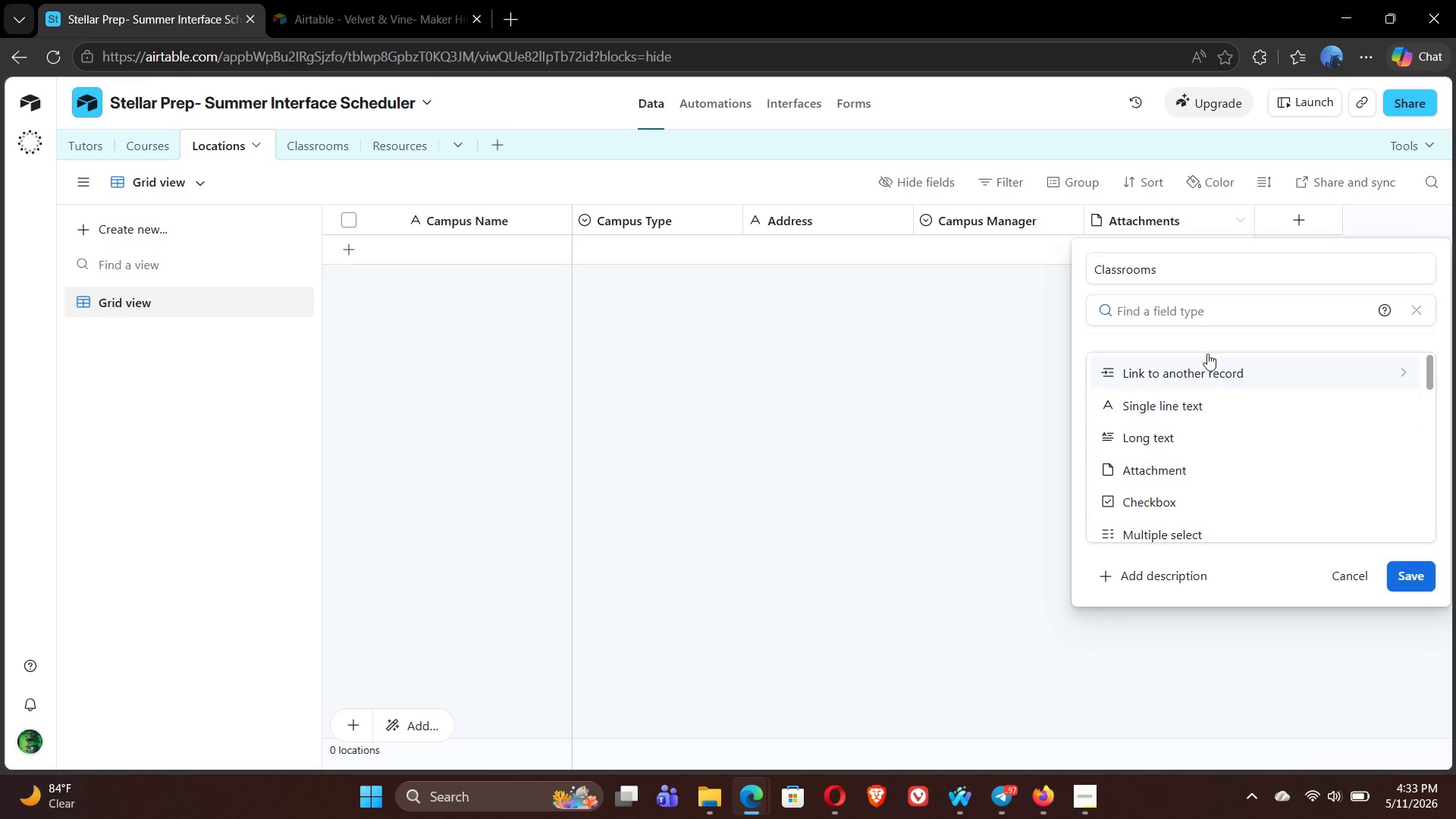 
type(link)
 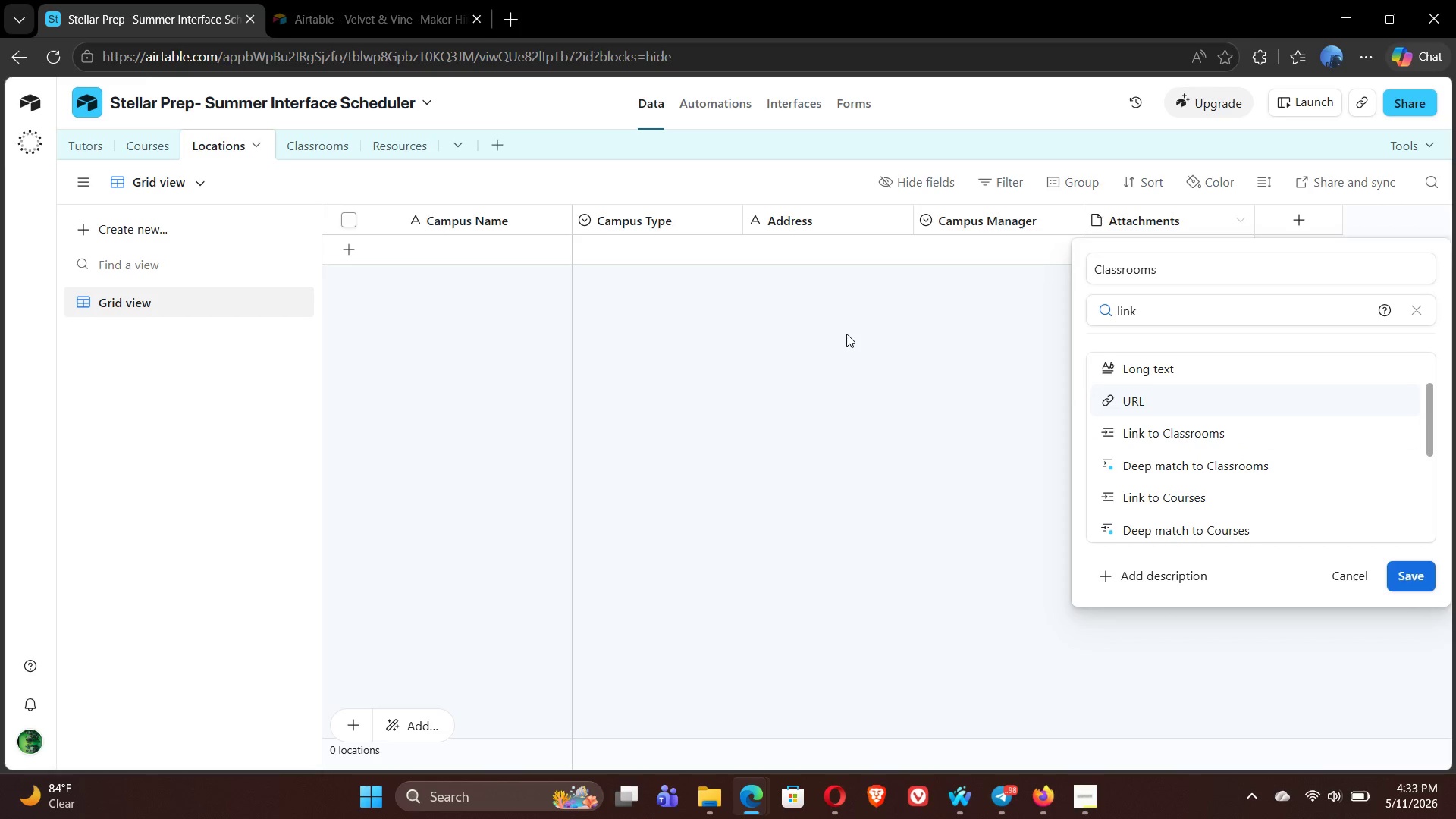 
wait(12.95)
 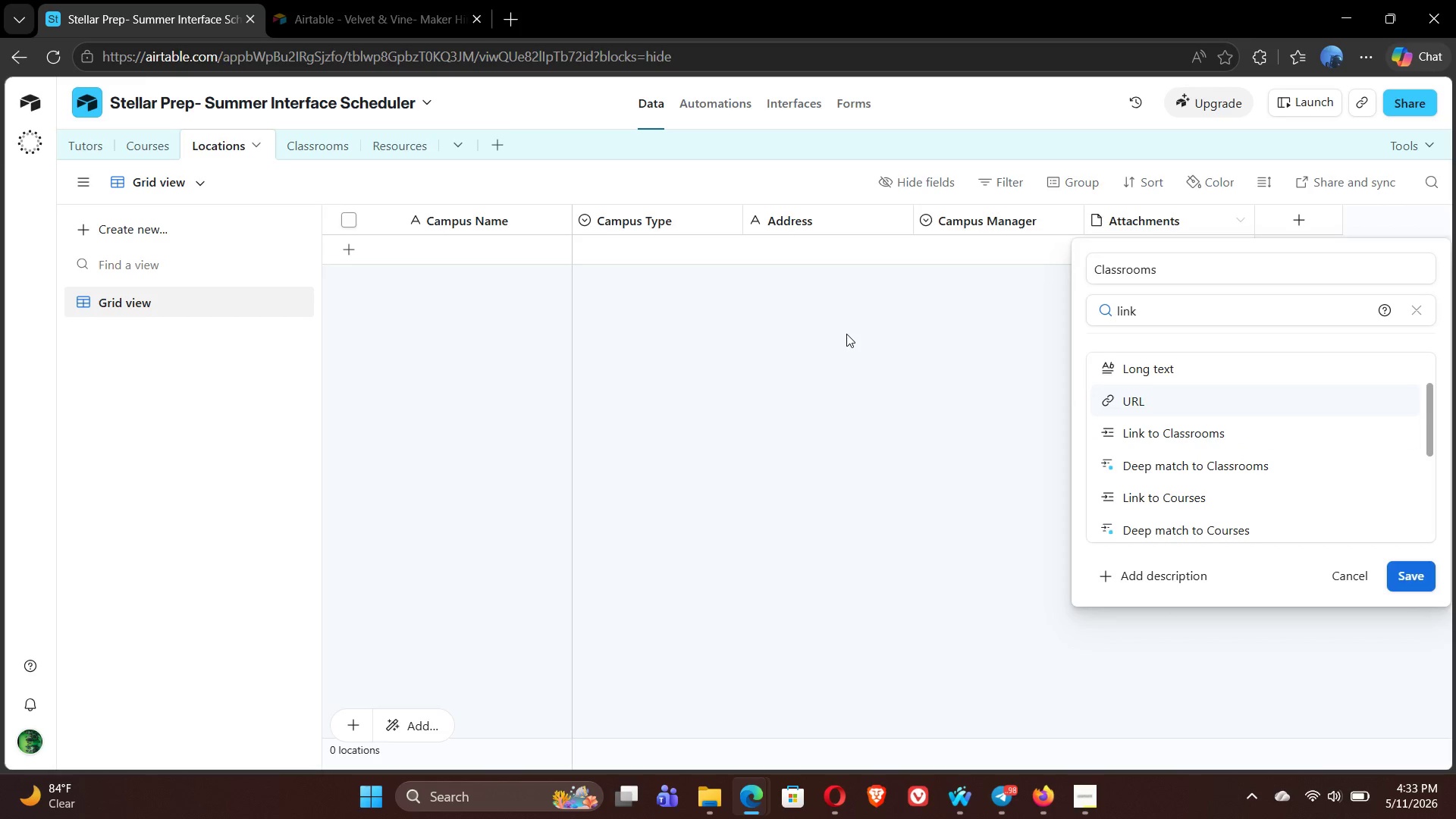 
left_click([1193, 434])
 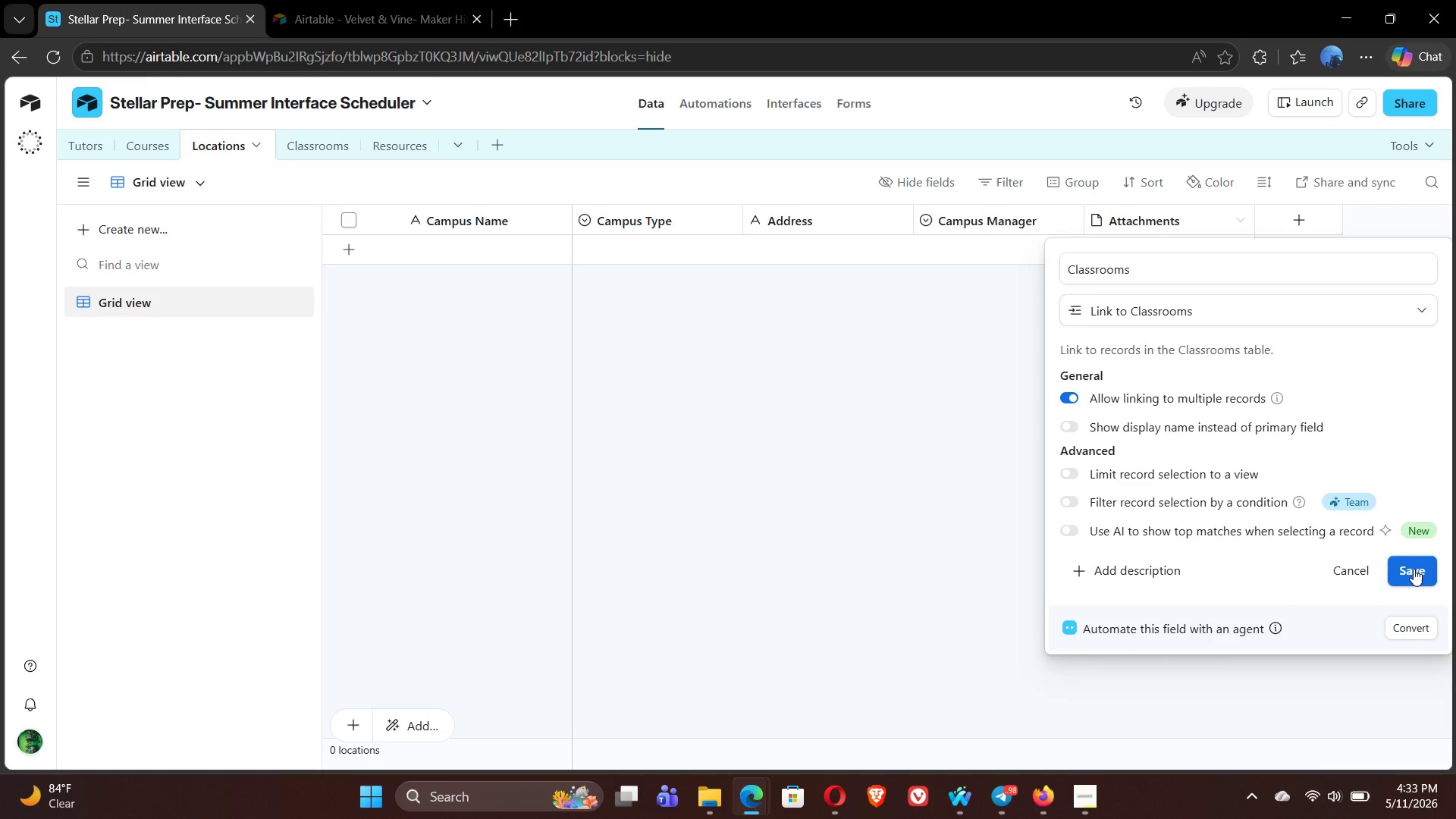 
wait(6.84)
 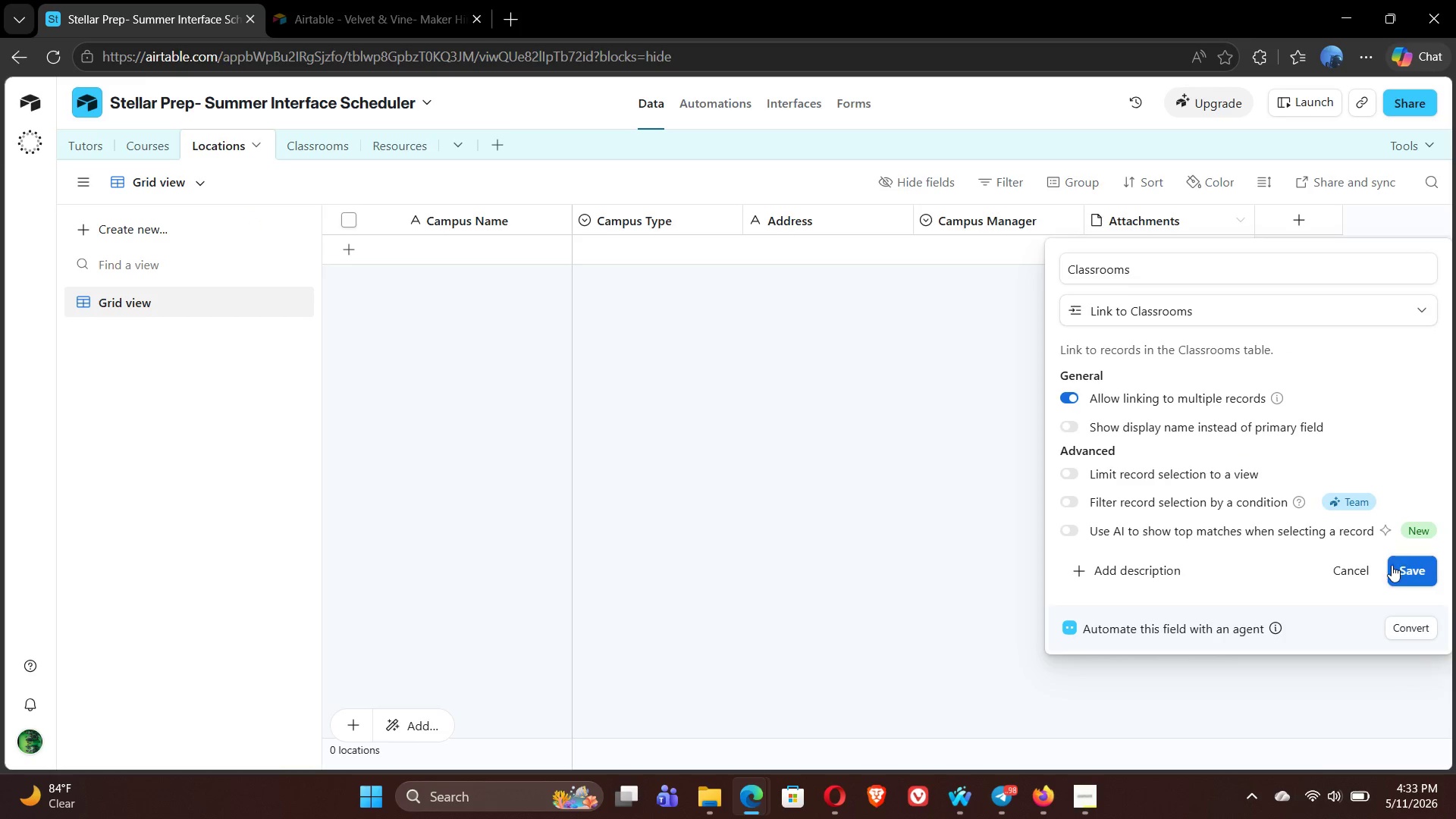 
left_click([1419, 575])
 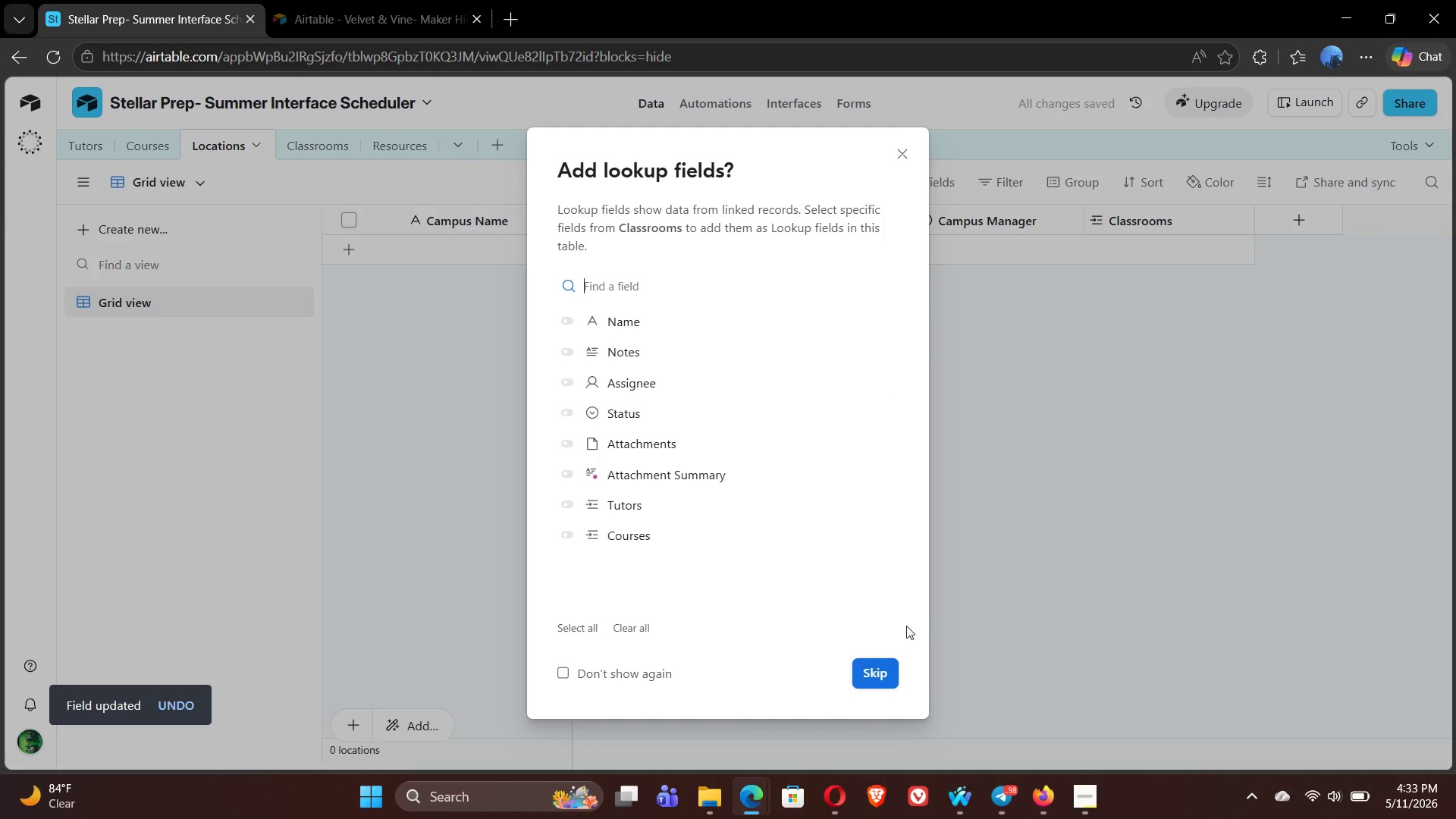 
left_click([881, 671])
 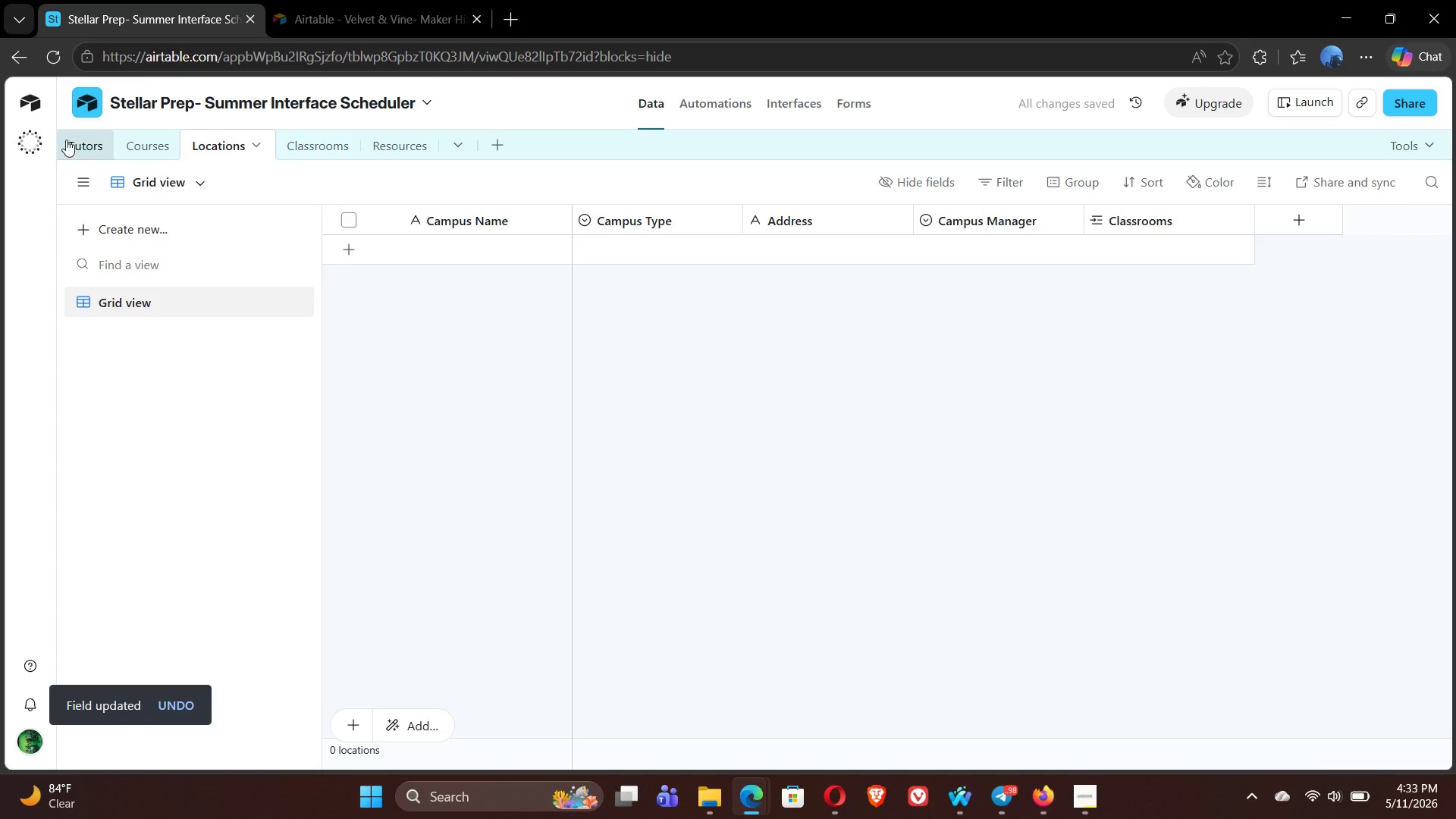 
left_click([93, 150])
 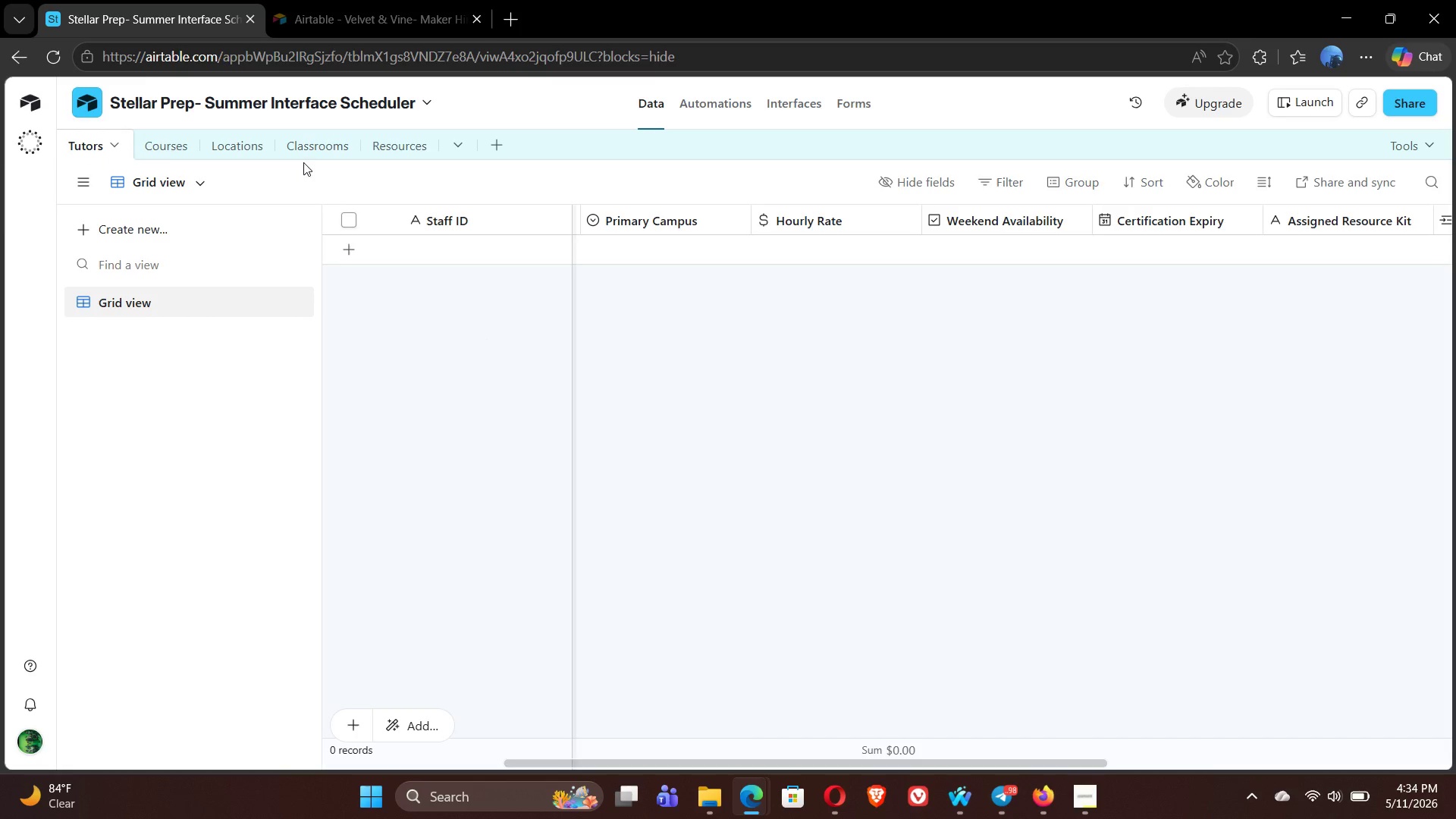 
left_click([315, 147])
 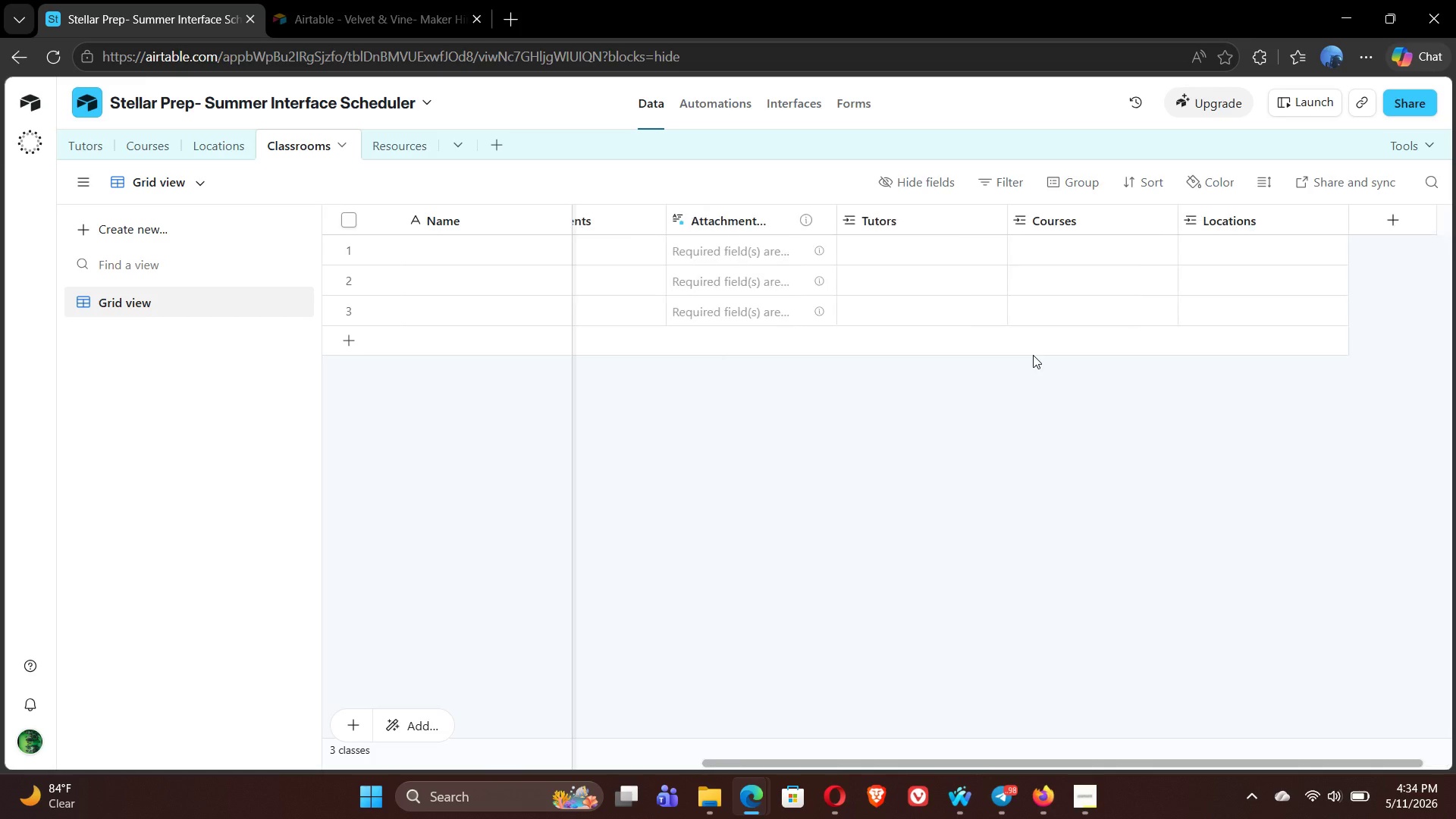 
wait(10.19)
 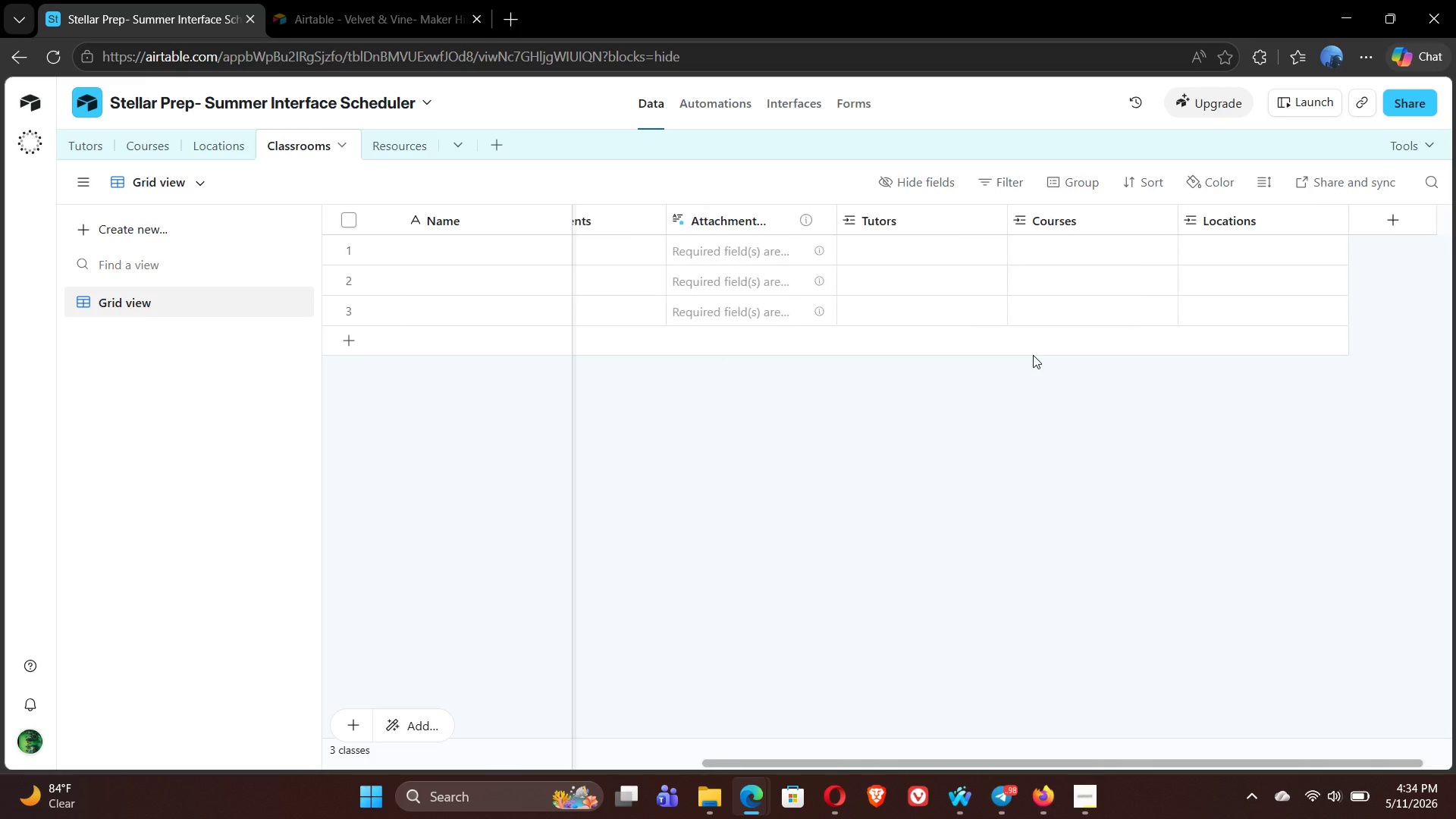 
right_click([1011, 216])
 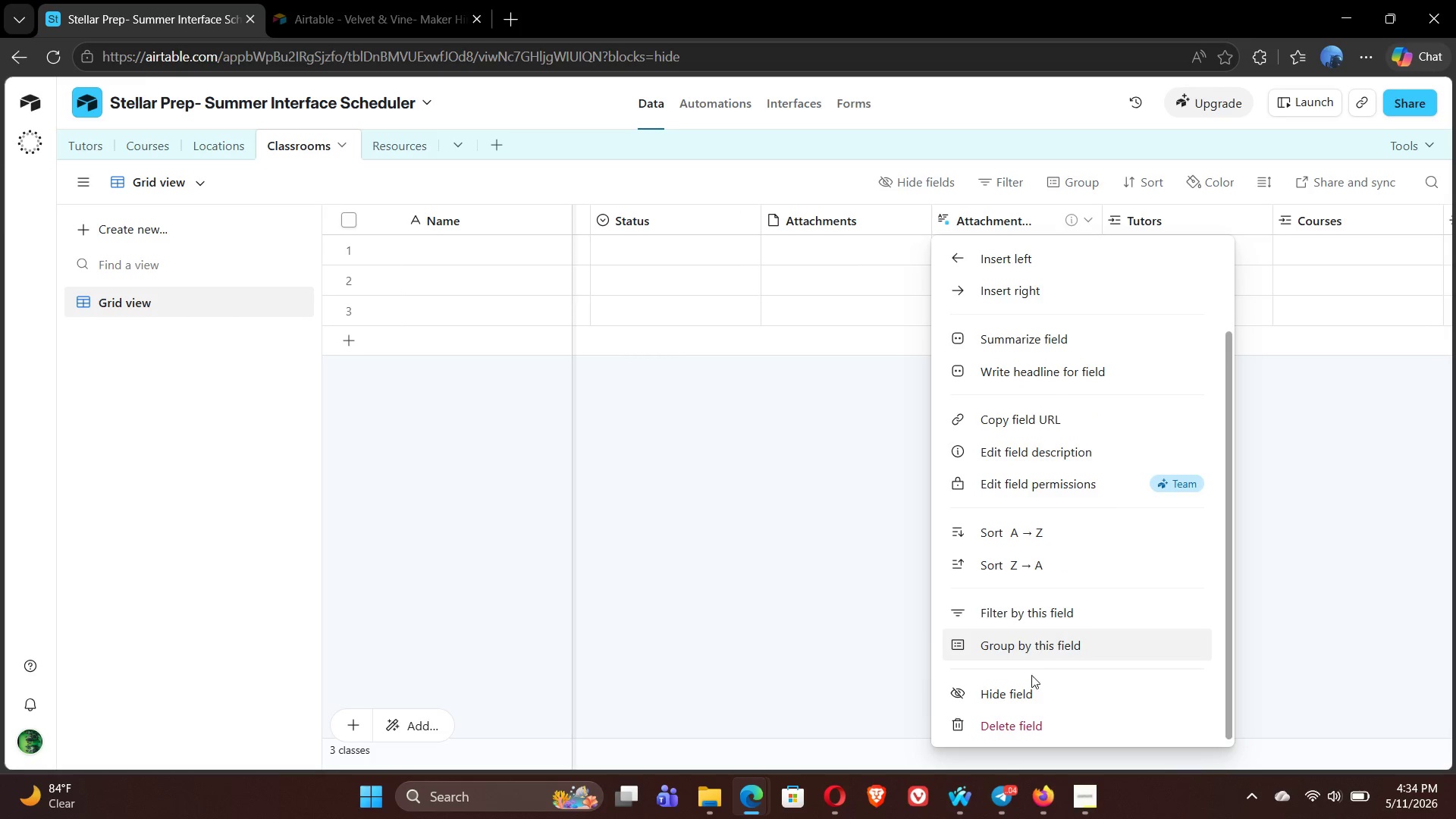 
left_click([1051, 726])
 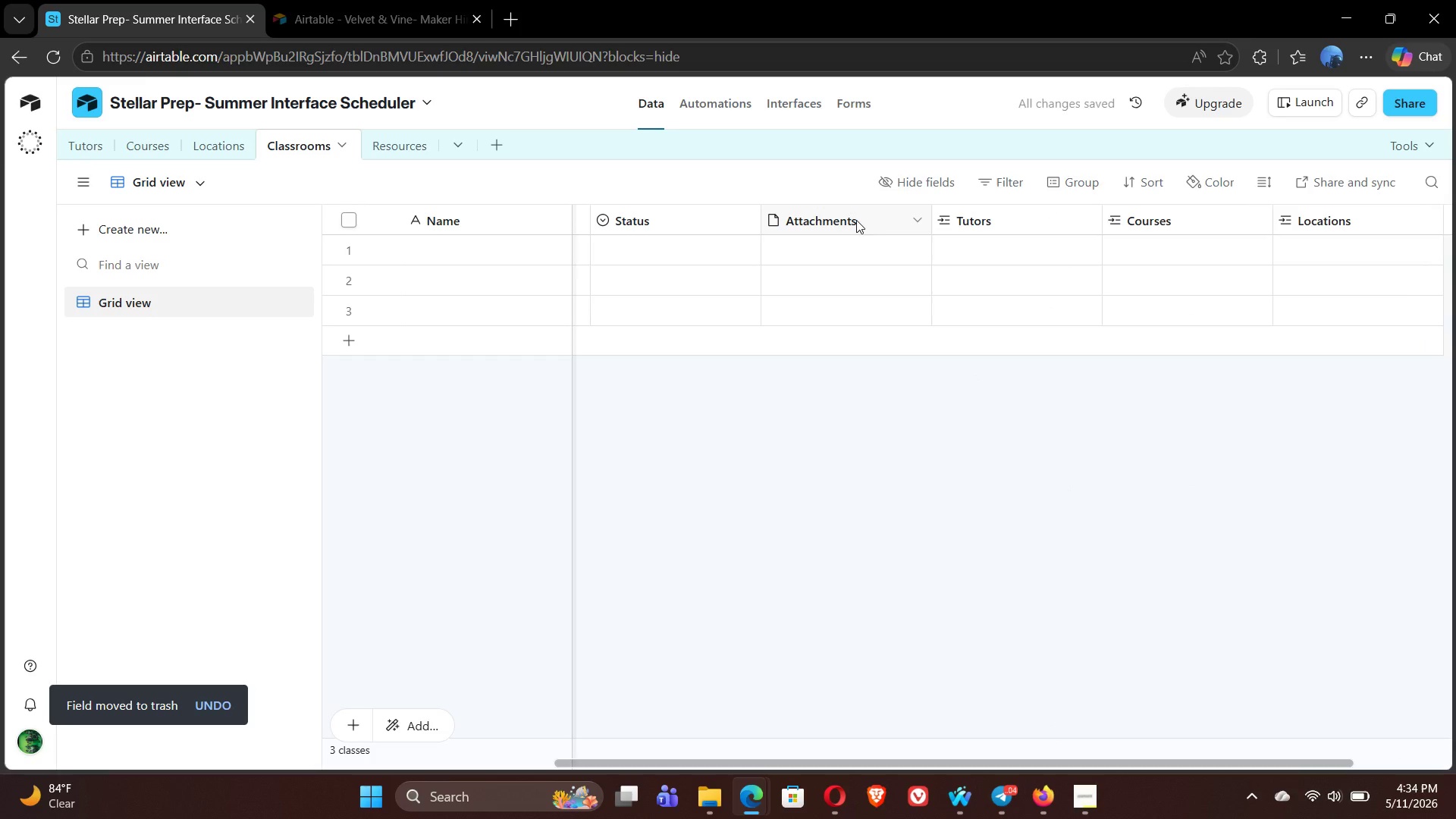 
right_click([856, 220])
 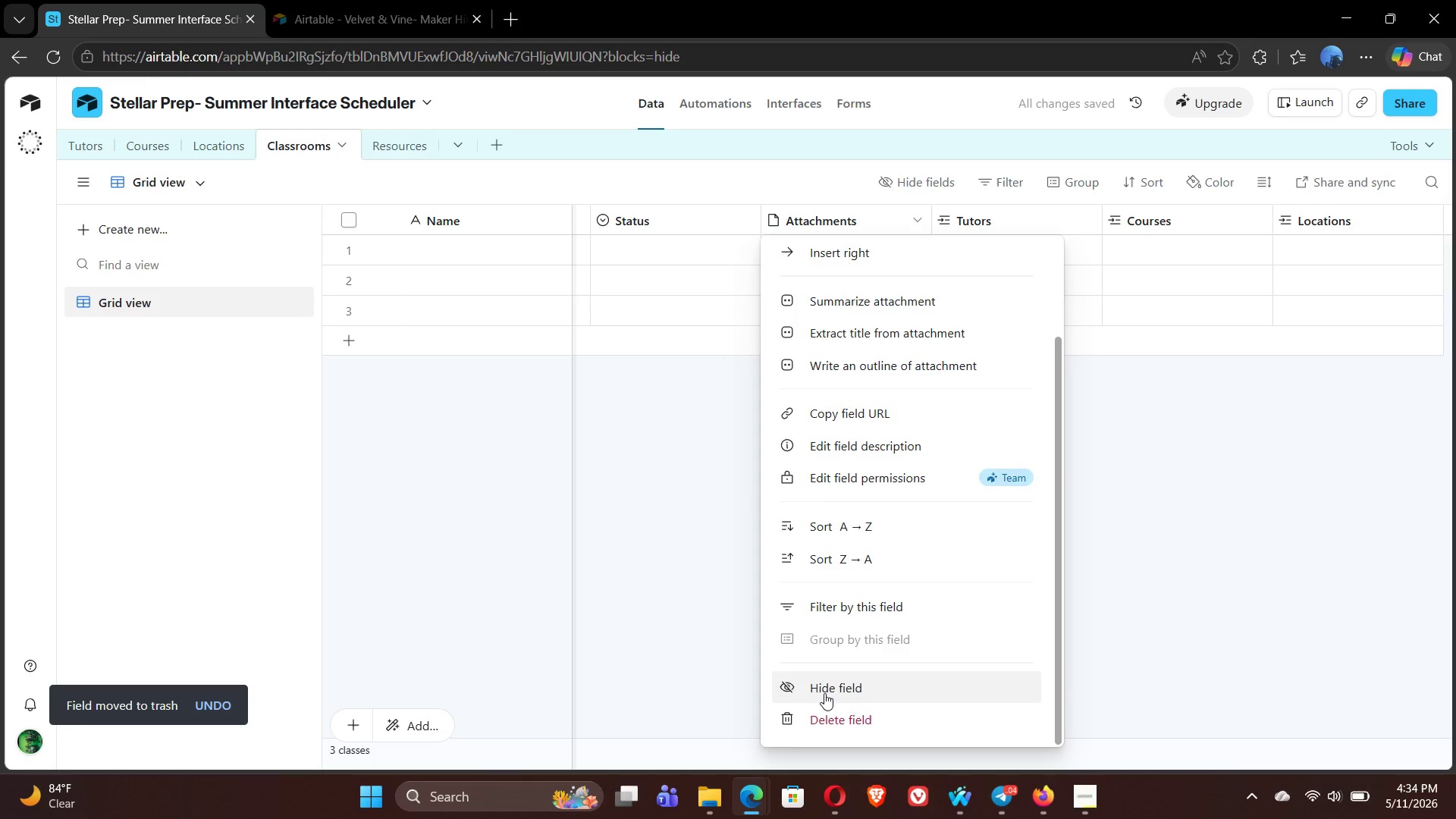 
left_click([874, 717])
 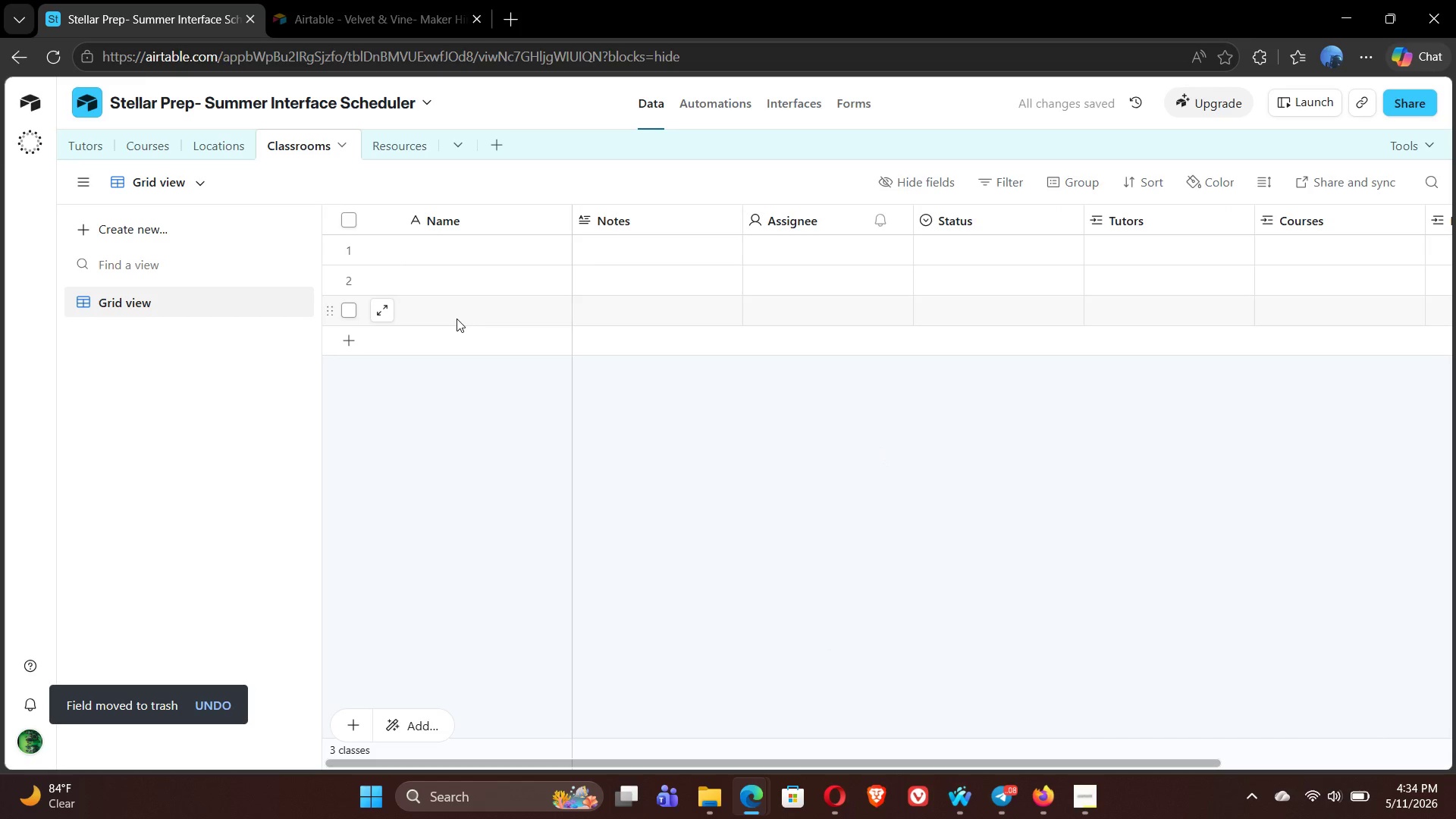 
left_click([223, 148])
 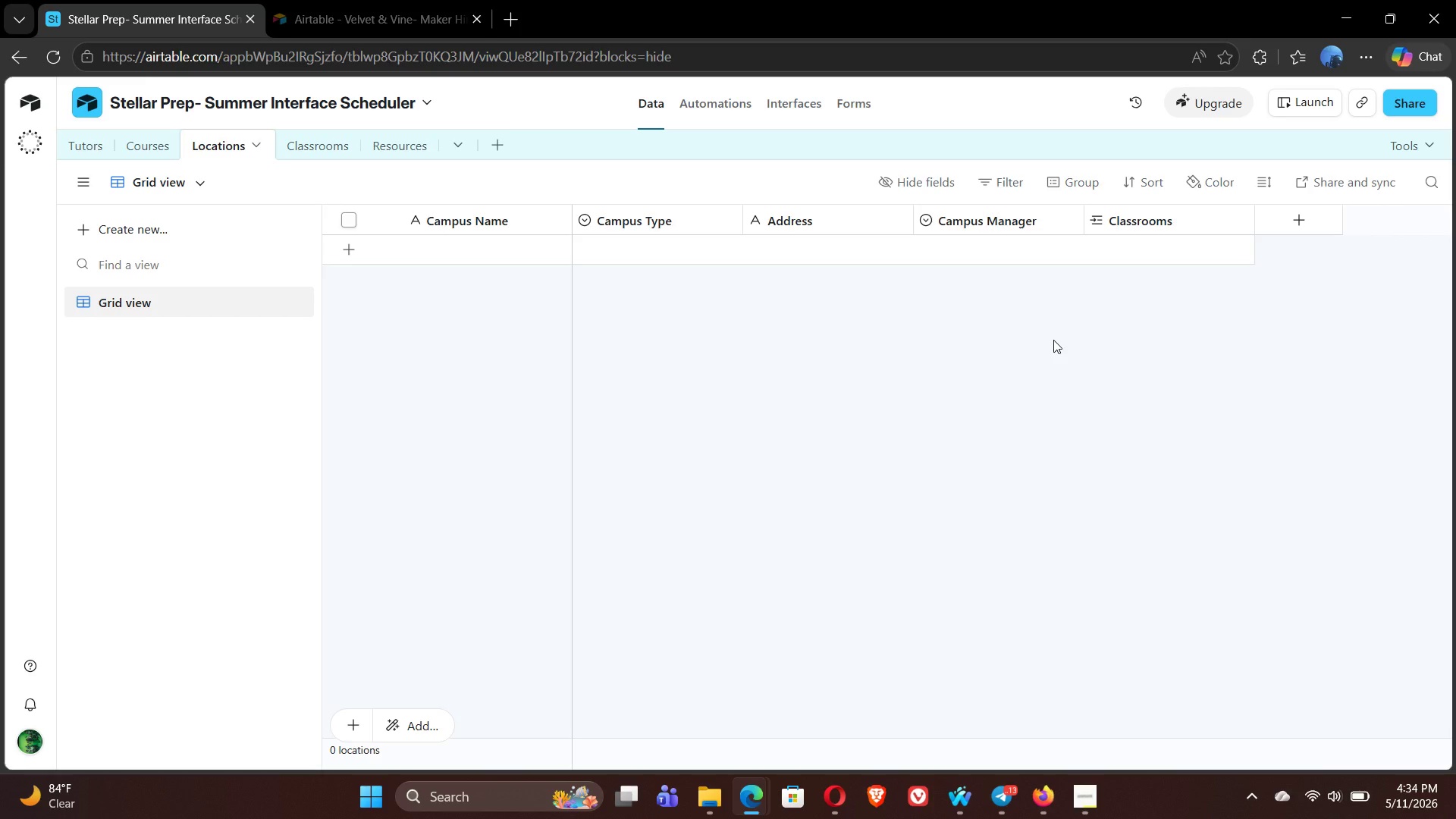 
wait(17.75)
 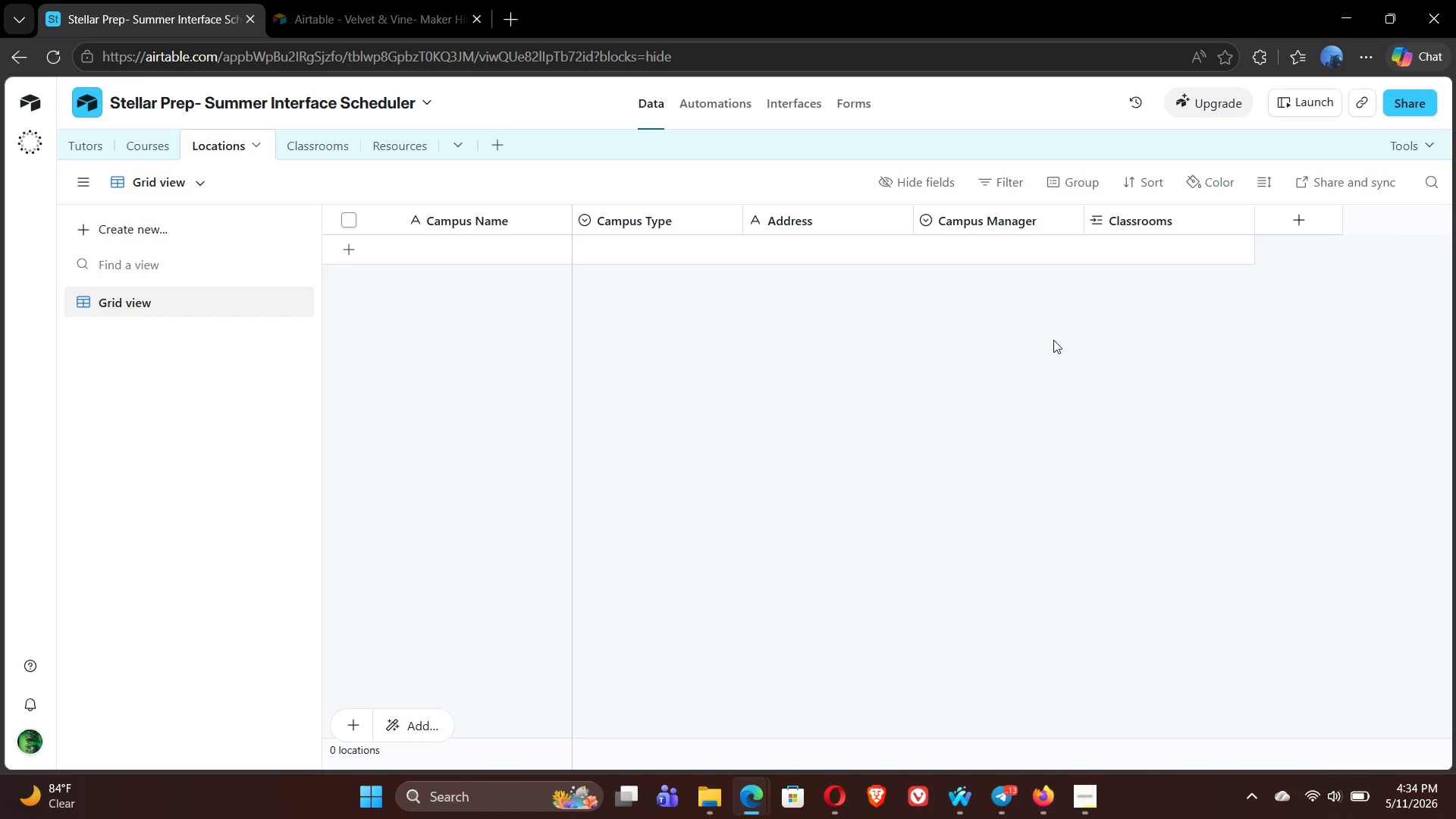 
left_click([1298, 219])
 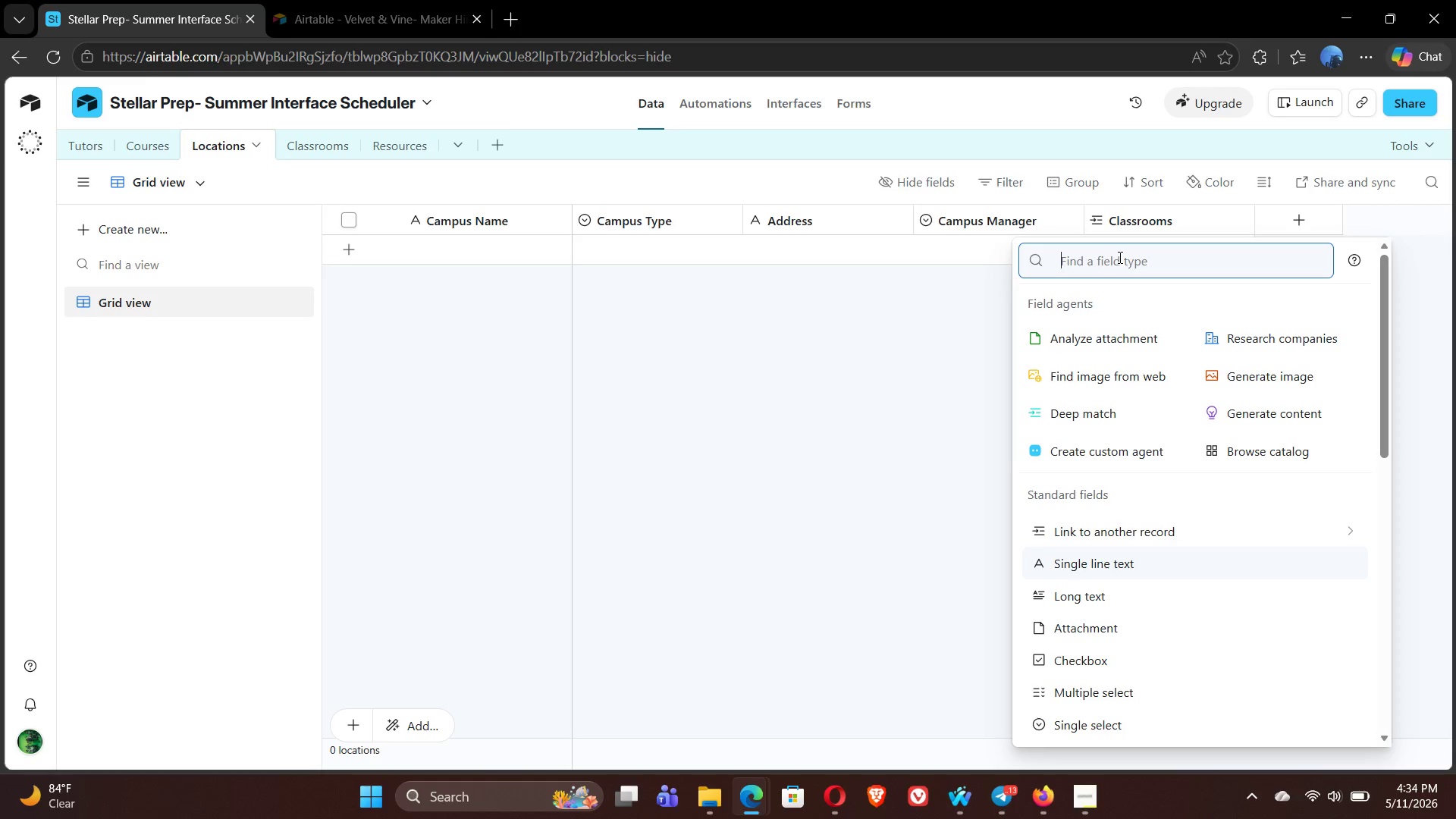 
type(link)
 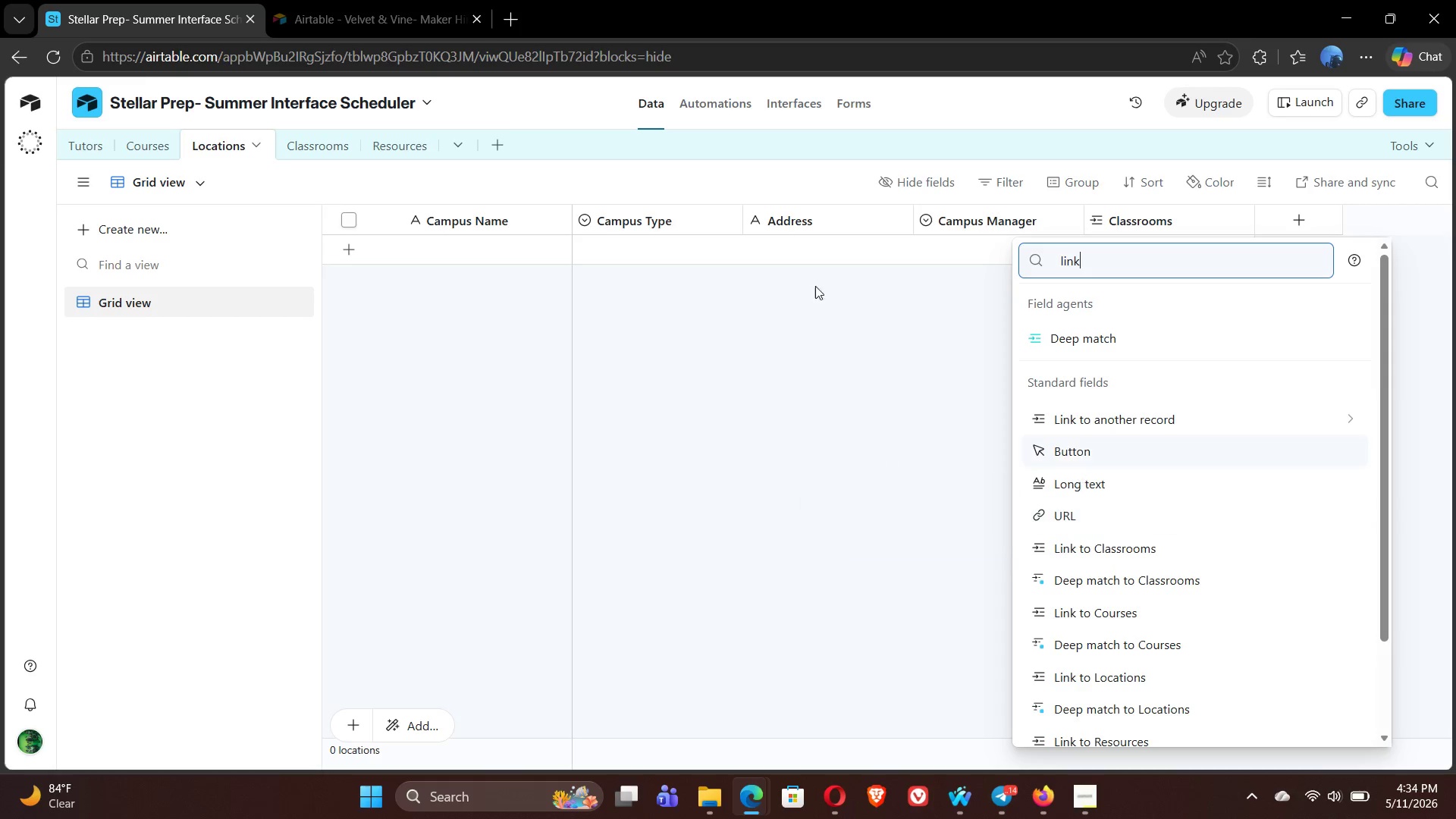 
wait(7.17)
 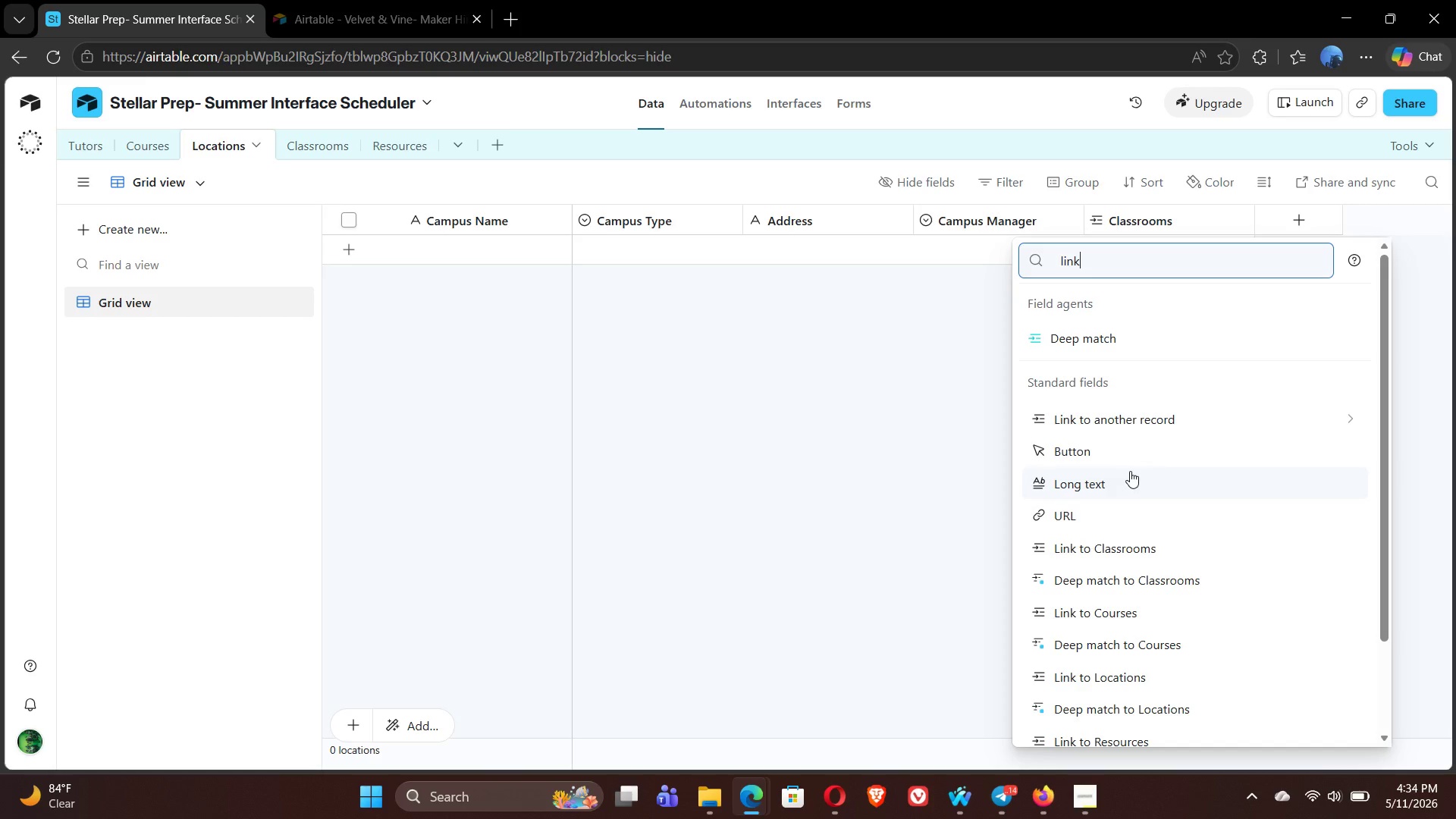 
left_click([87, 141])
 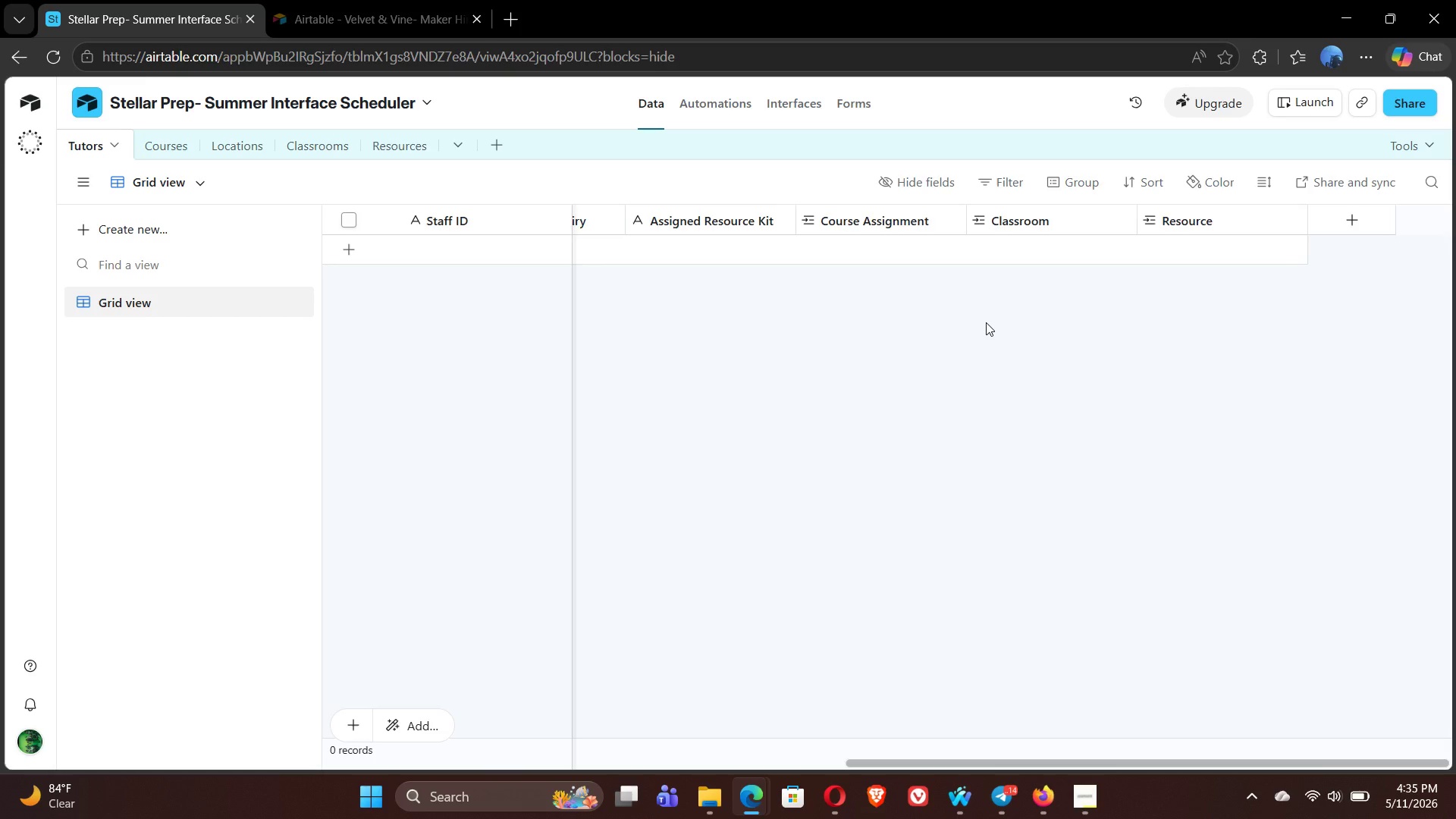 
wait(10.72)
 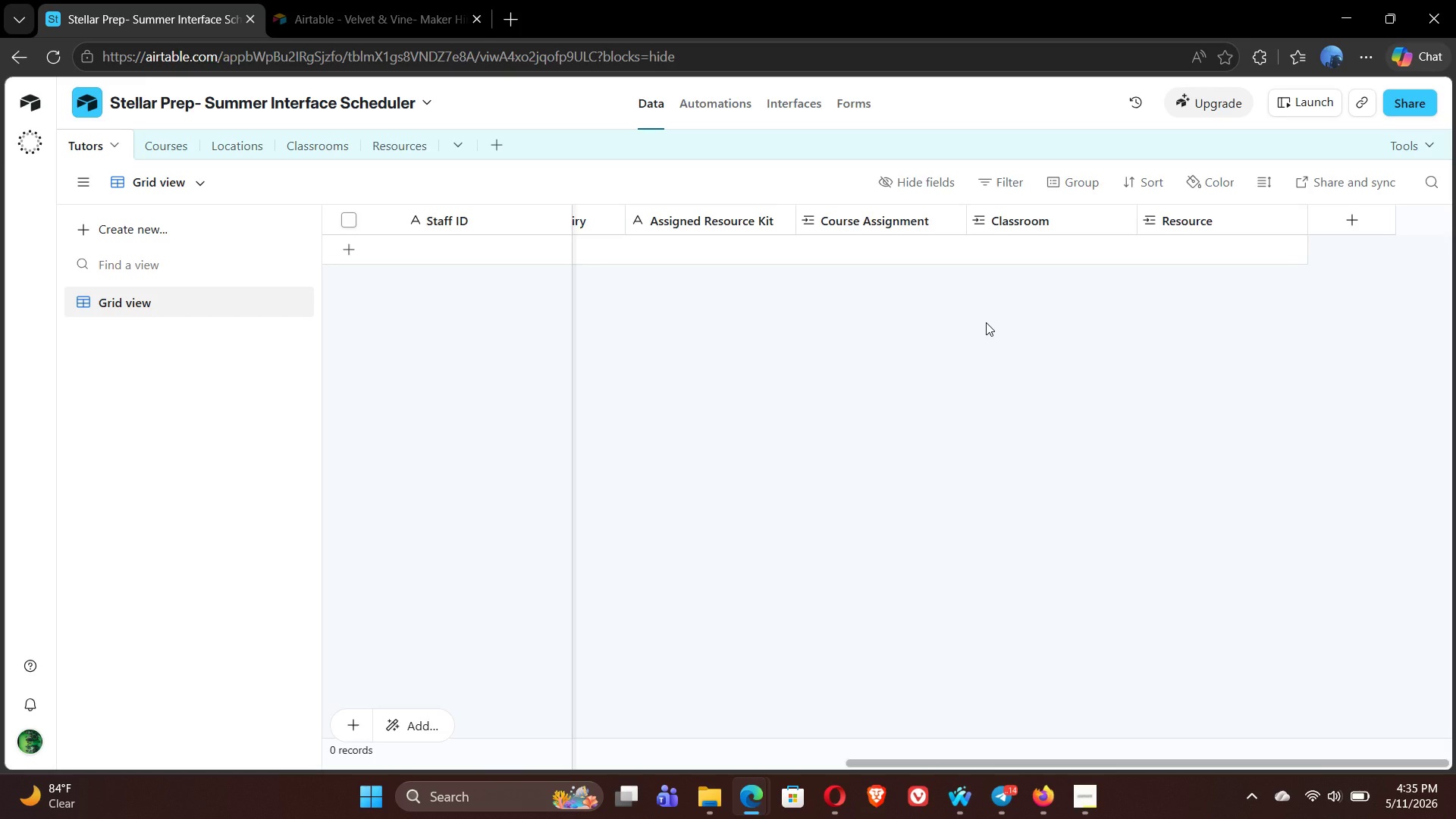 
left_click([243, 149])
 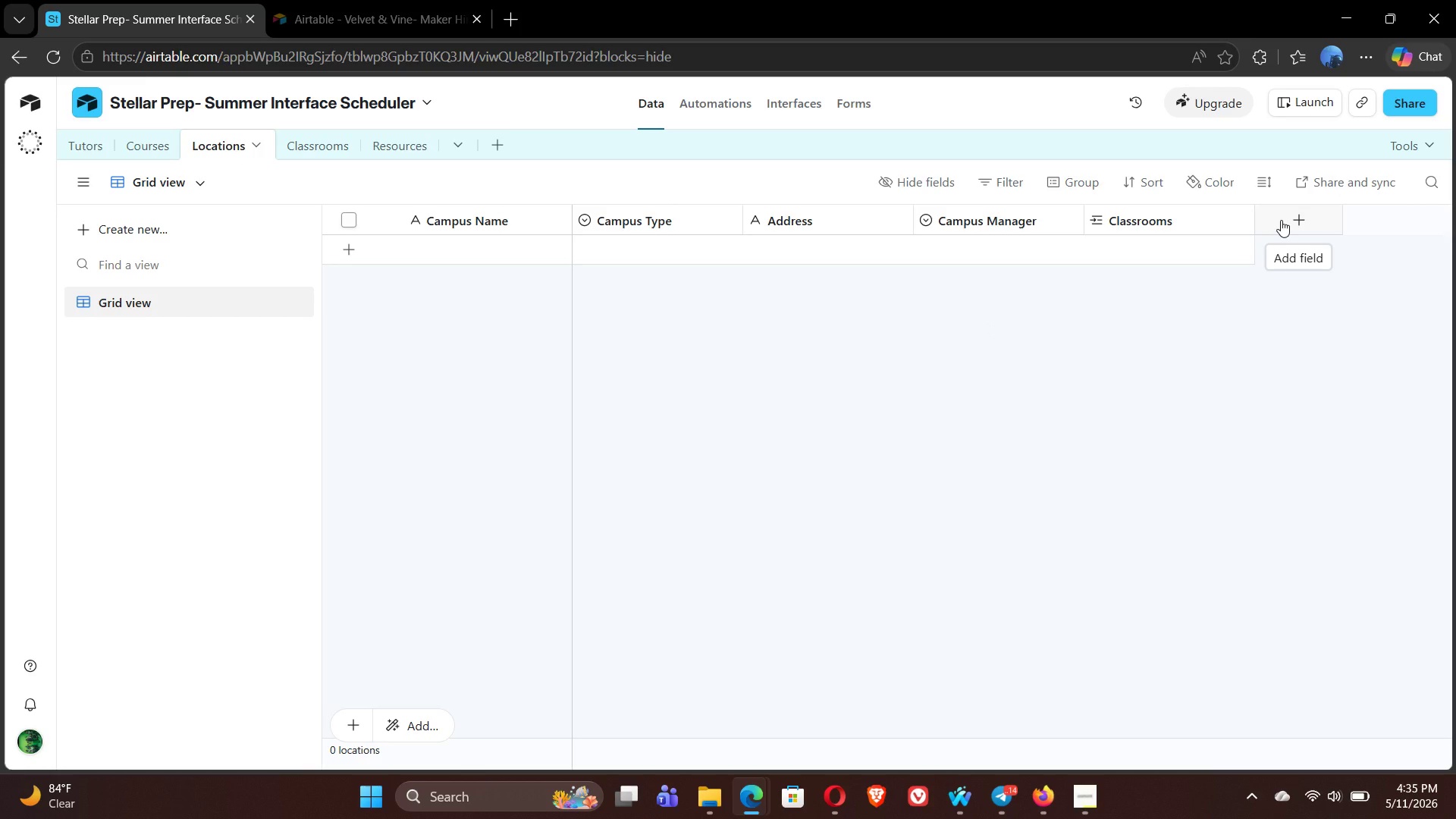 
wait(6.31)
 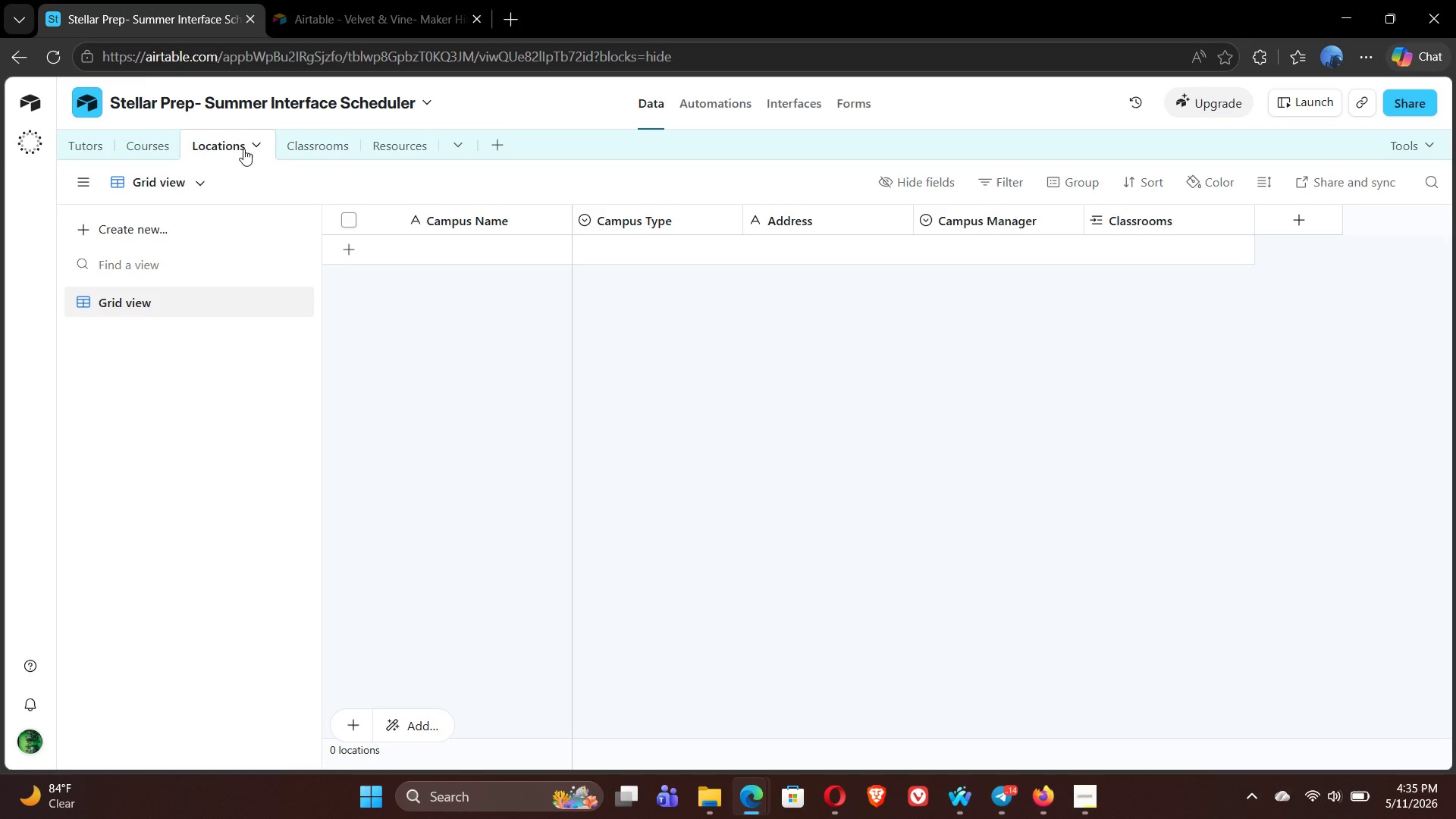 
left_click([1281, 220])
 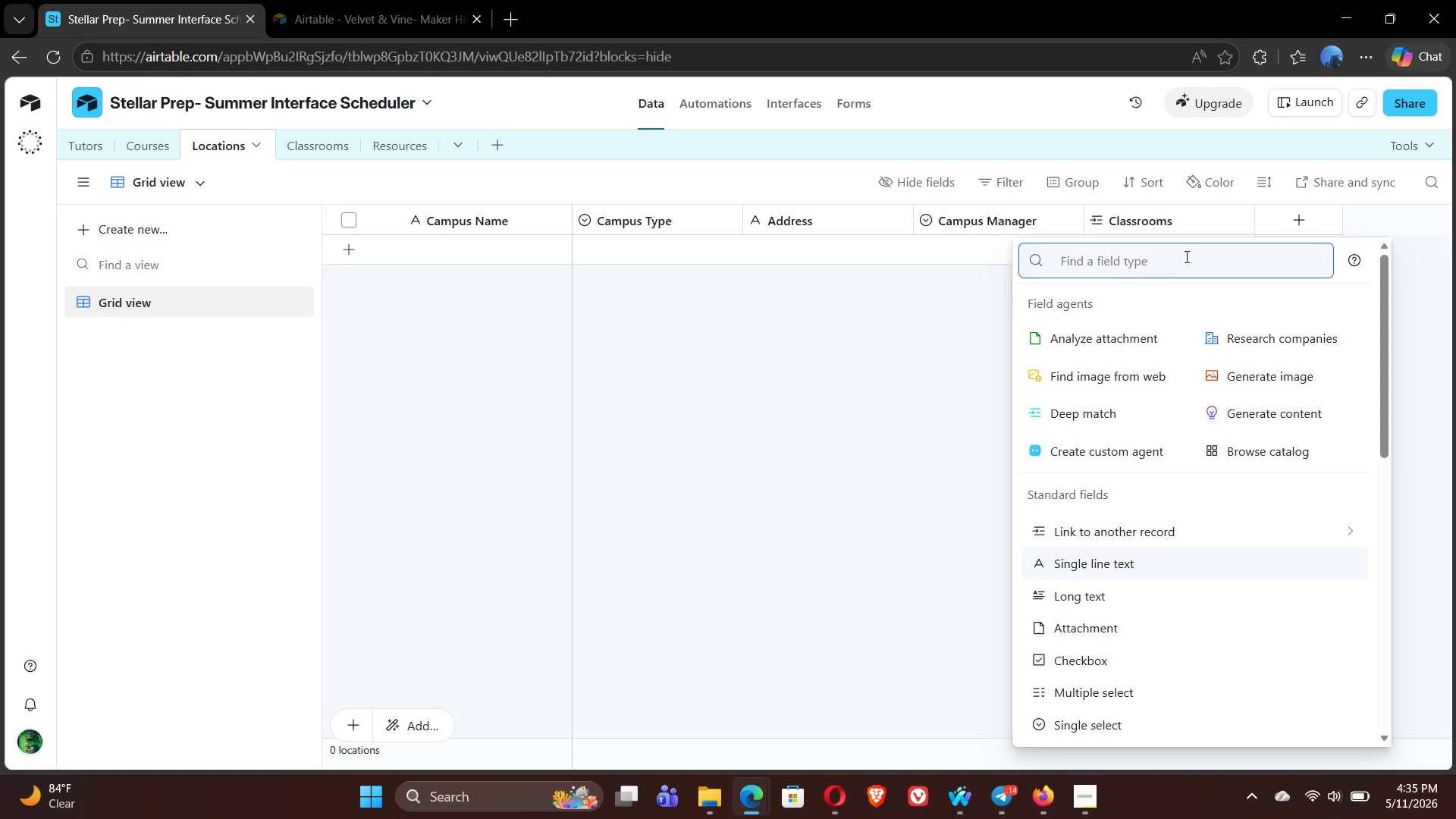 
type(link)
 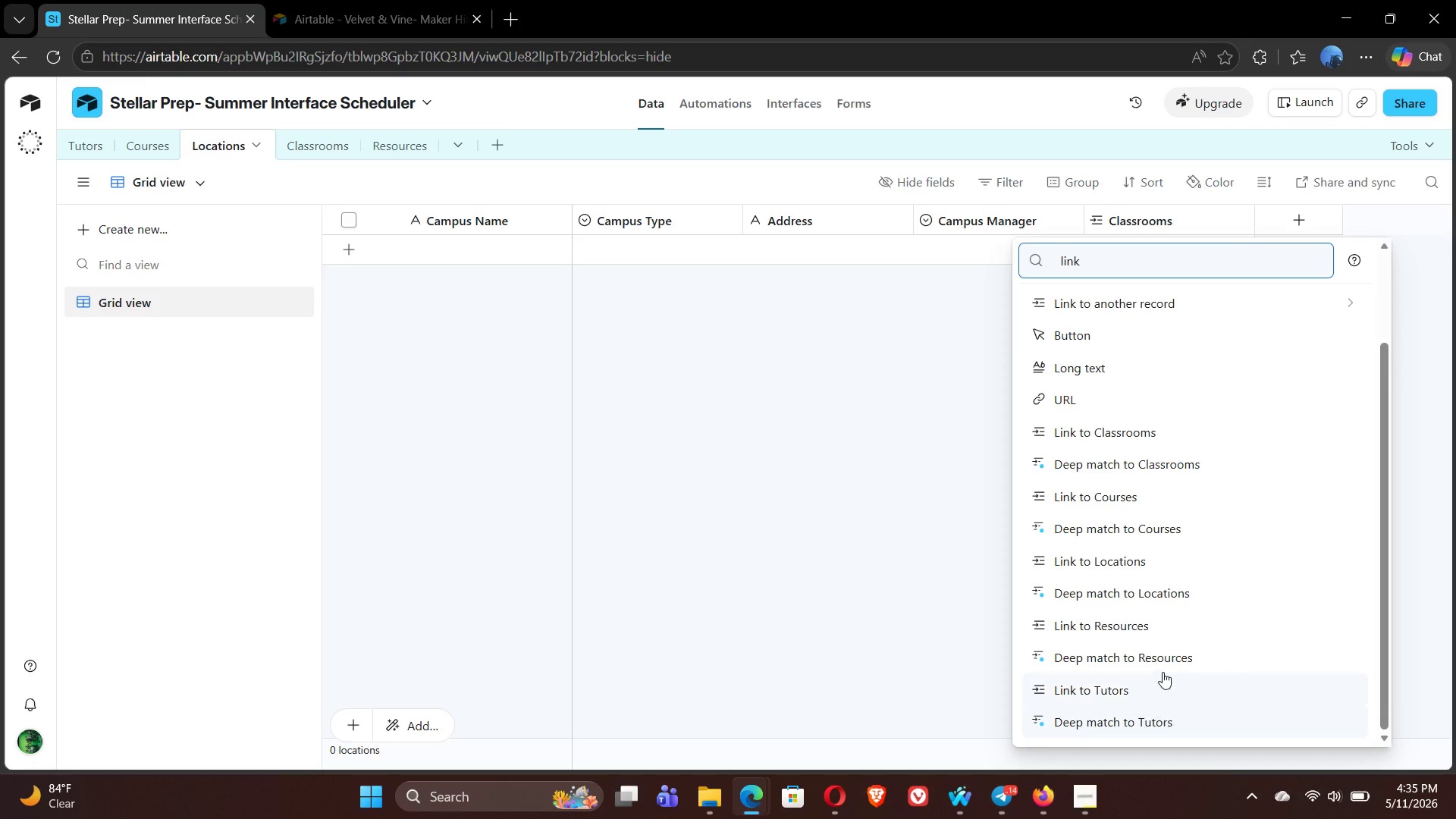 
left_click([1163, 698])
 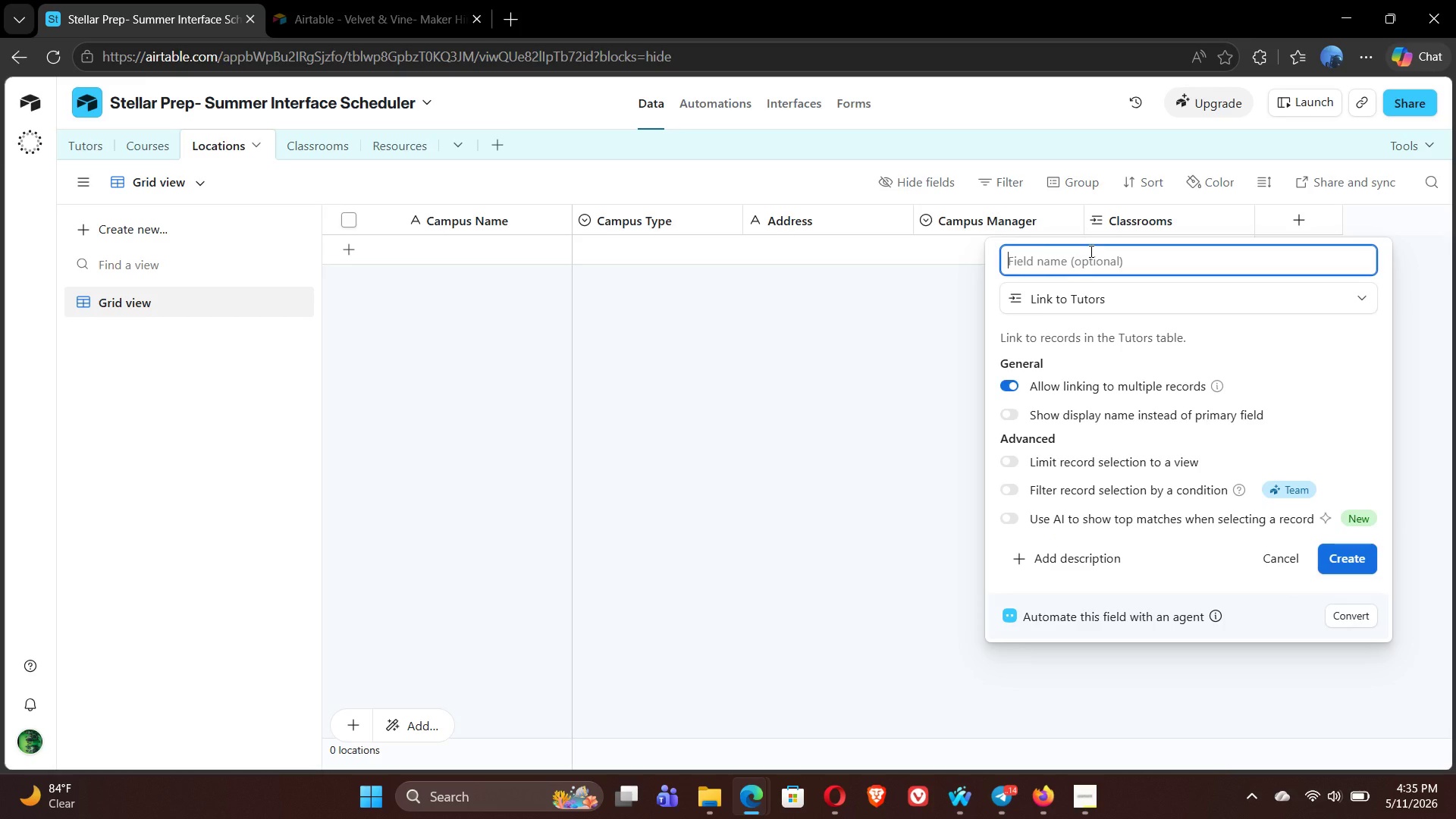 
type(Tutors Based Here)
 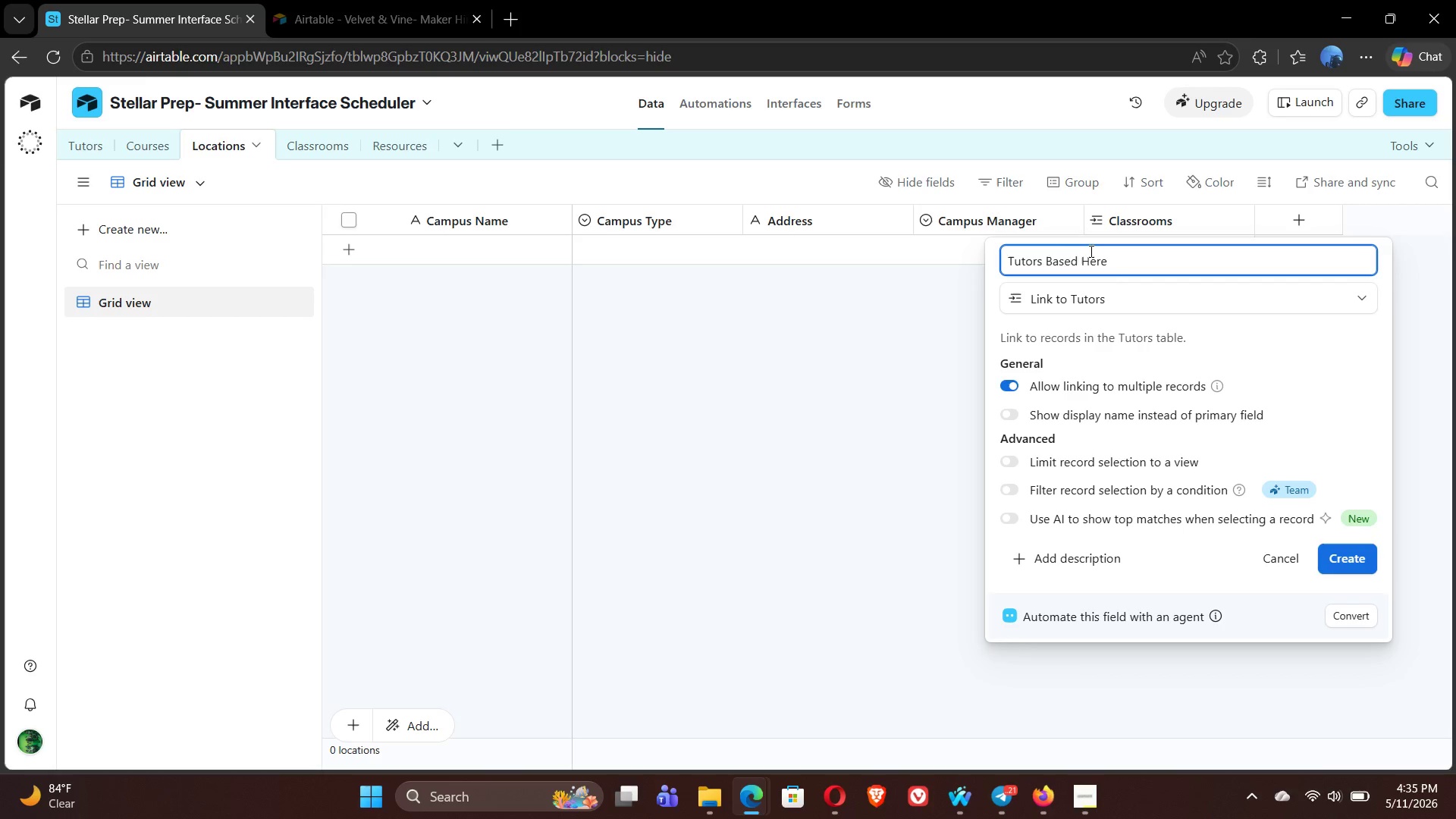 
wait(27.72)
 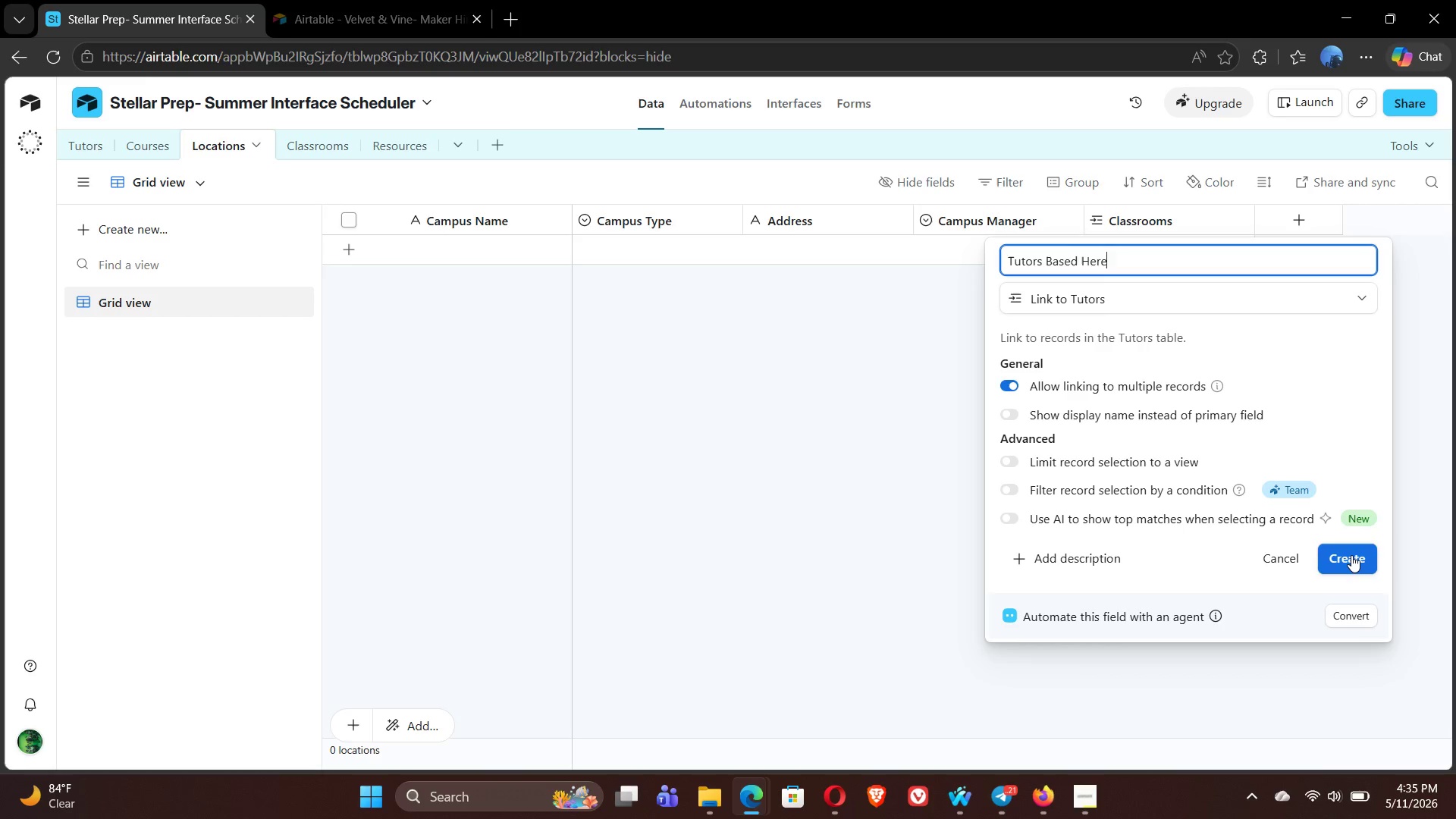 
left_click([1351, 555])
 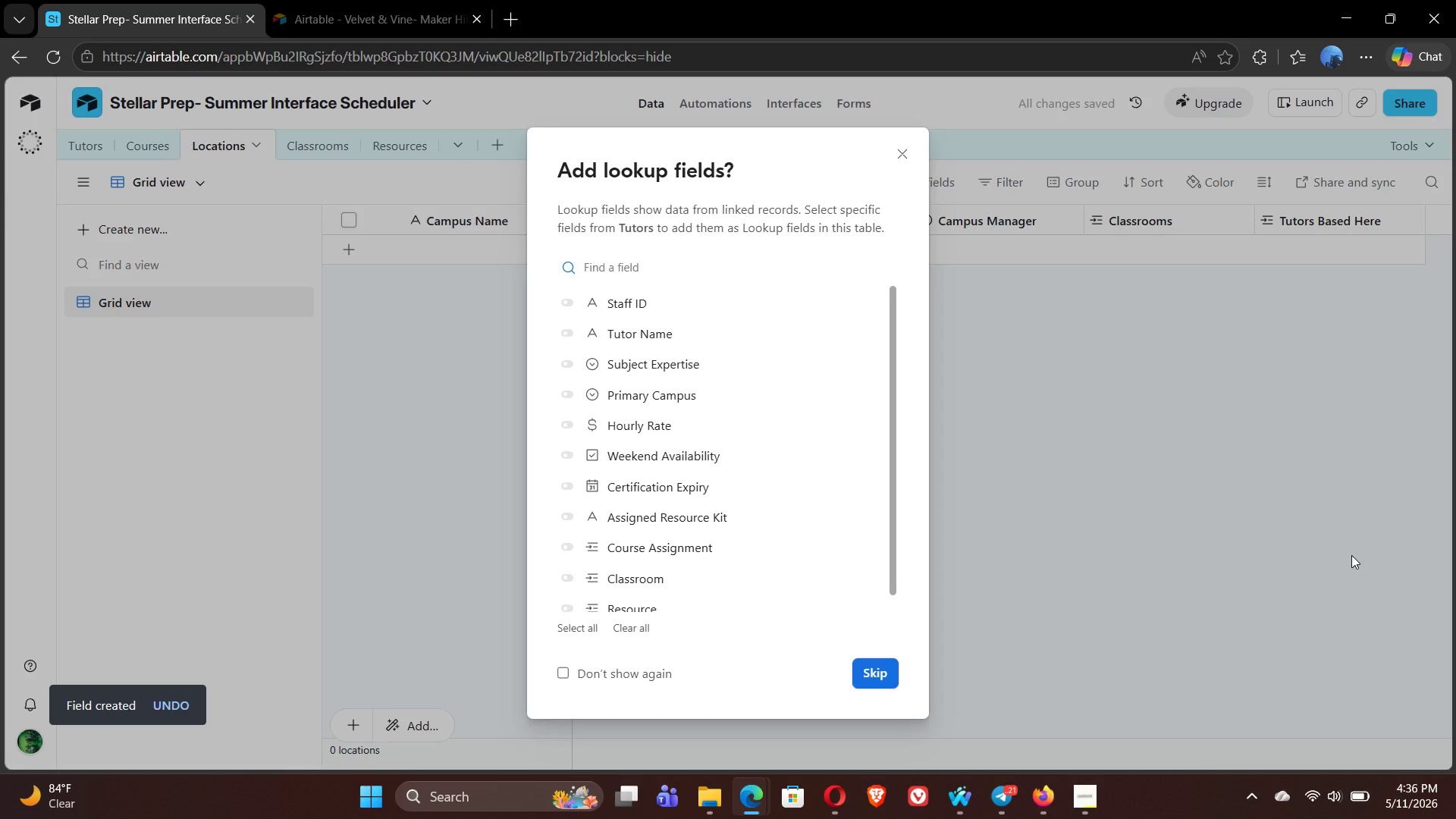 
wait(8.94)
 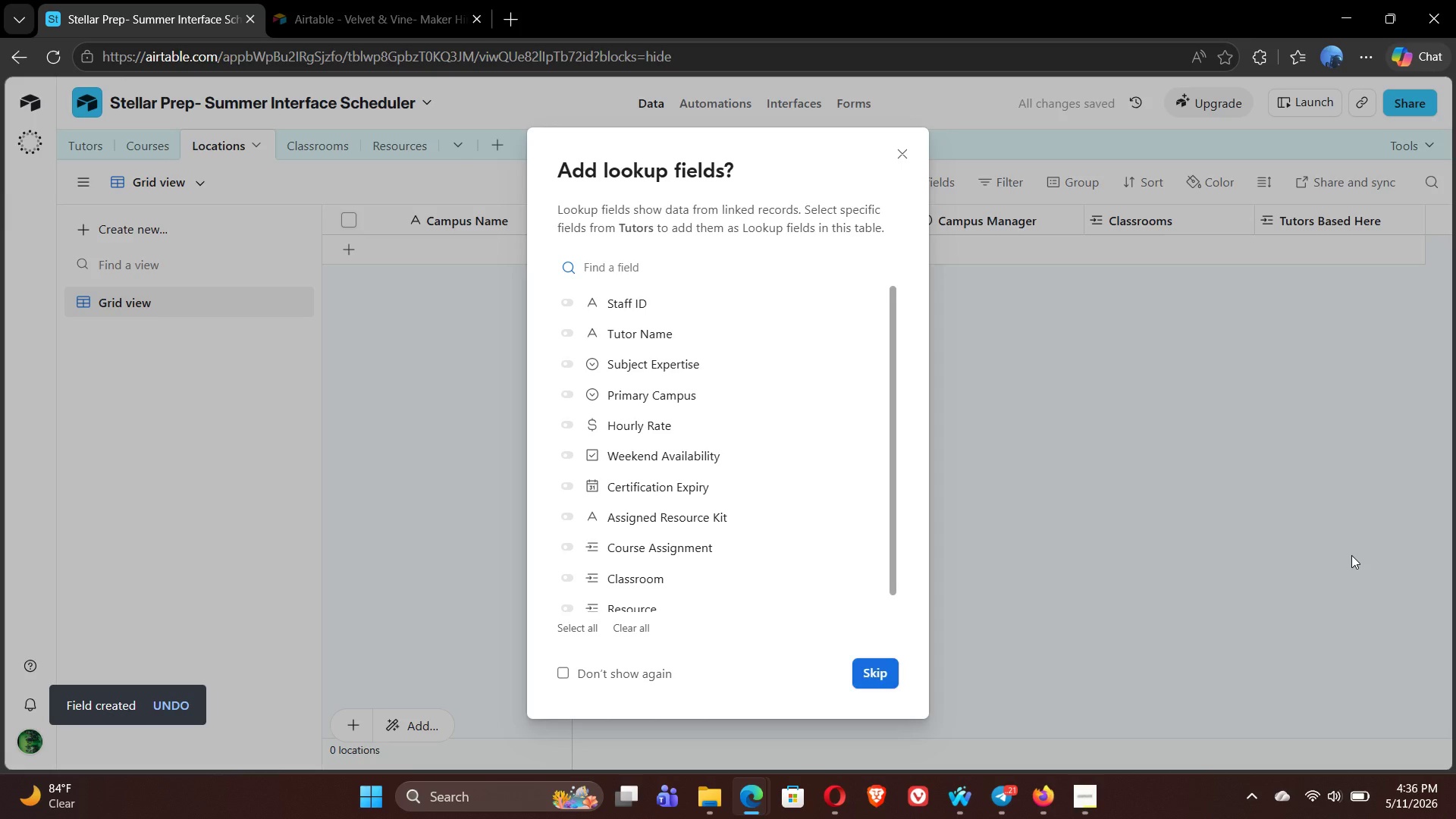 
left_click([865, 667])
 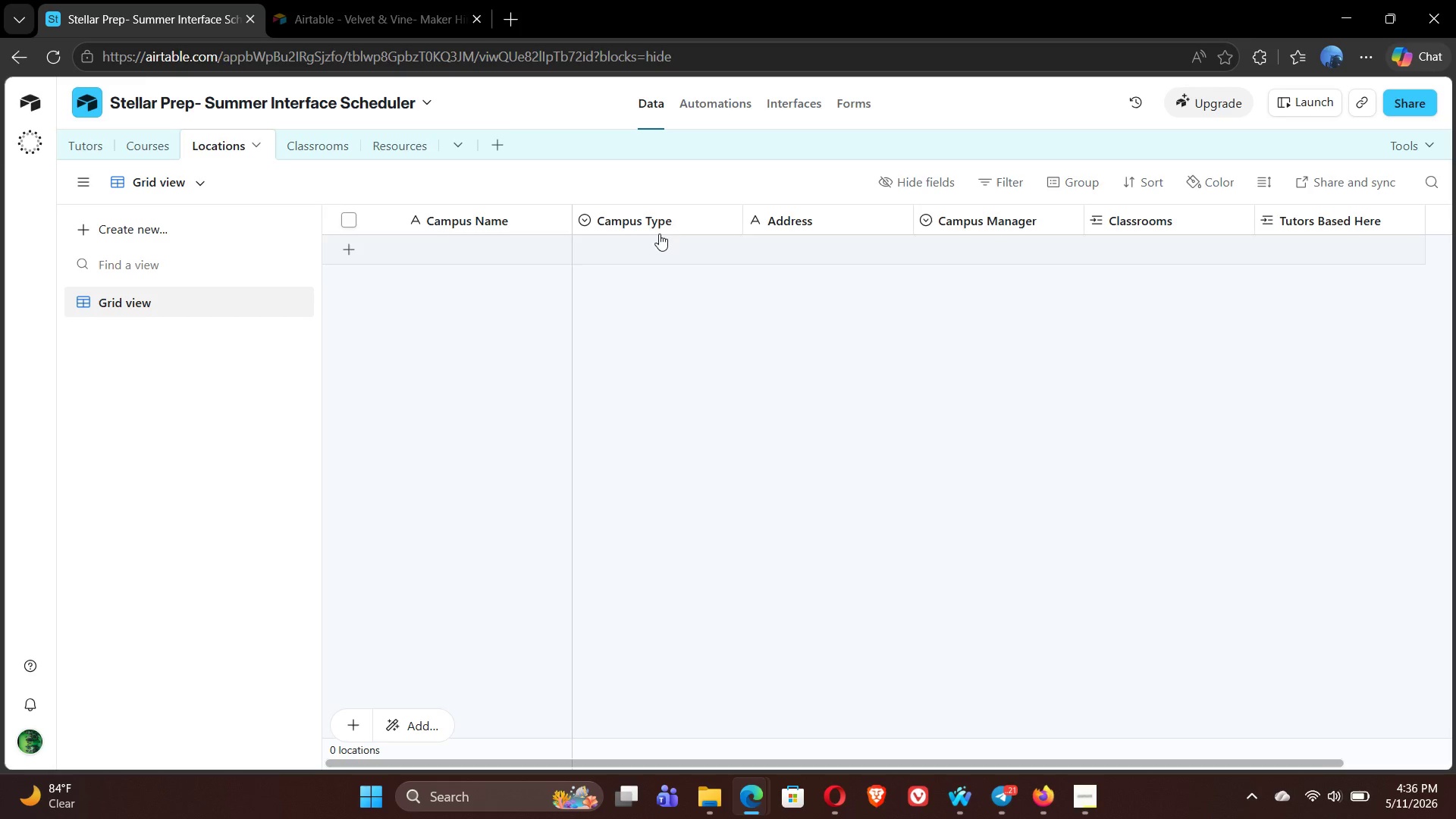 
mouse_move([624, 220])
 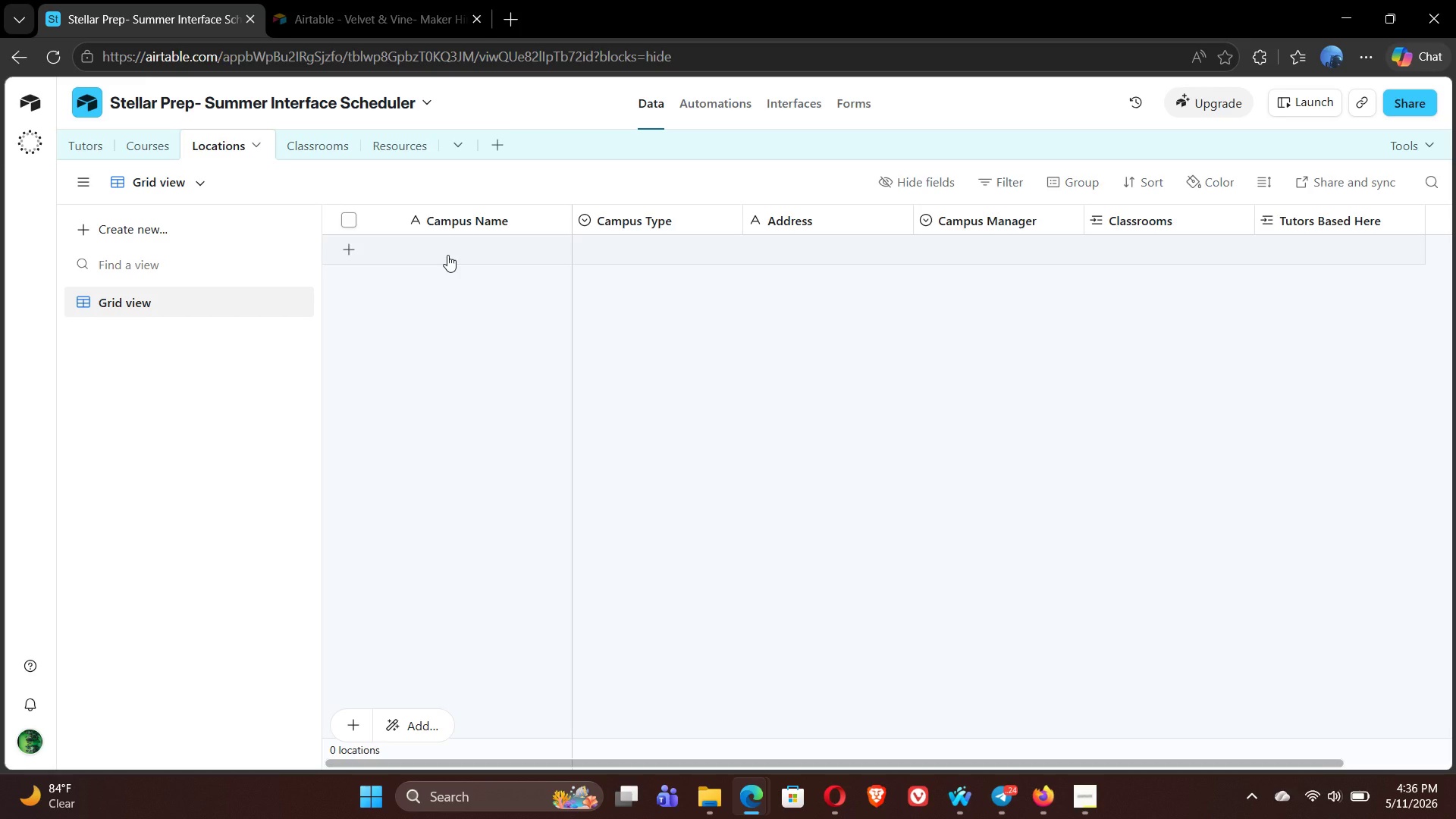 
left_click([447, 255])
 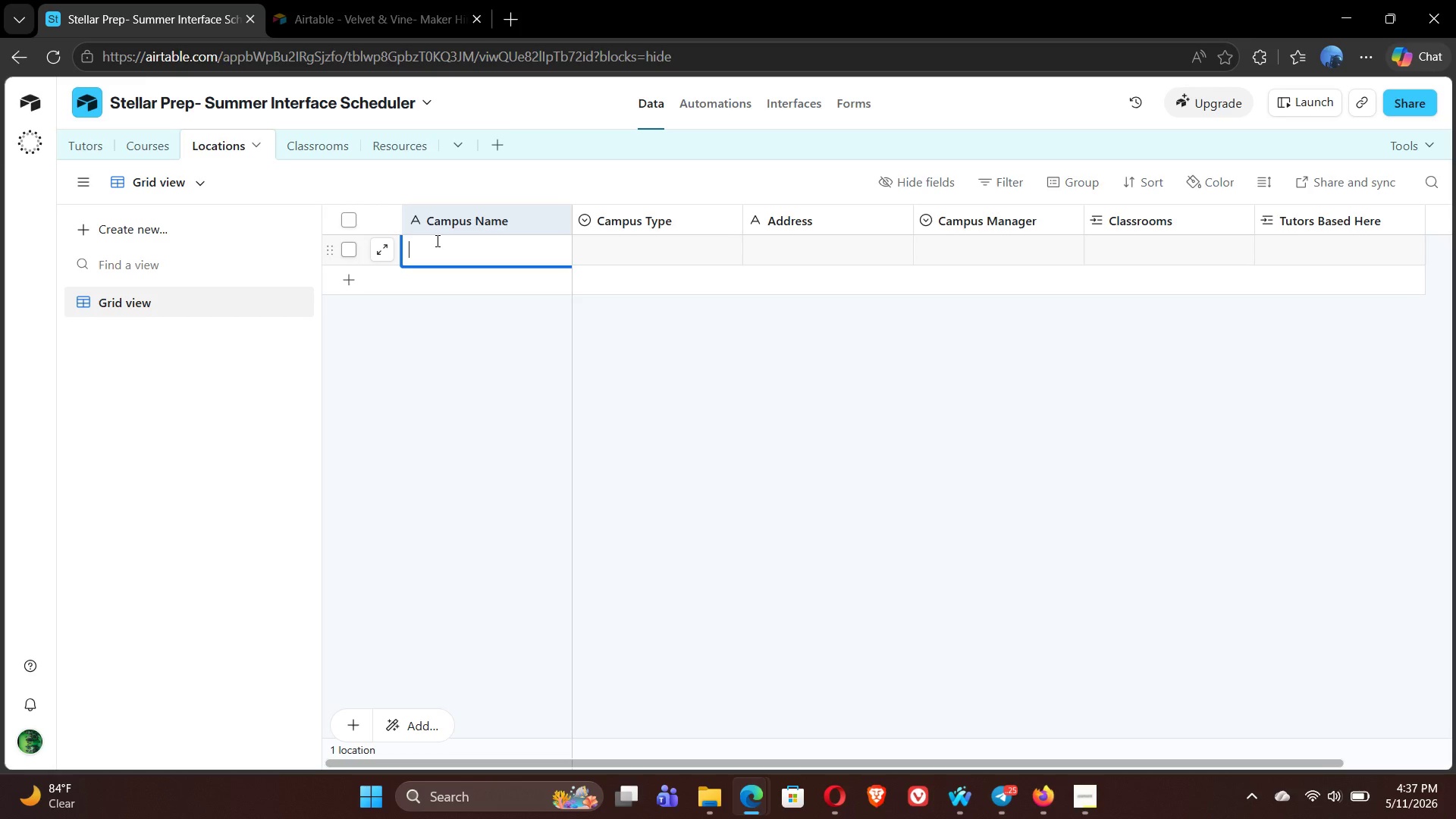 
wait(49.8)
 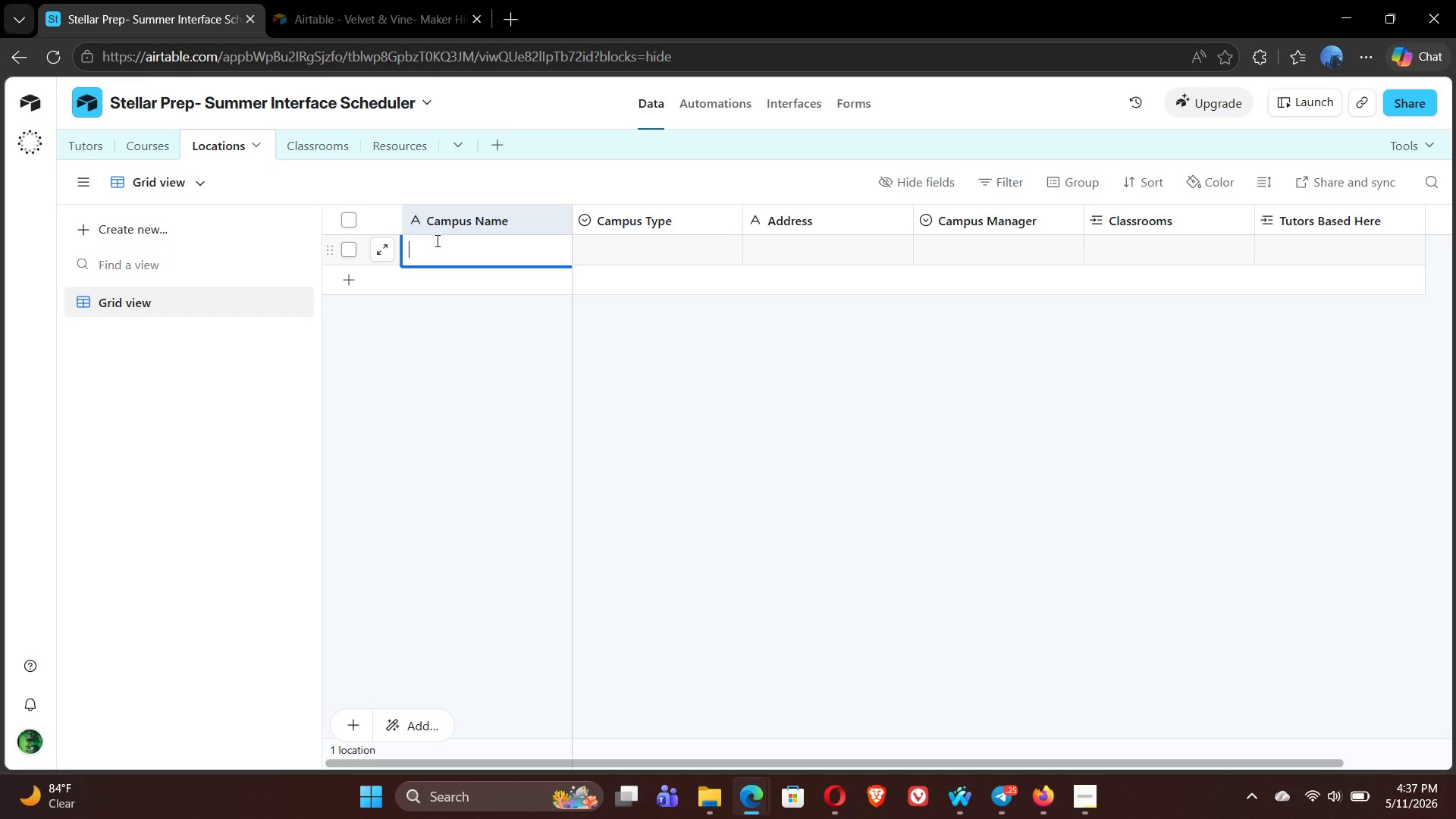 
left_click([1081, 811])